 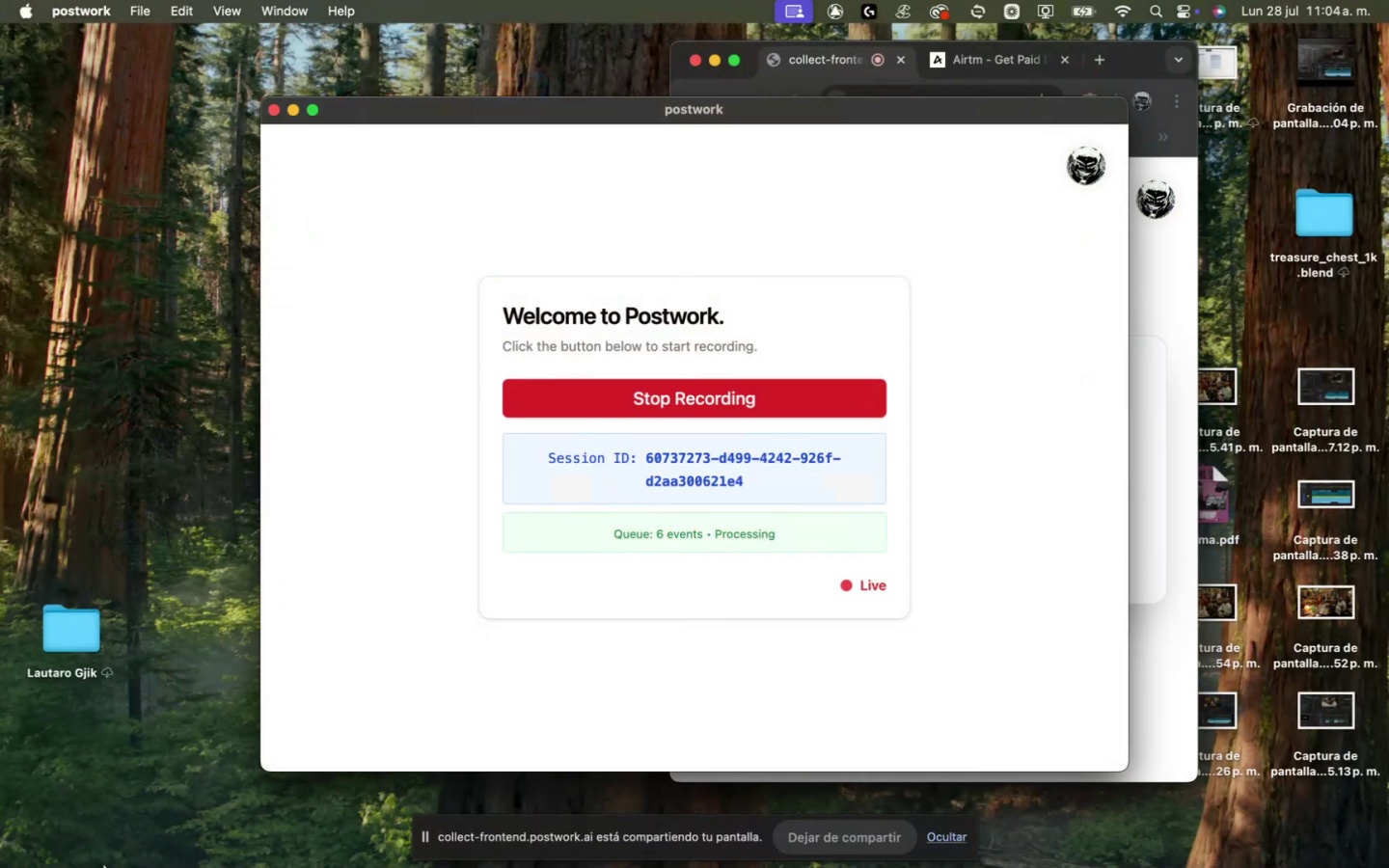 
left_click([358, 455])
 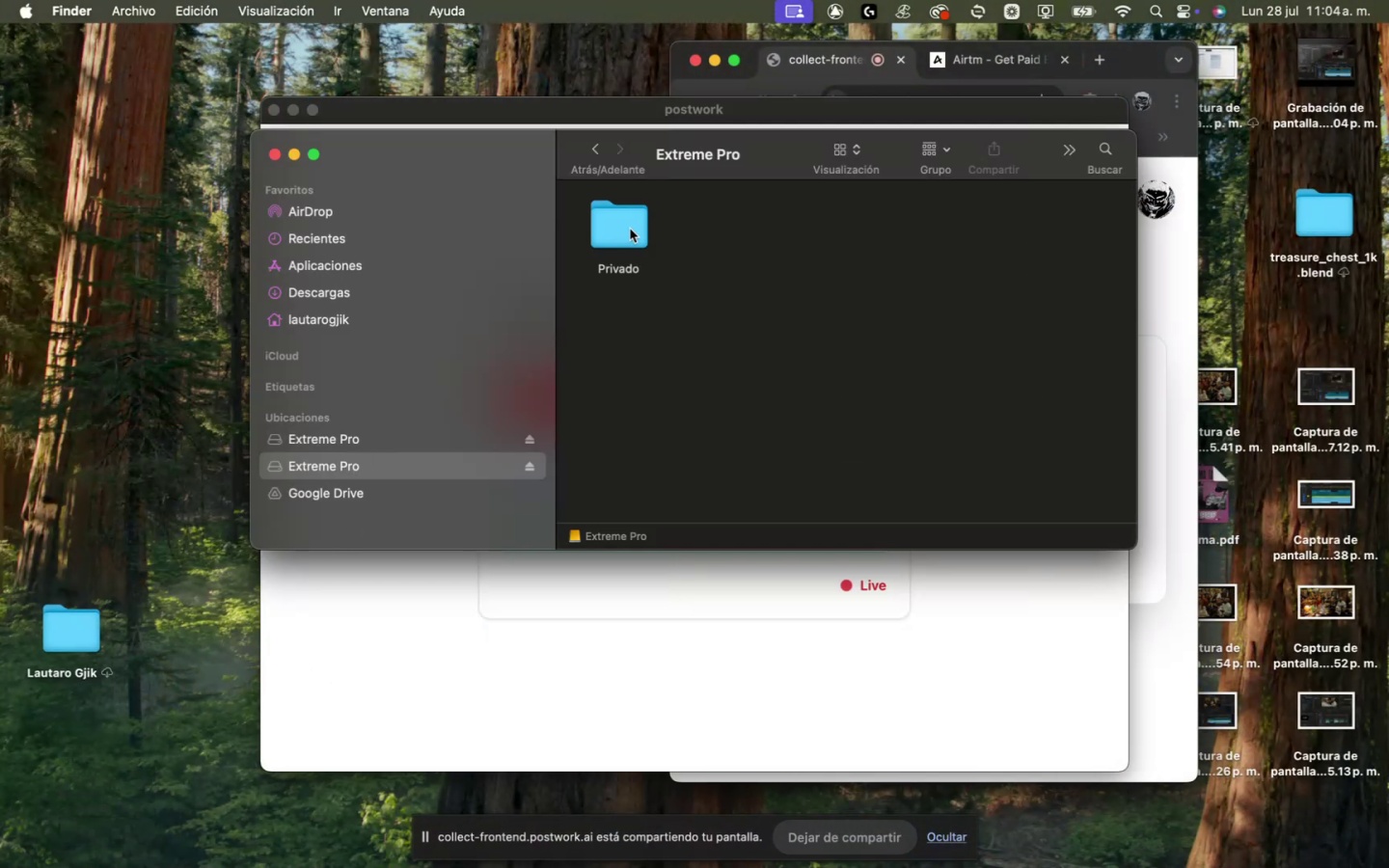 
double_click([628, 225])
 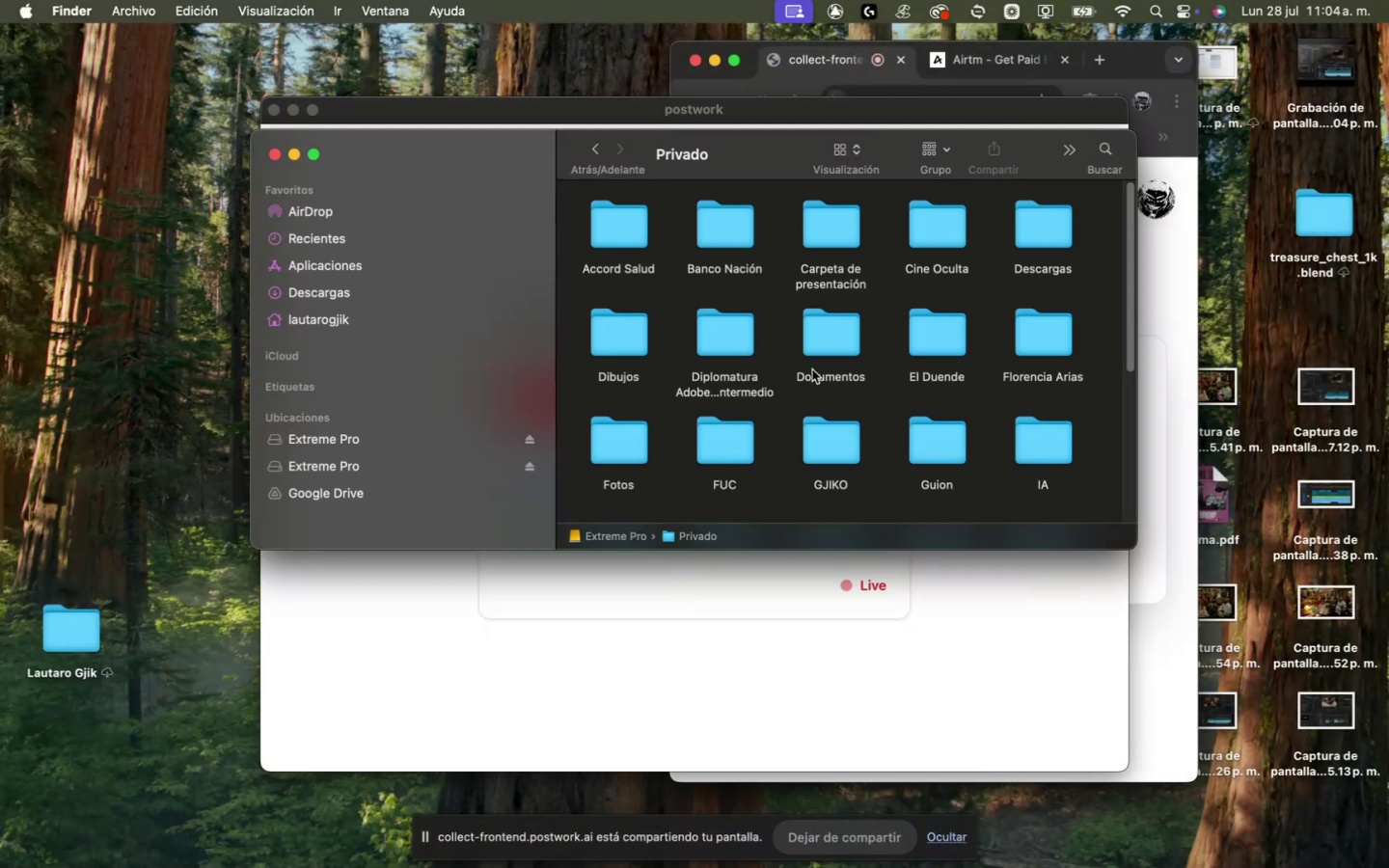 
scroll: coordinate [897, 377], scroll_direction: down, amount: 6.0
 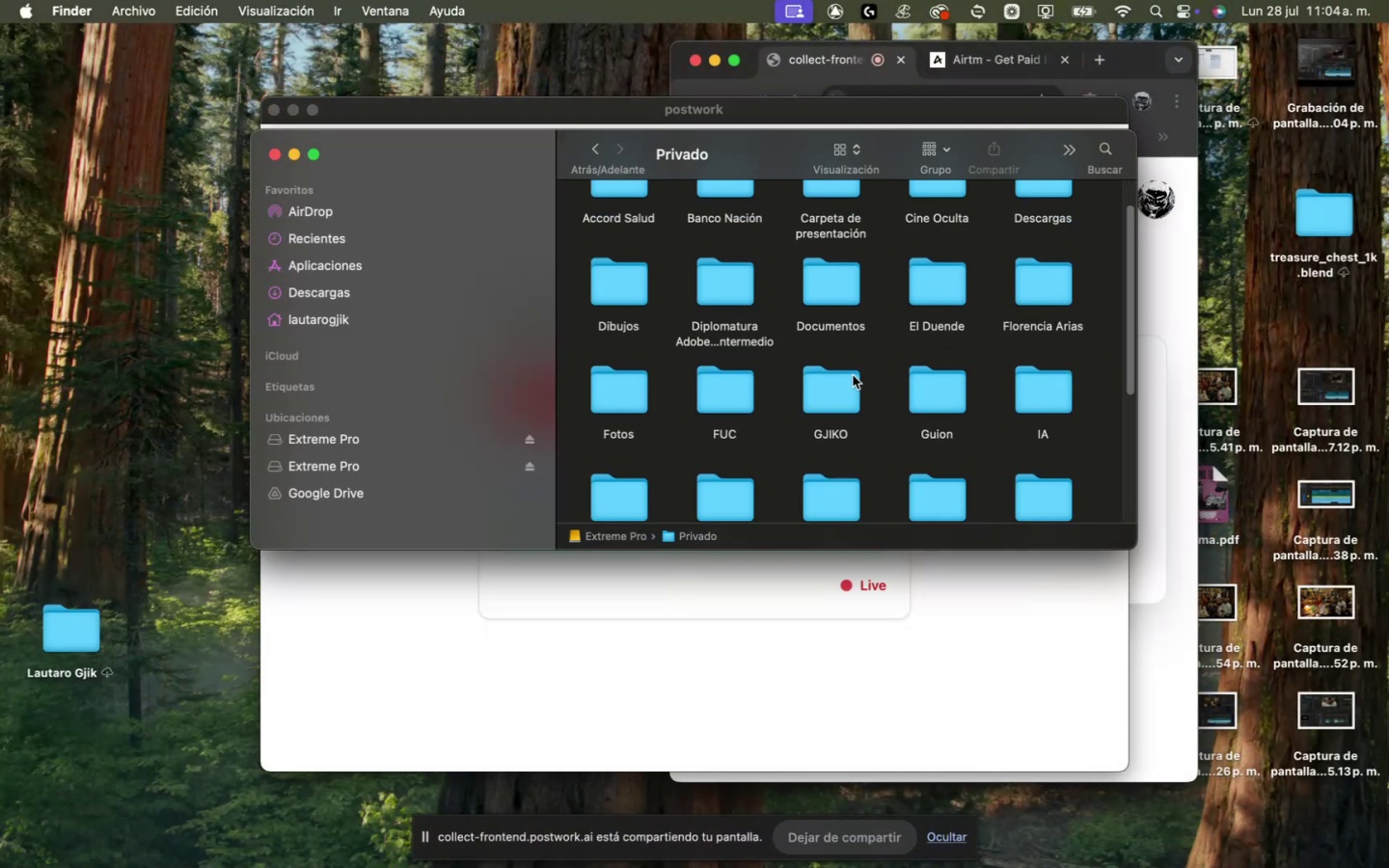 
scroll: coordinate [687, 437], scroll_direction: up, amount: 13.0
 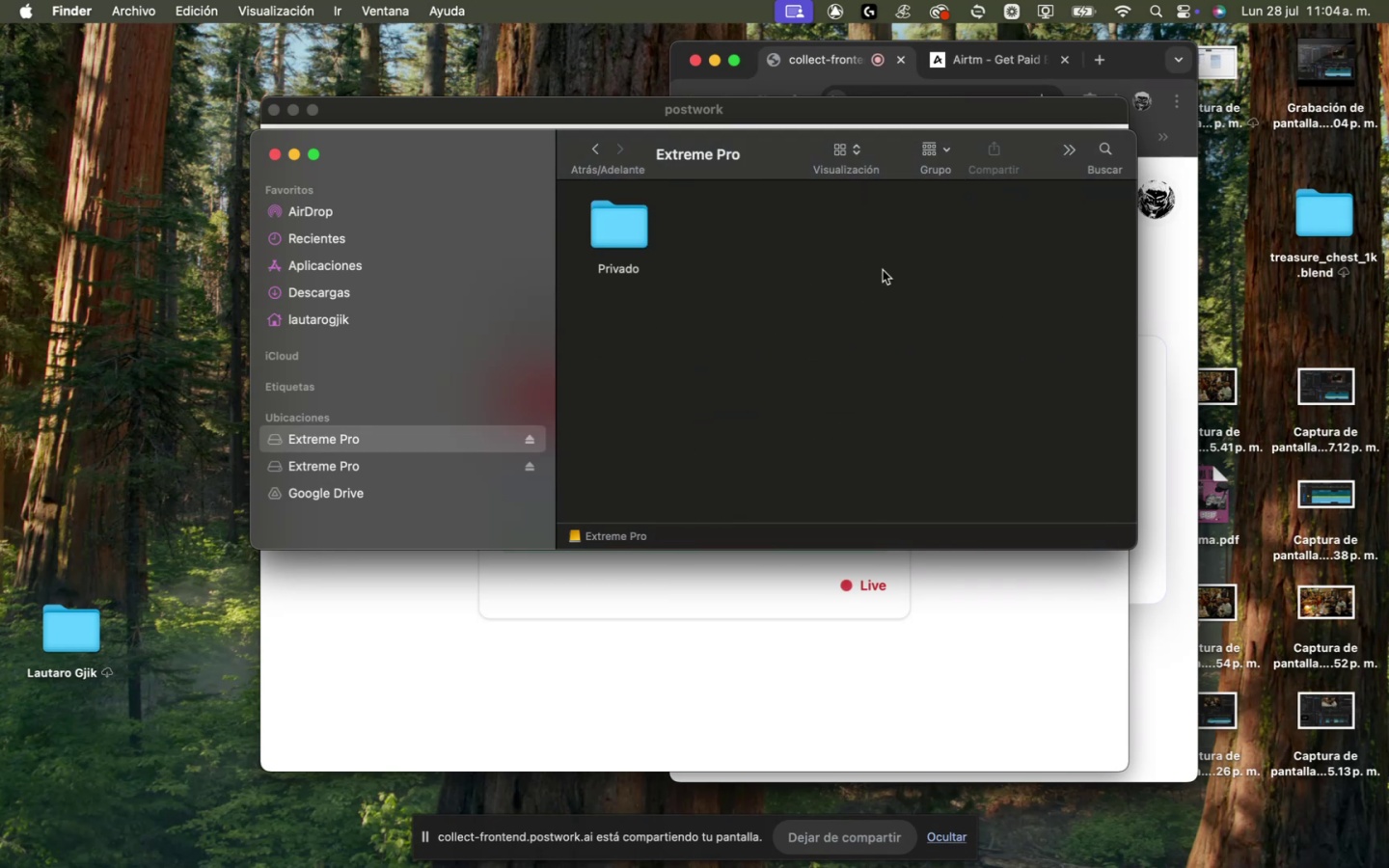 
double_click([624, 227])
 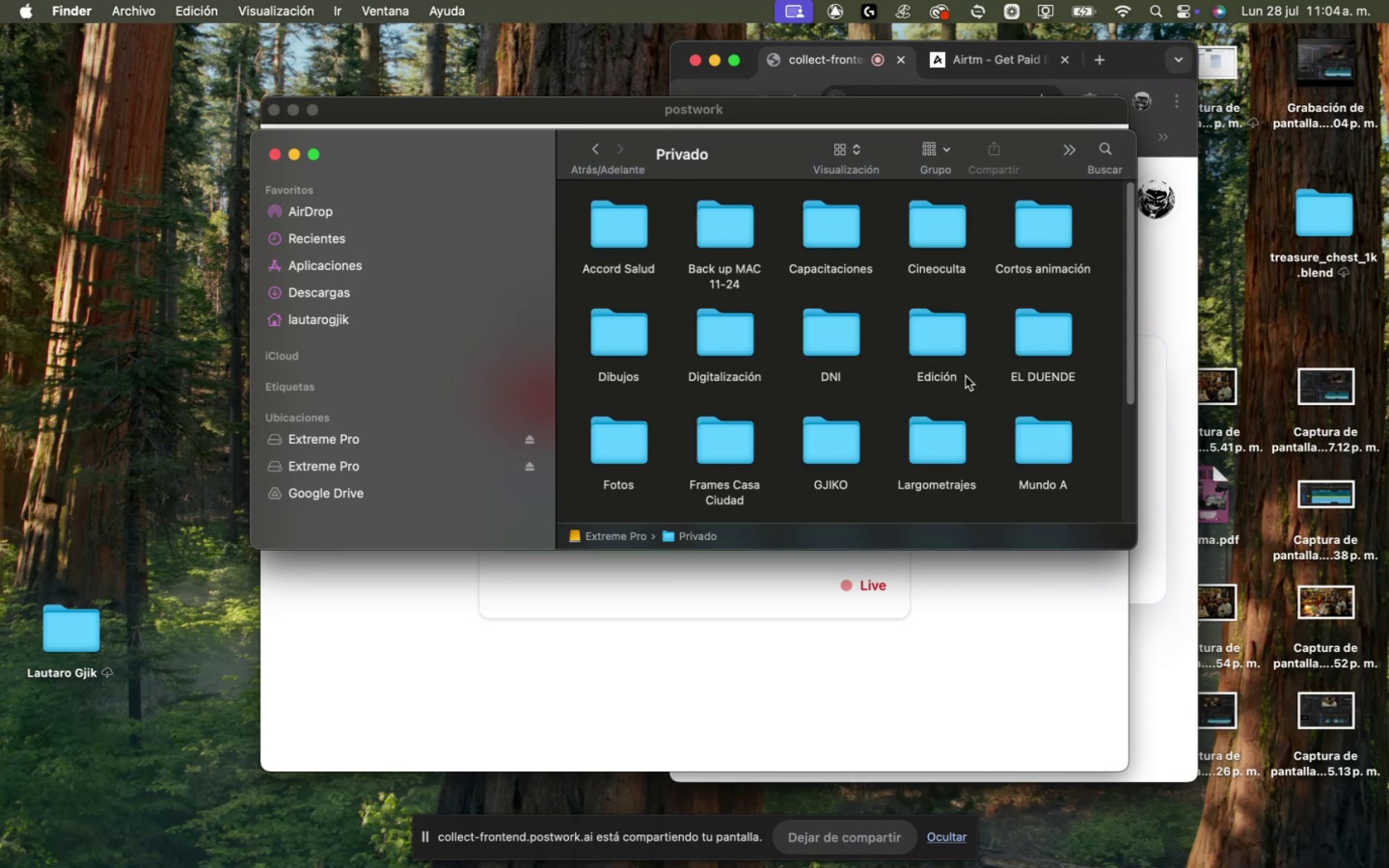 
wait(9.42)
 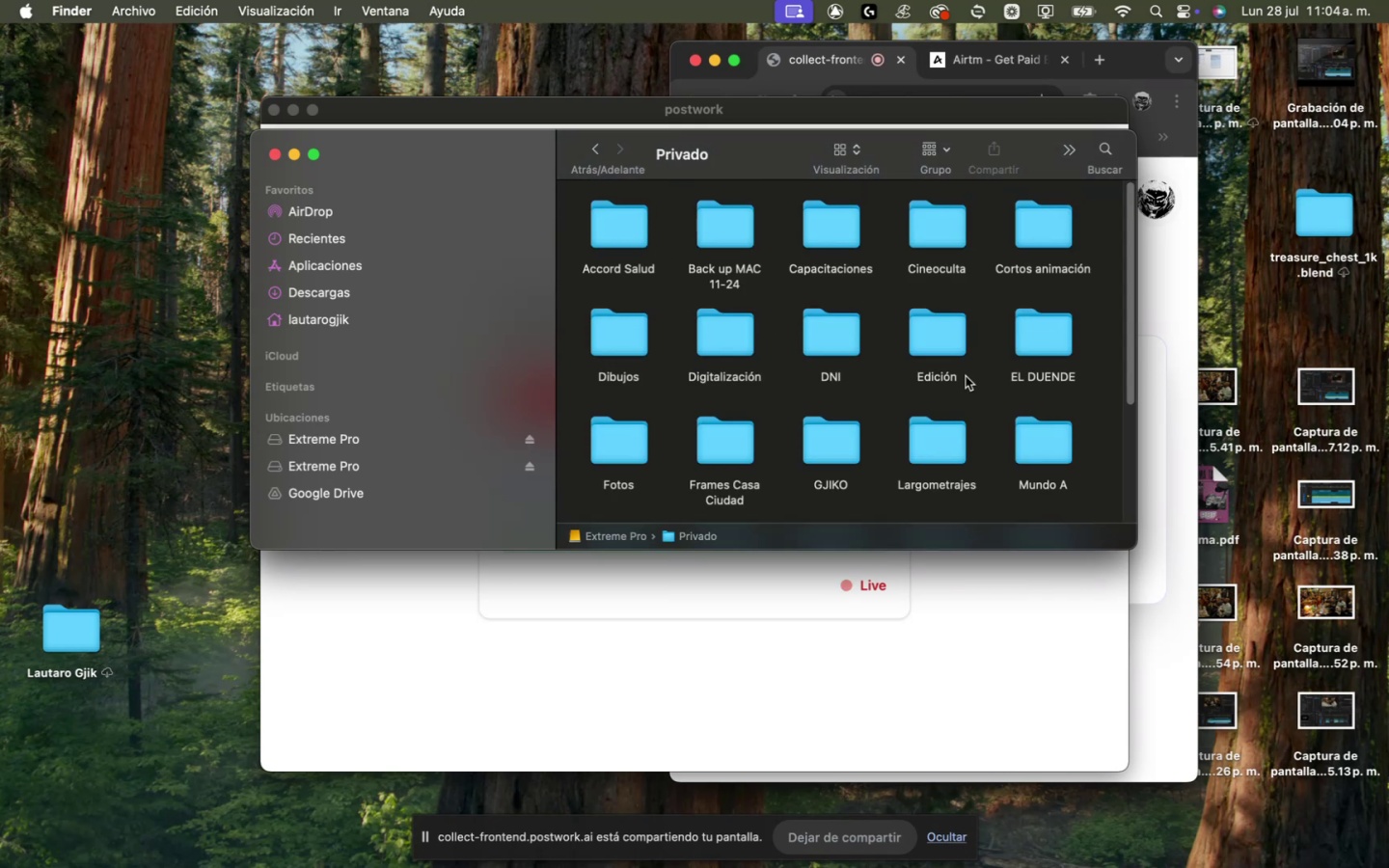 
double_click([958, 442])
 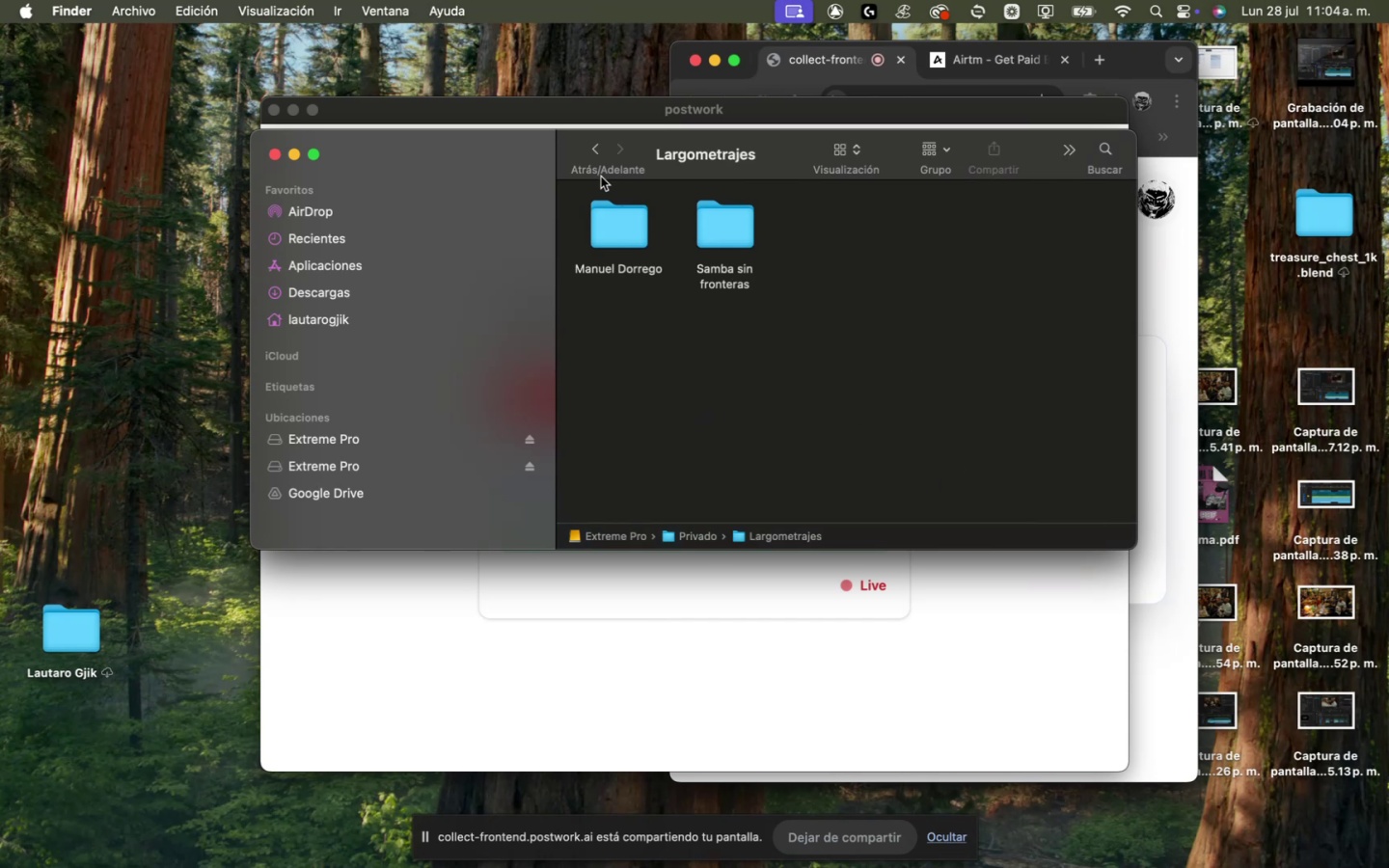 
left_click([589, 141])
 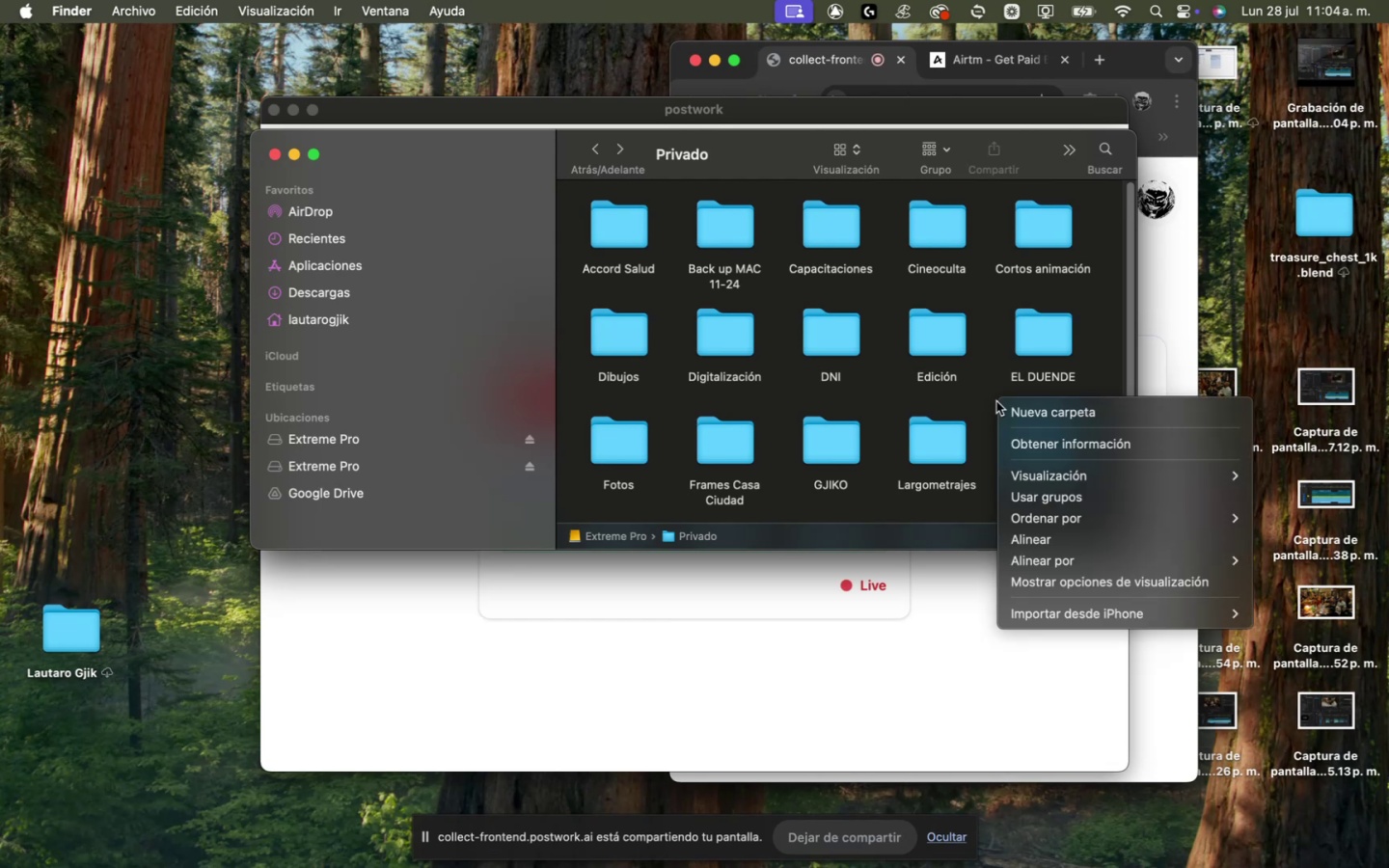 
wait(5.86)
 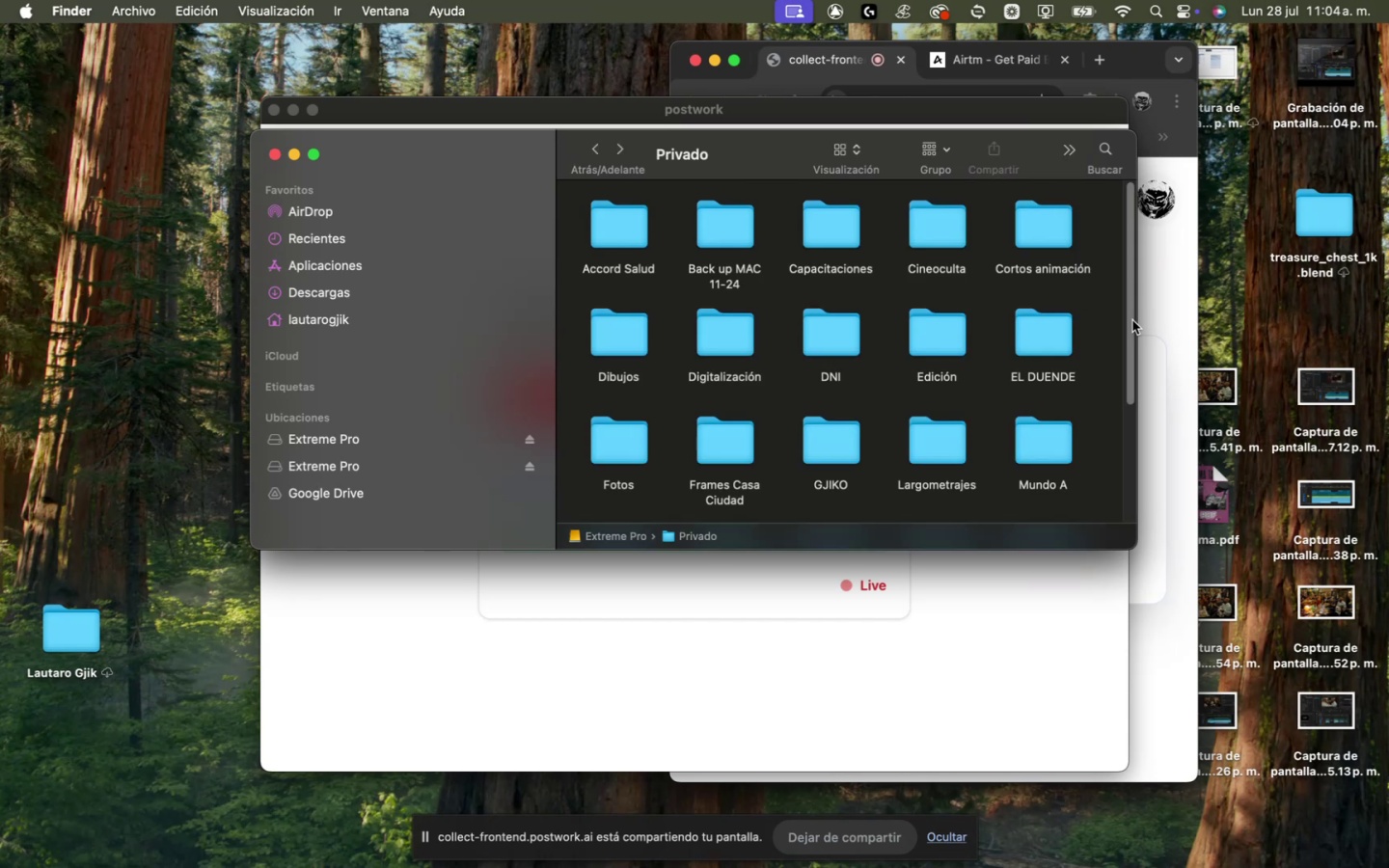 
scroll: coordinate [974, 448], scroll_direction: down, amount: 17.0
 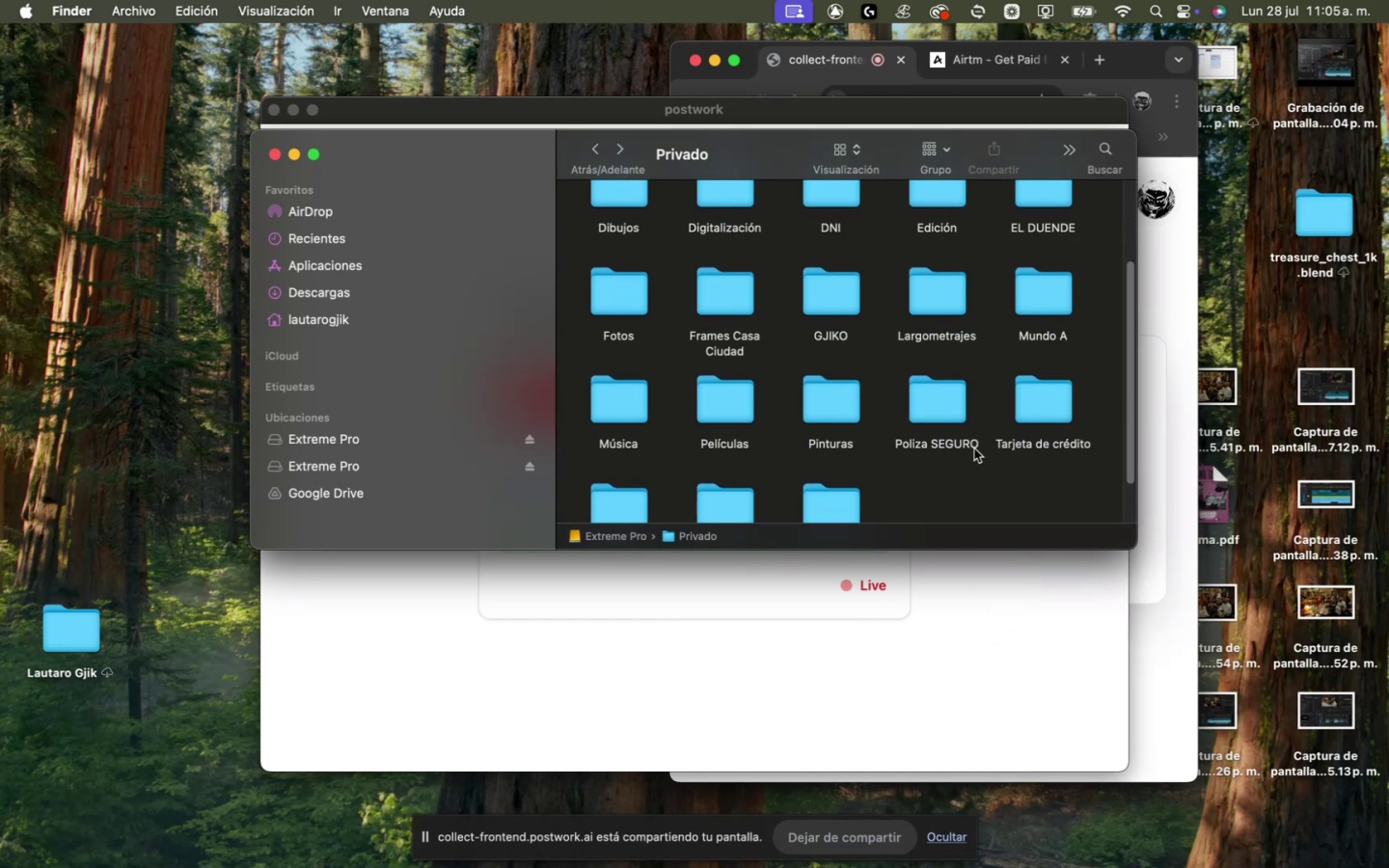 
scroll: coordinate [976, 444], scroll_direction: up, amount: 14.0
 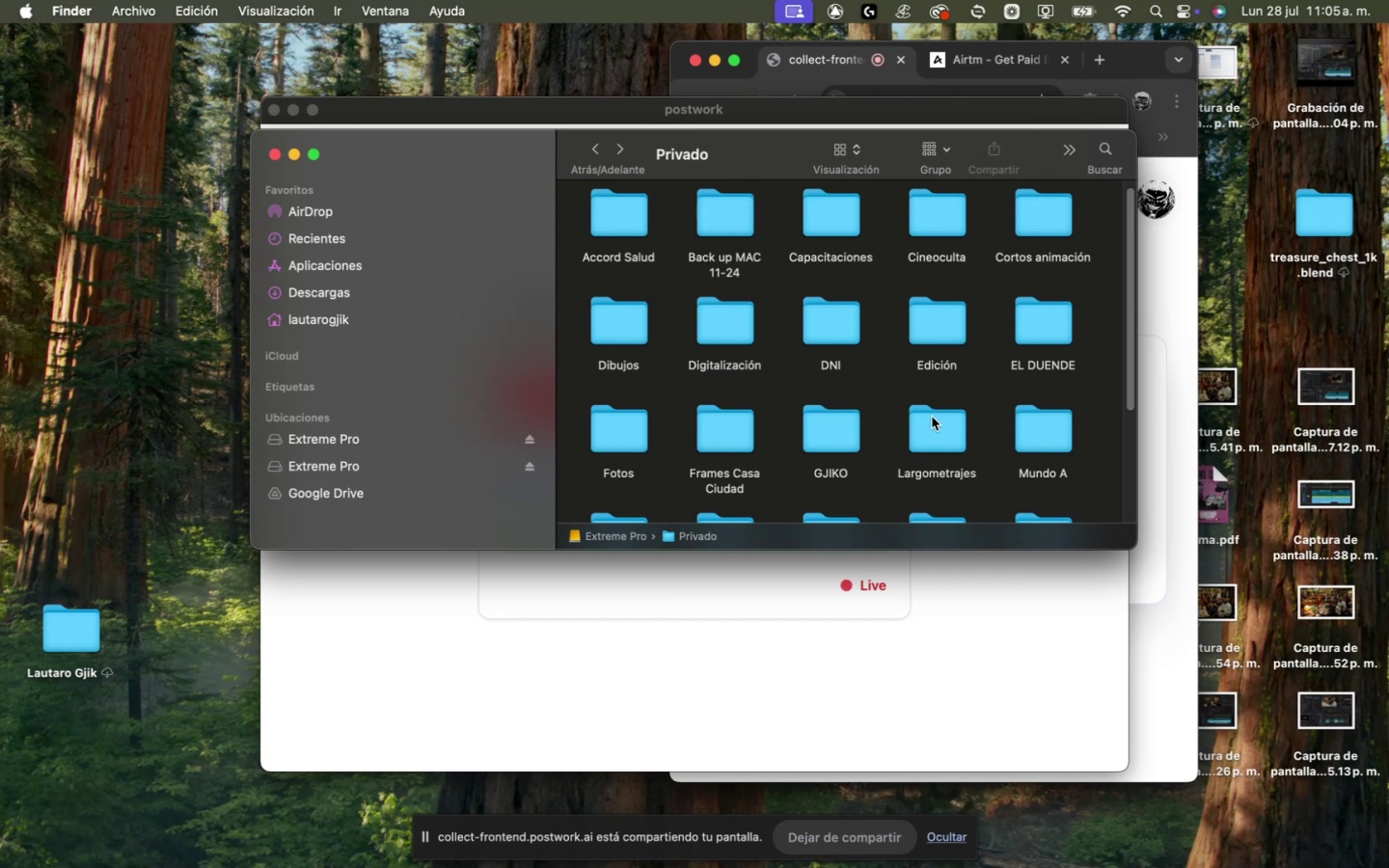 
double_click([932, 415])
 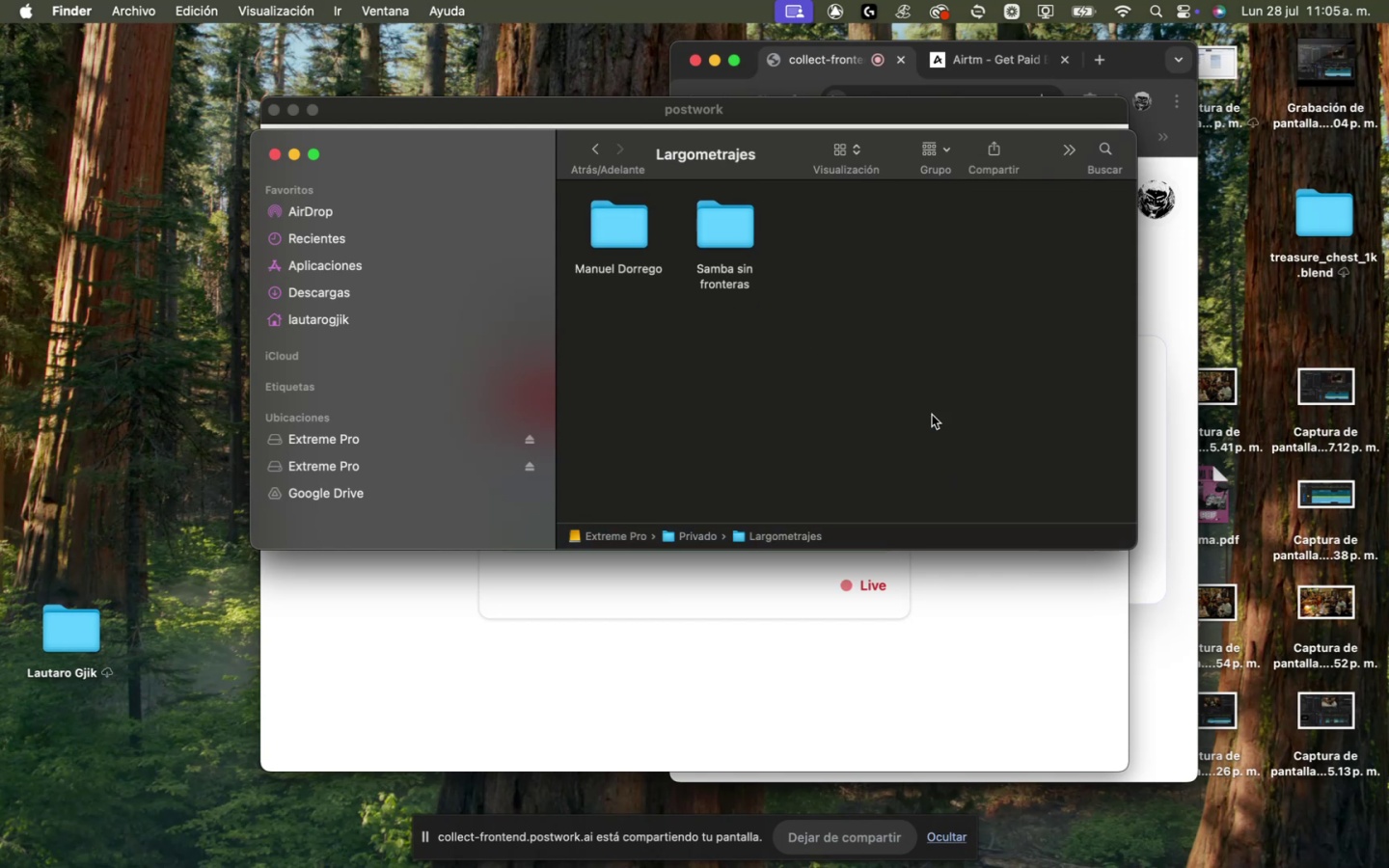 
triple_click([932, 415])
 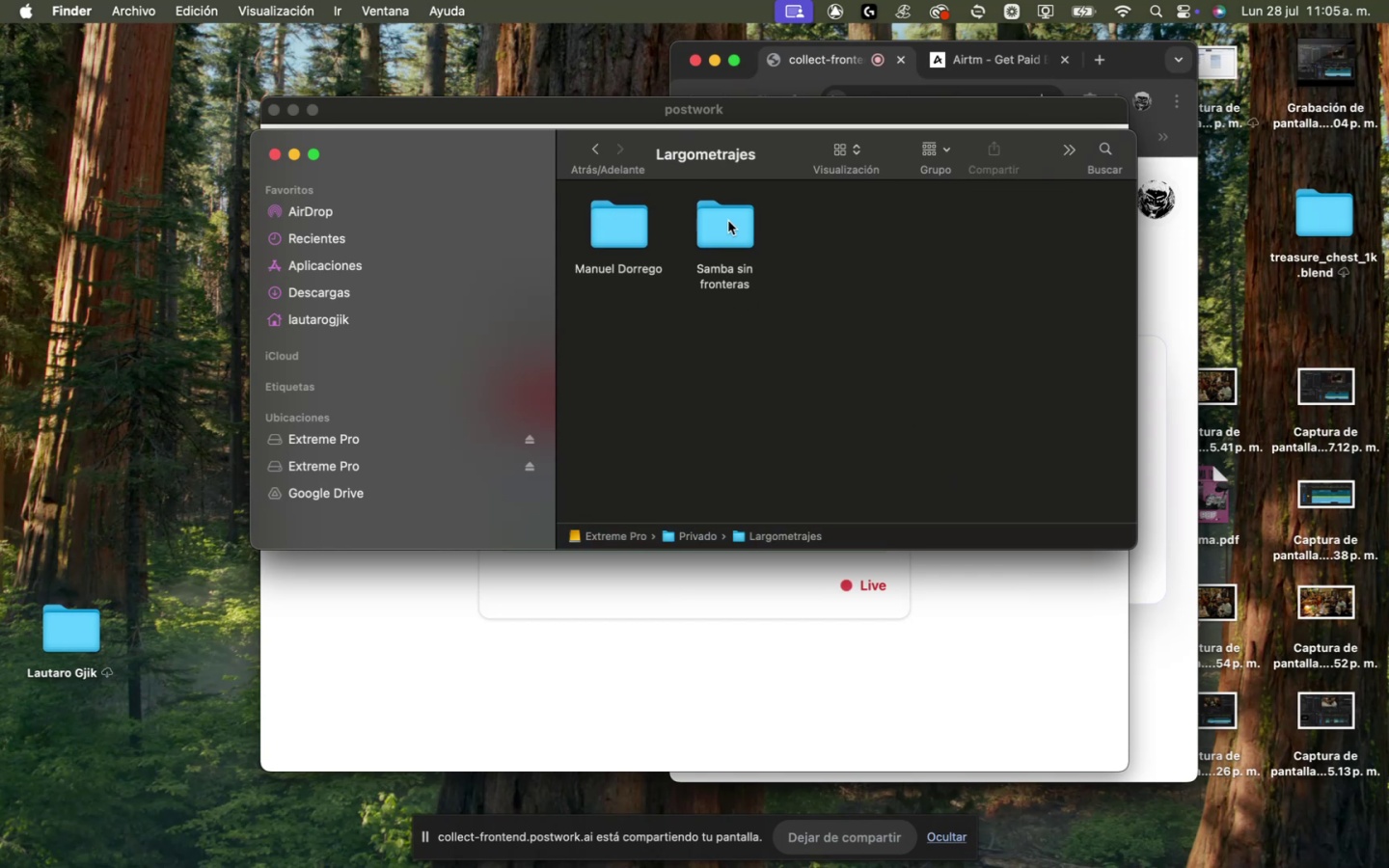 
double_click([728, 221])
 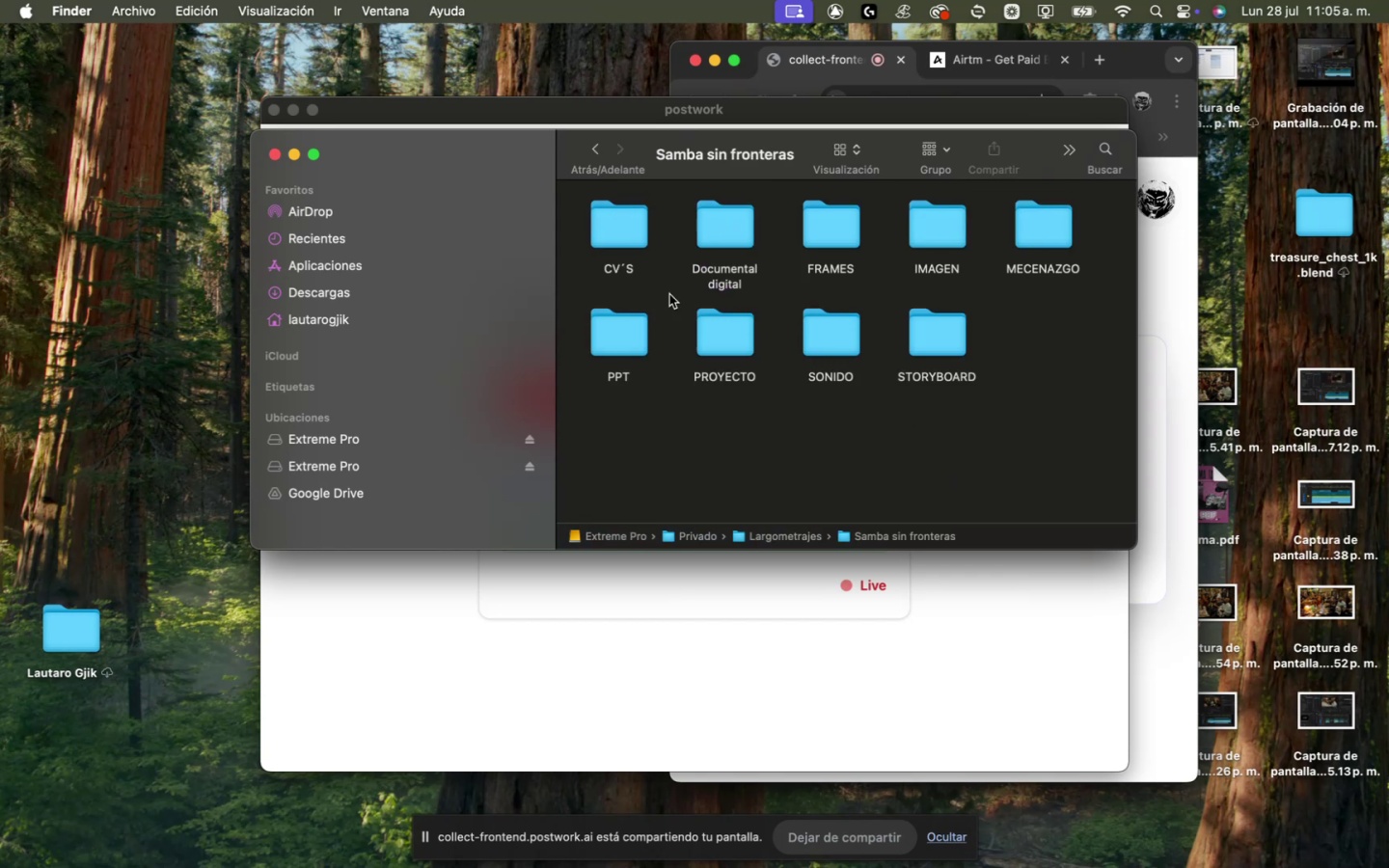 
left_click([596, 158])
 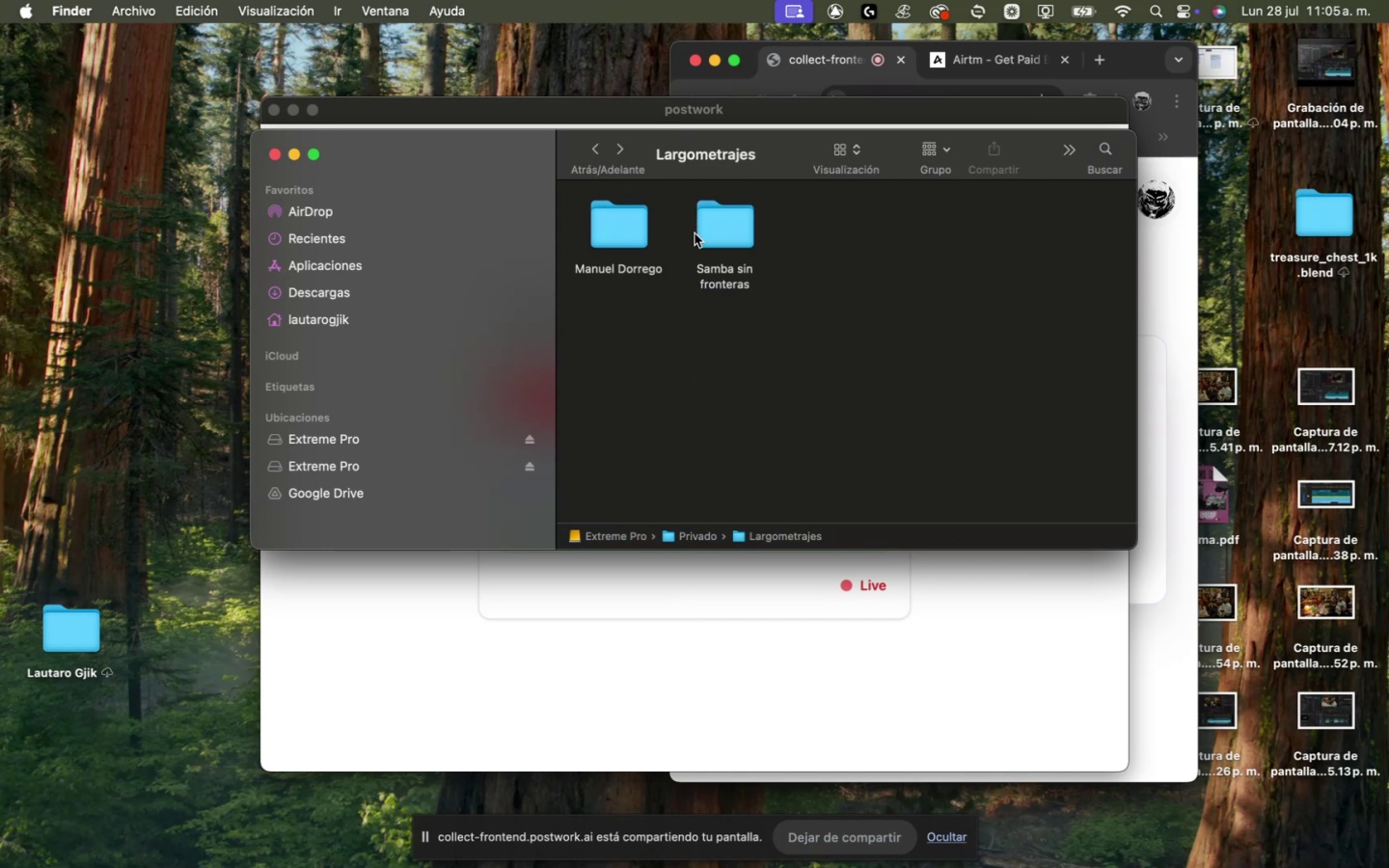 
double_click([710, 231])
 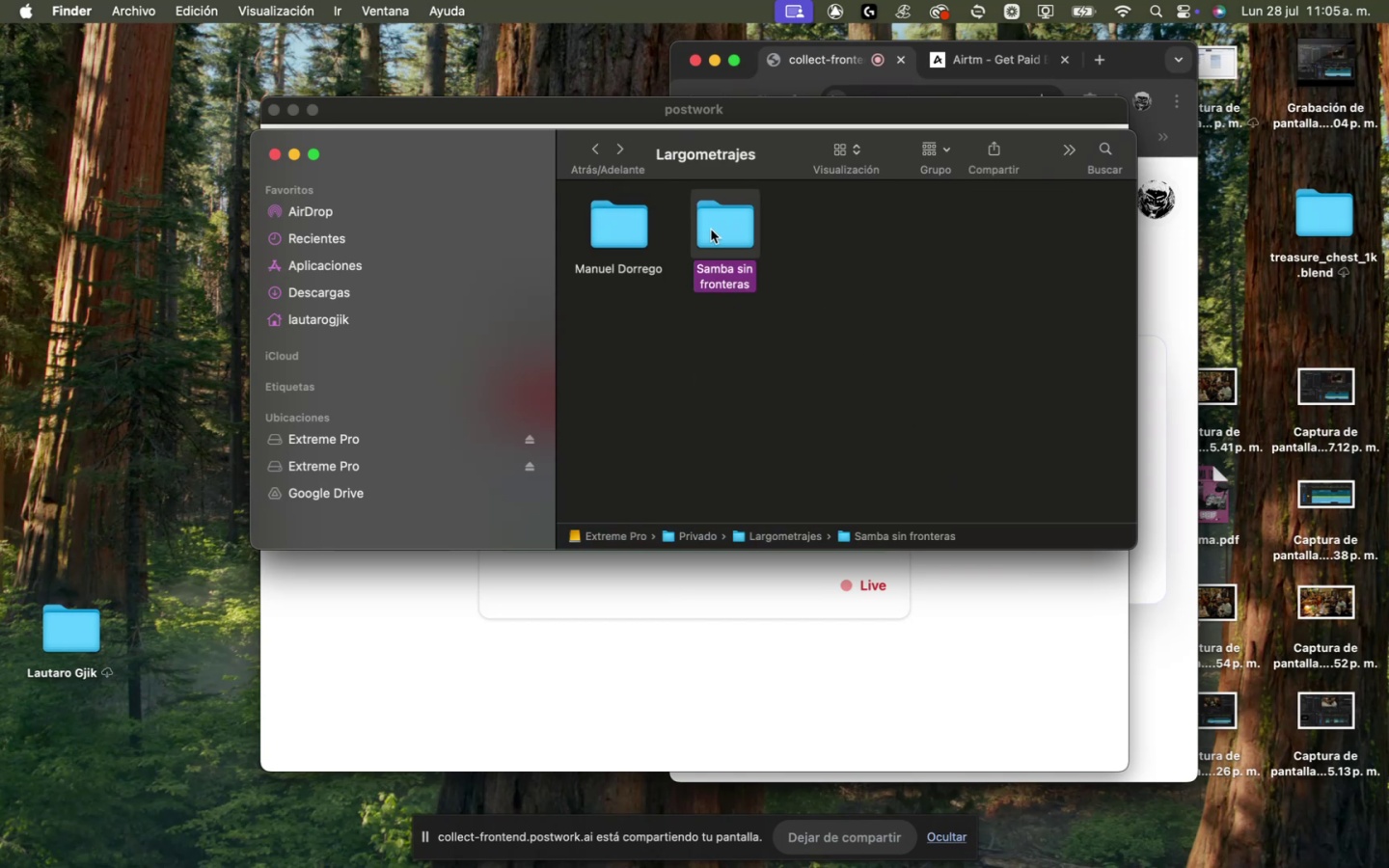 
triple_click([711, 230])
 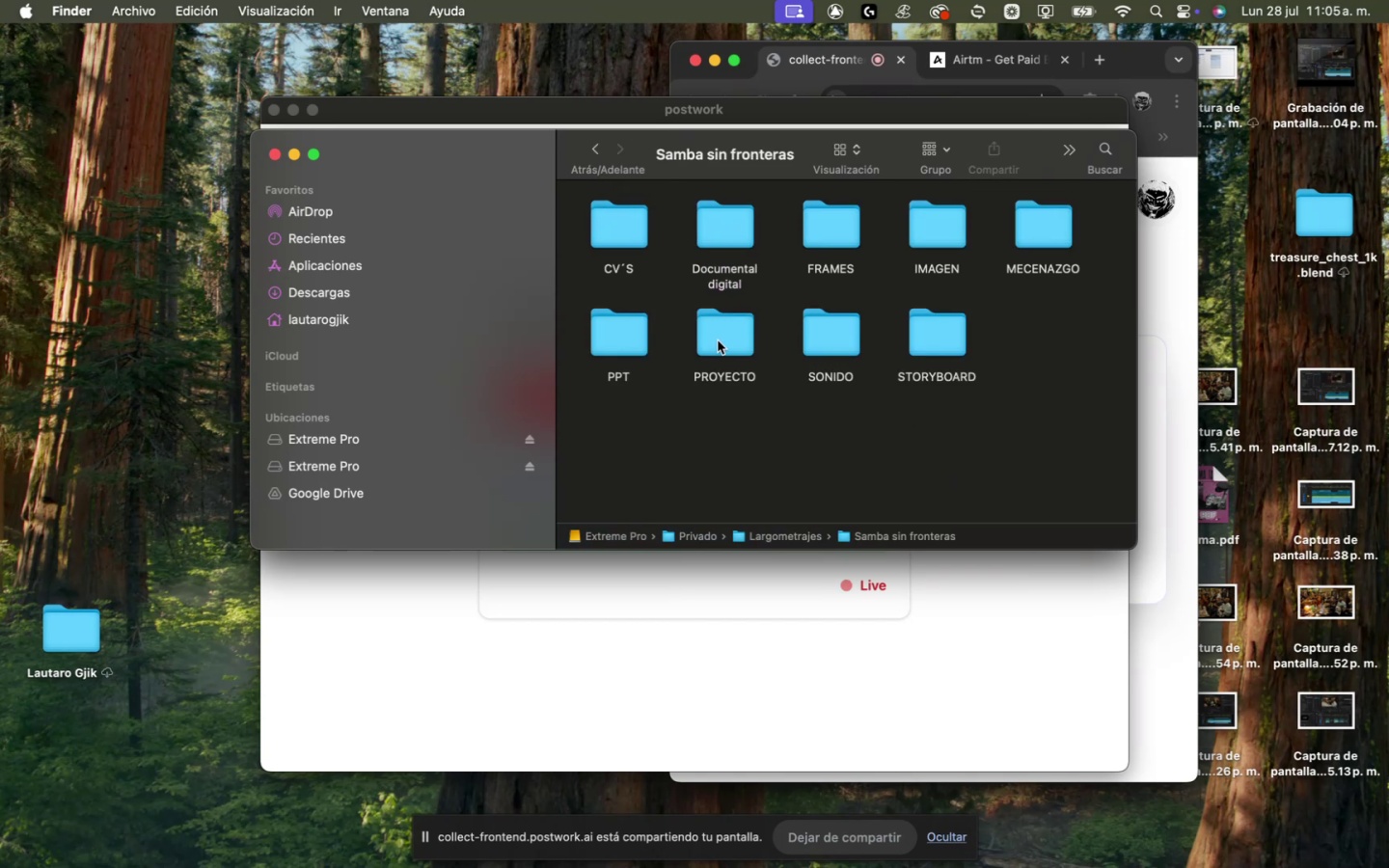 
double_click([718, 340])
 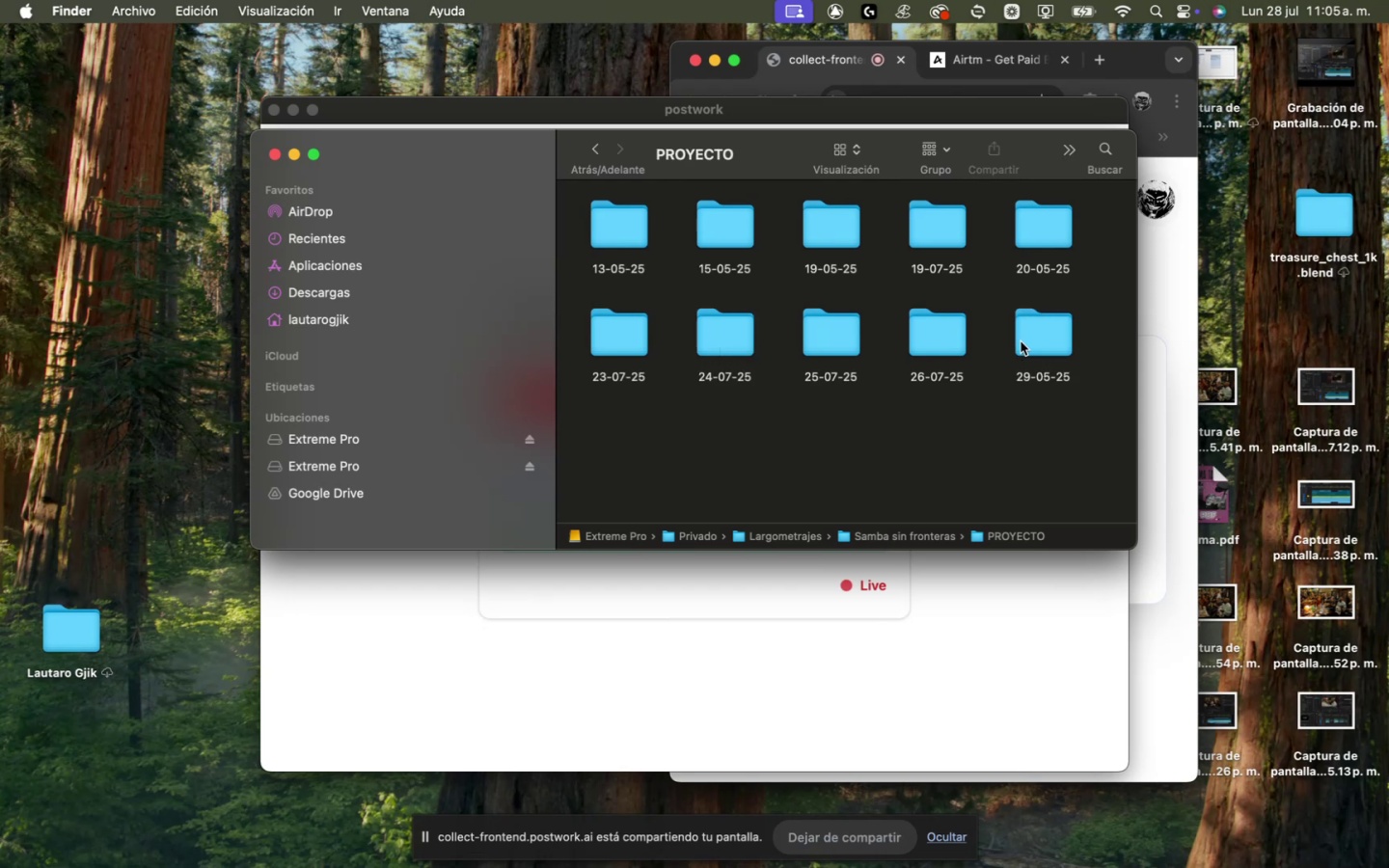 
double_click([1033, 336])
 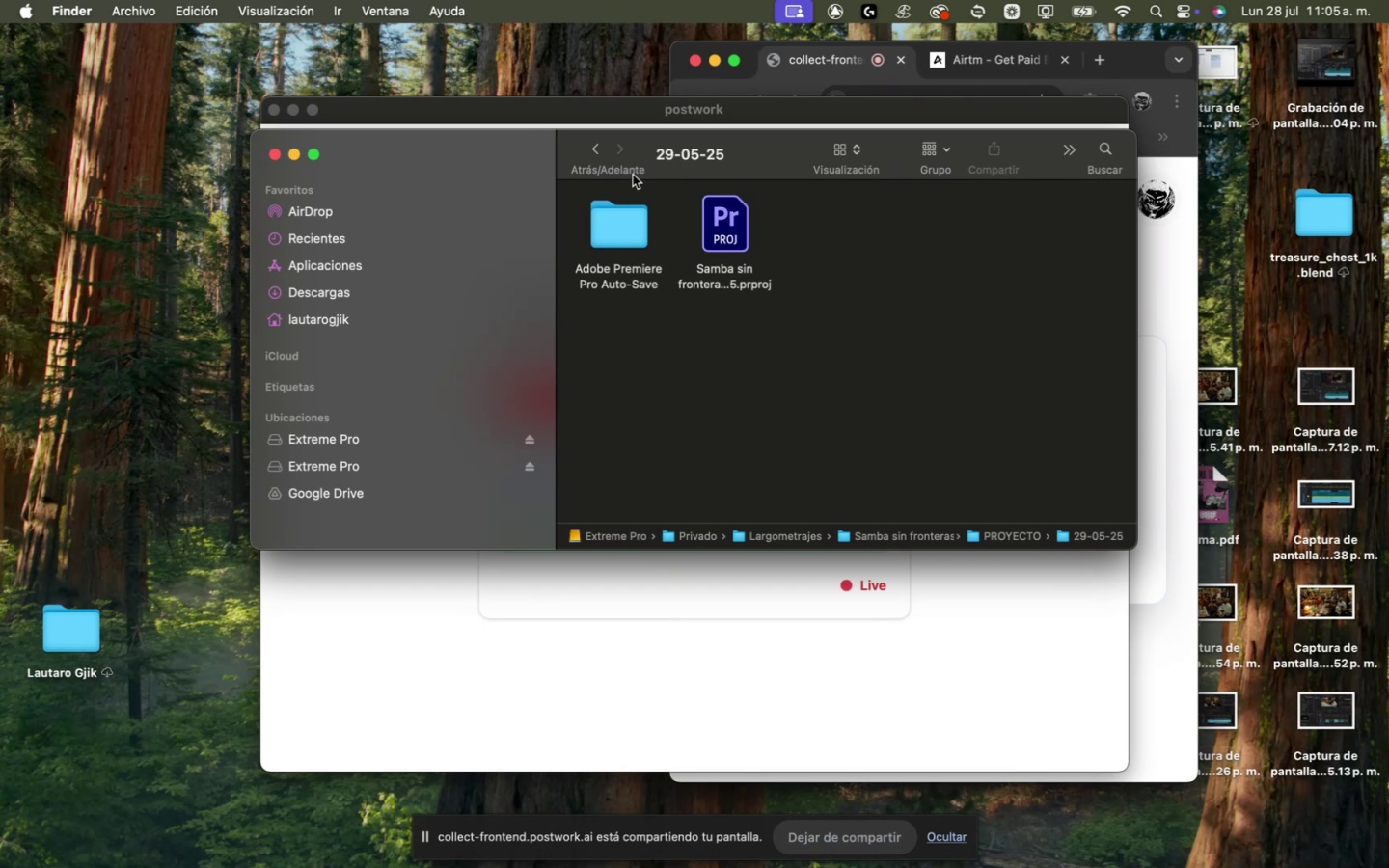 
left_click([583, 149])
 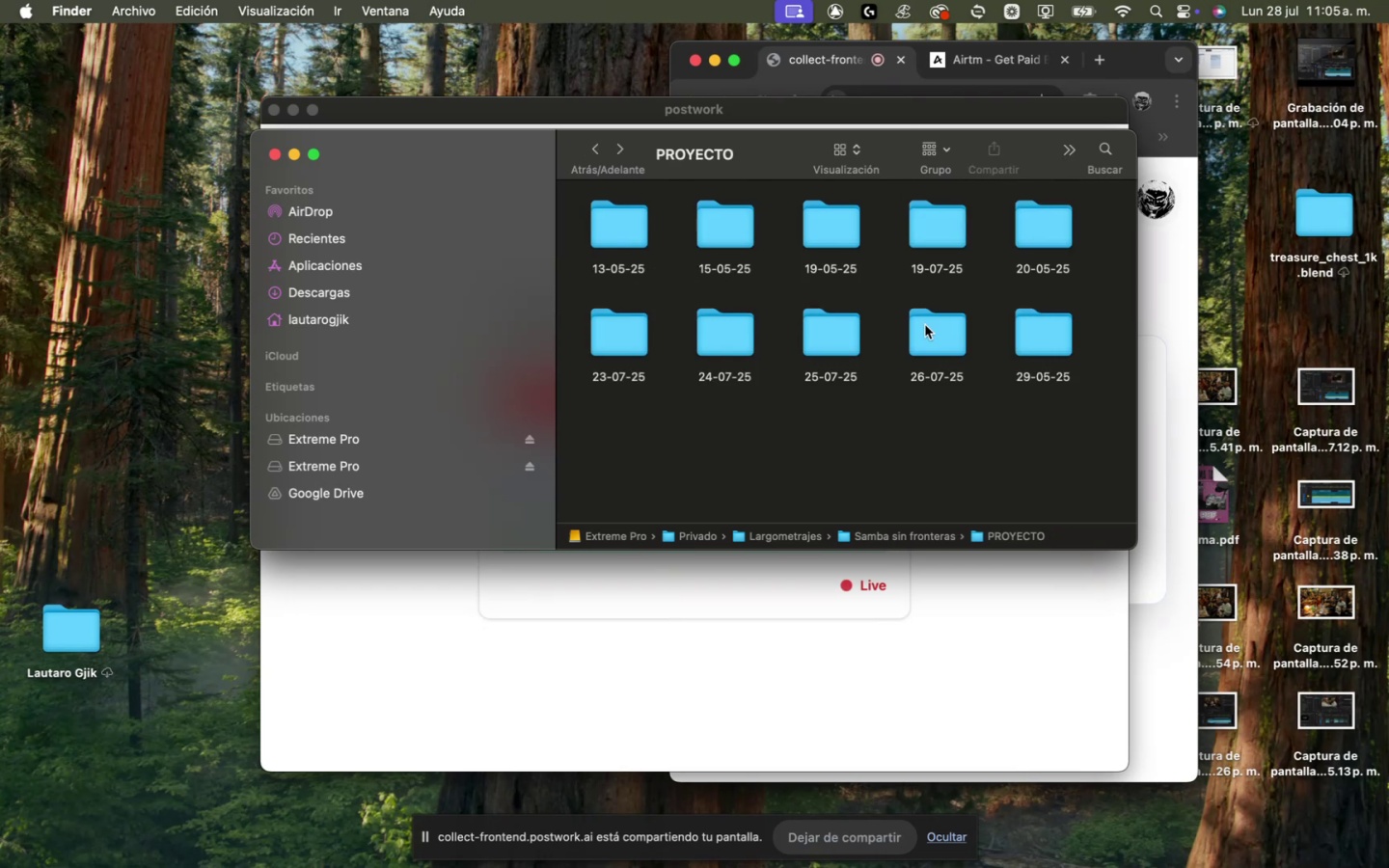 
double_click([931, 333])
 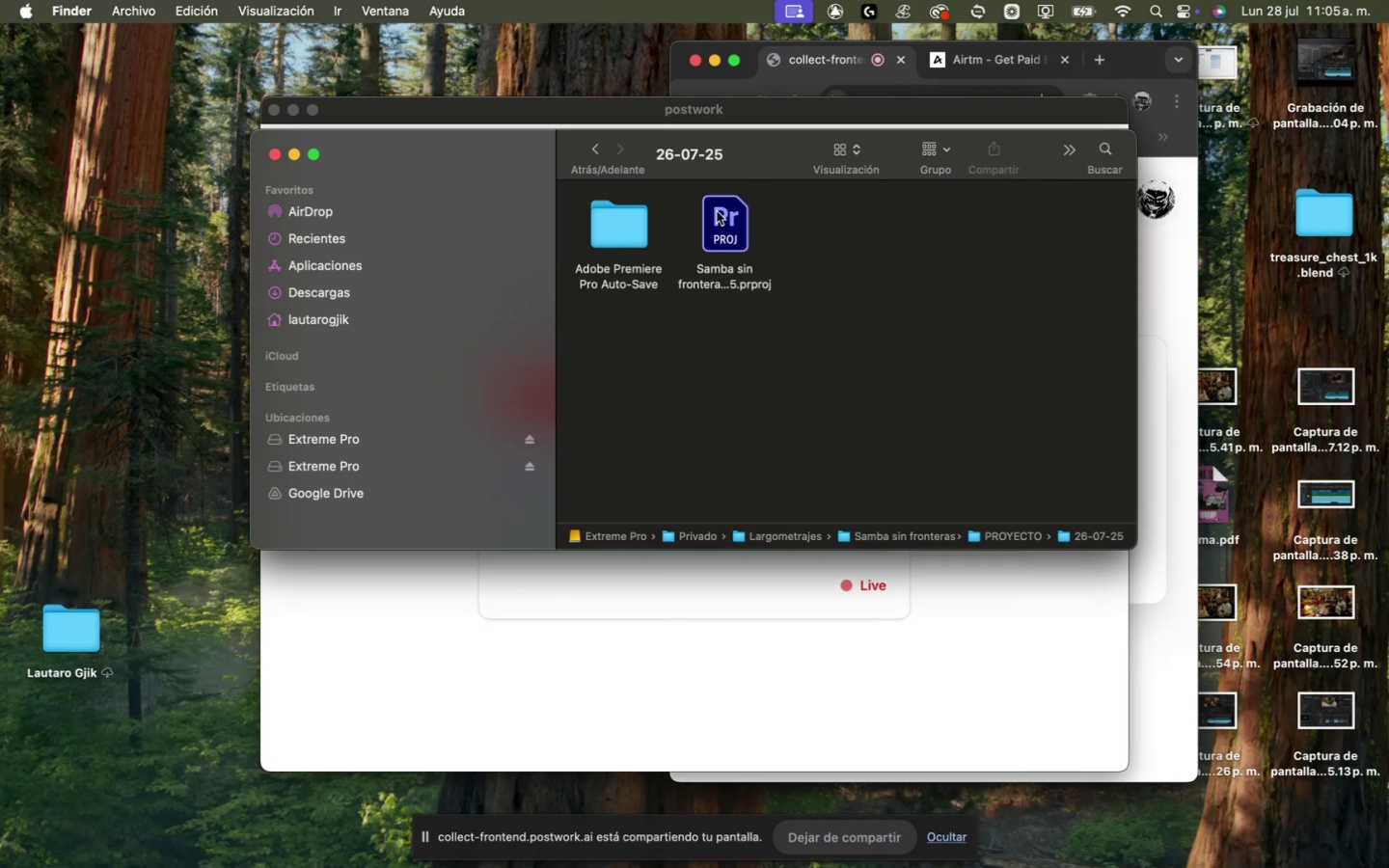 
mouse_move([613, 173])
 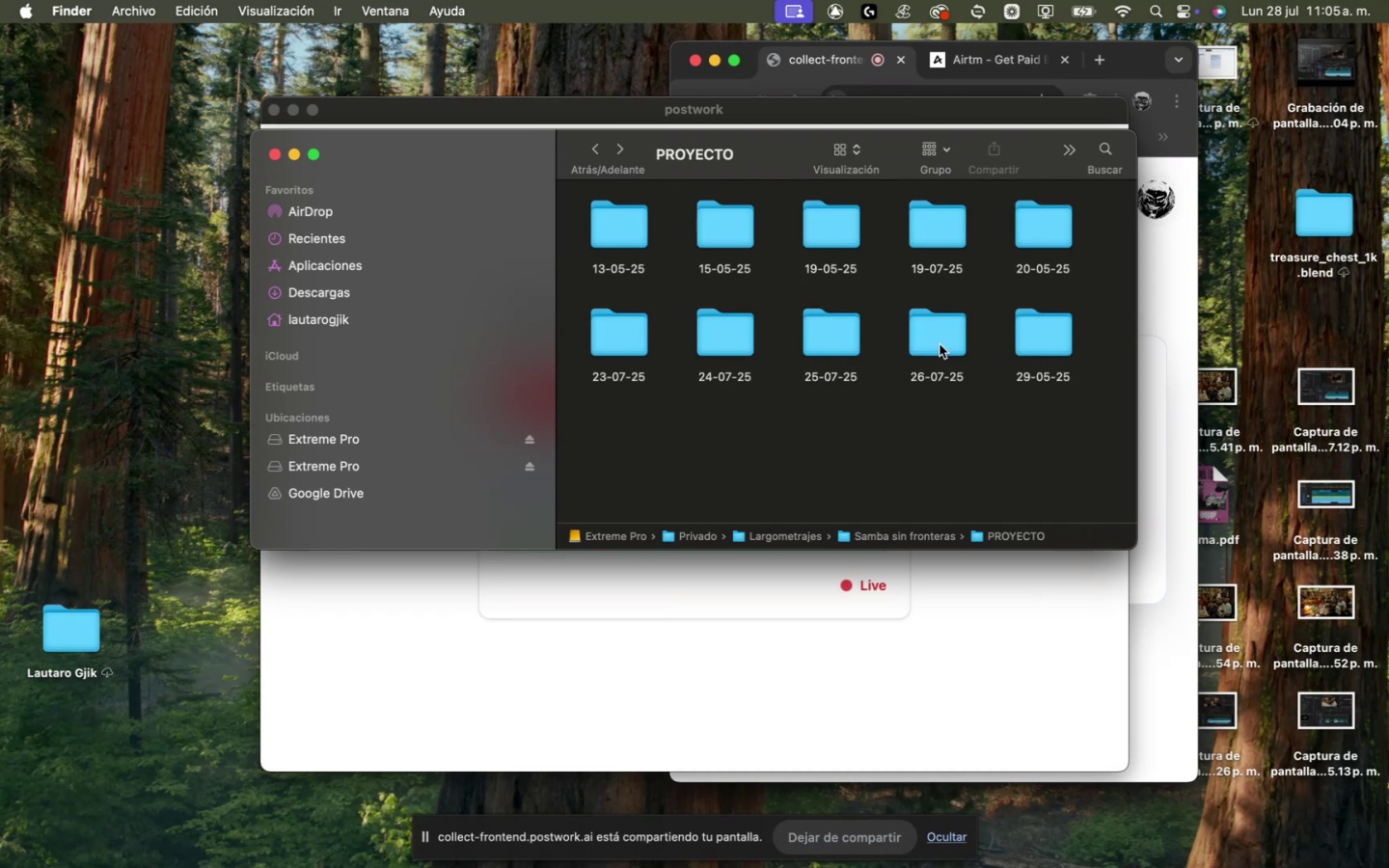 
wait(5.51)
 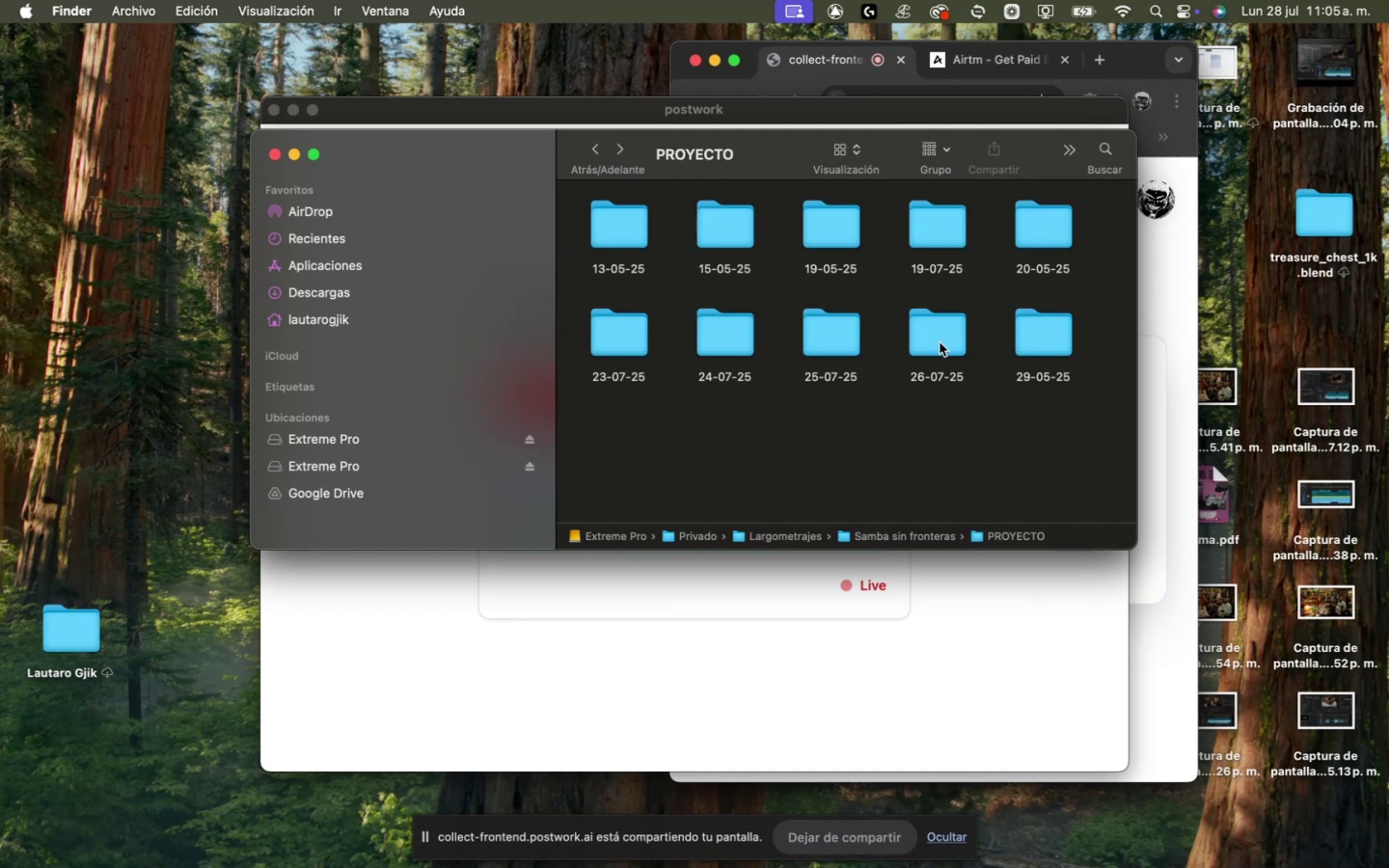 
left_click([934, 335])
 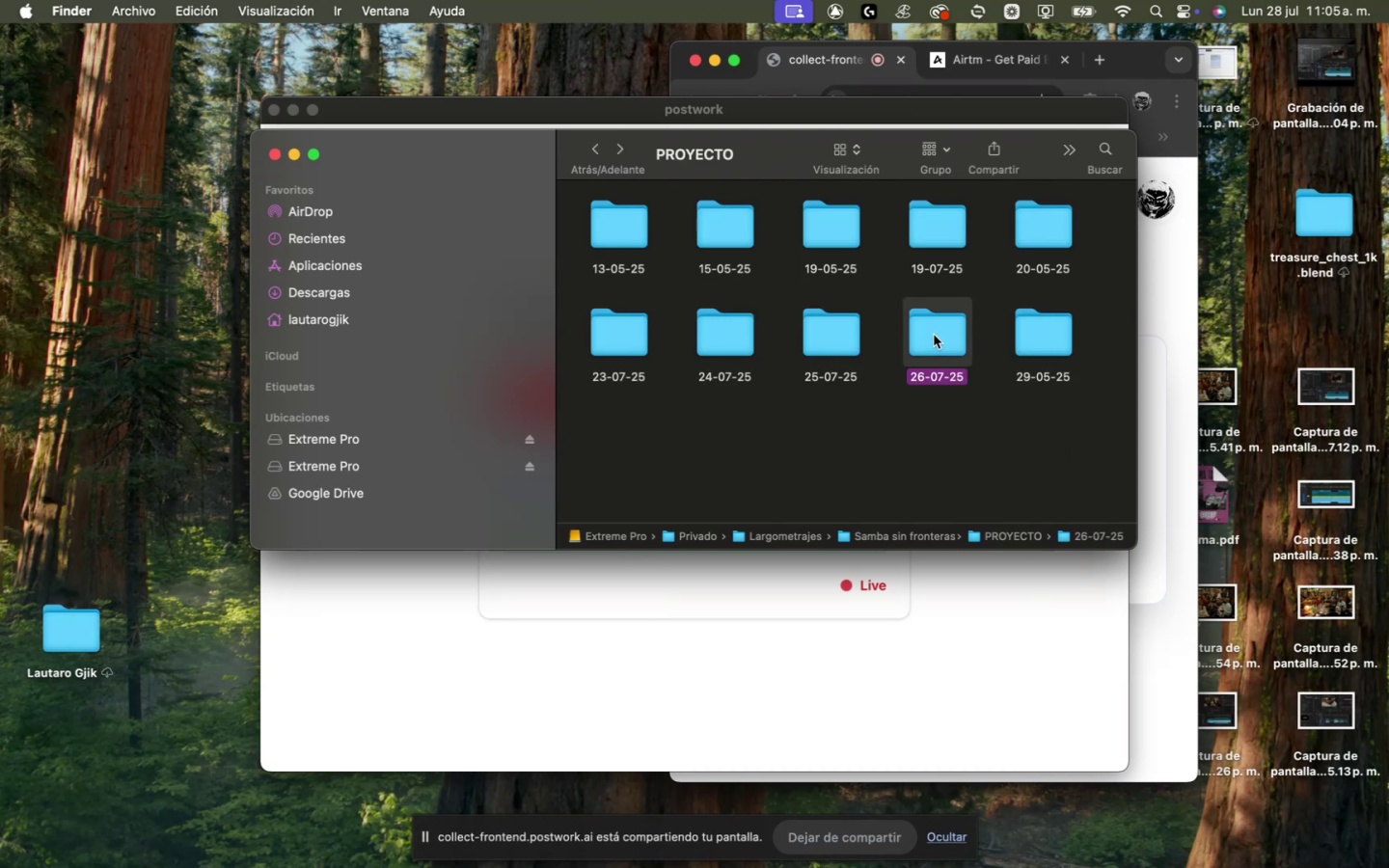 
double_click([934, 335])
 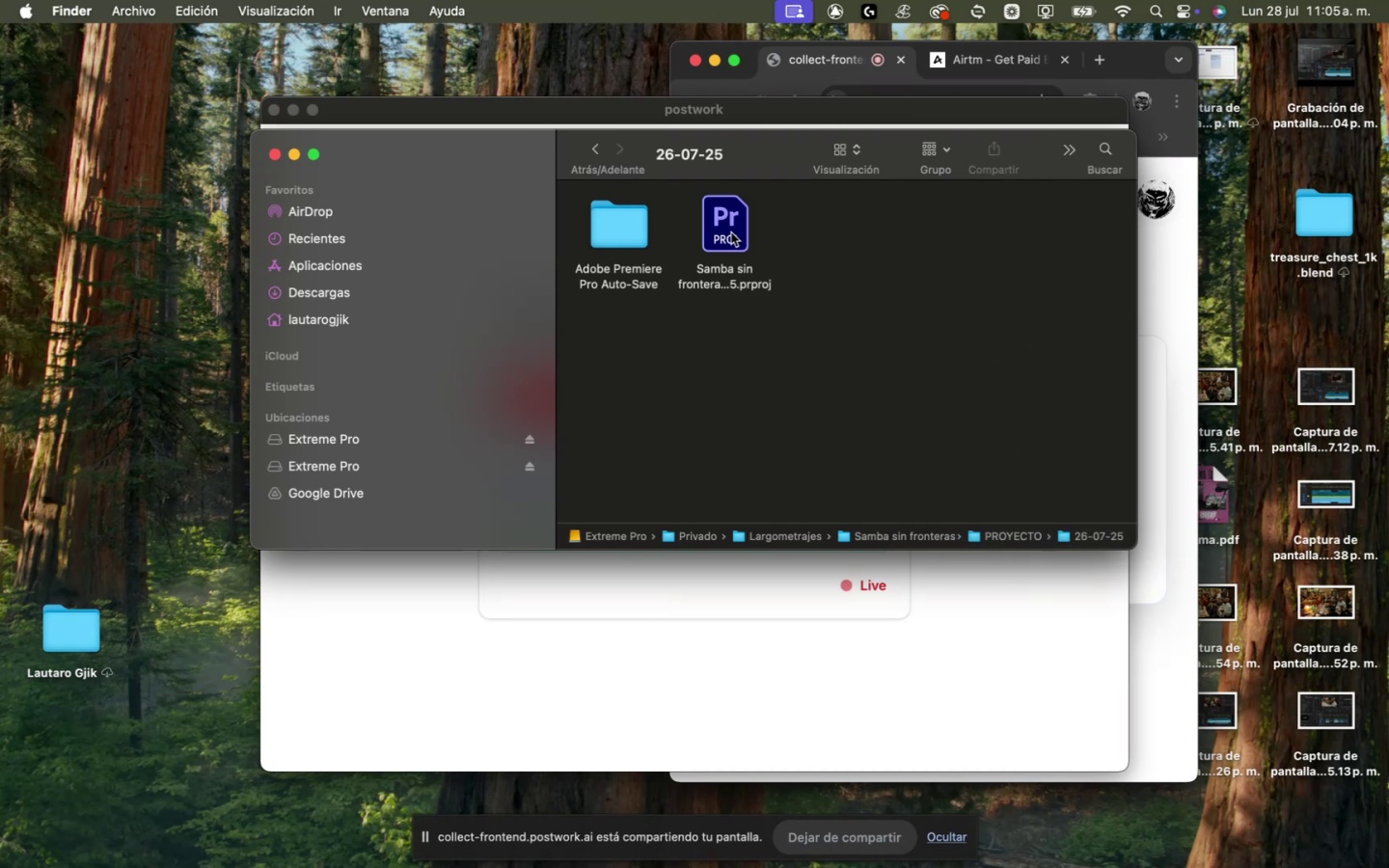 
double_click([731, 232])
 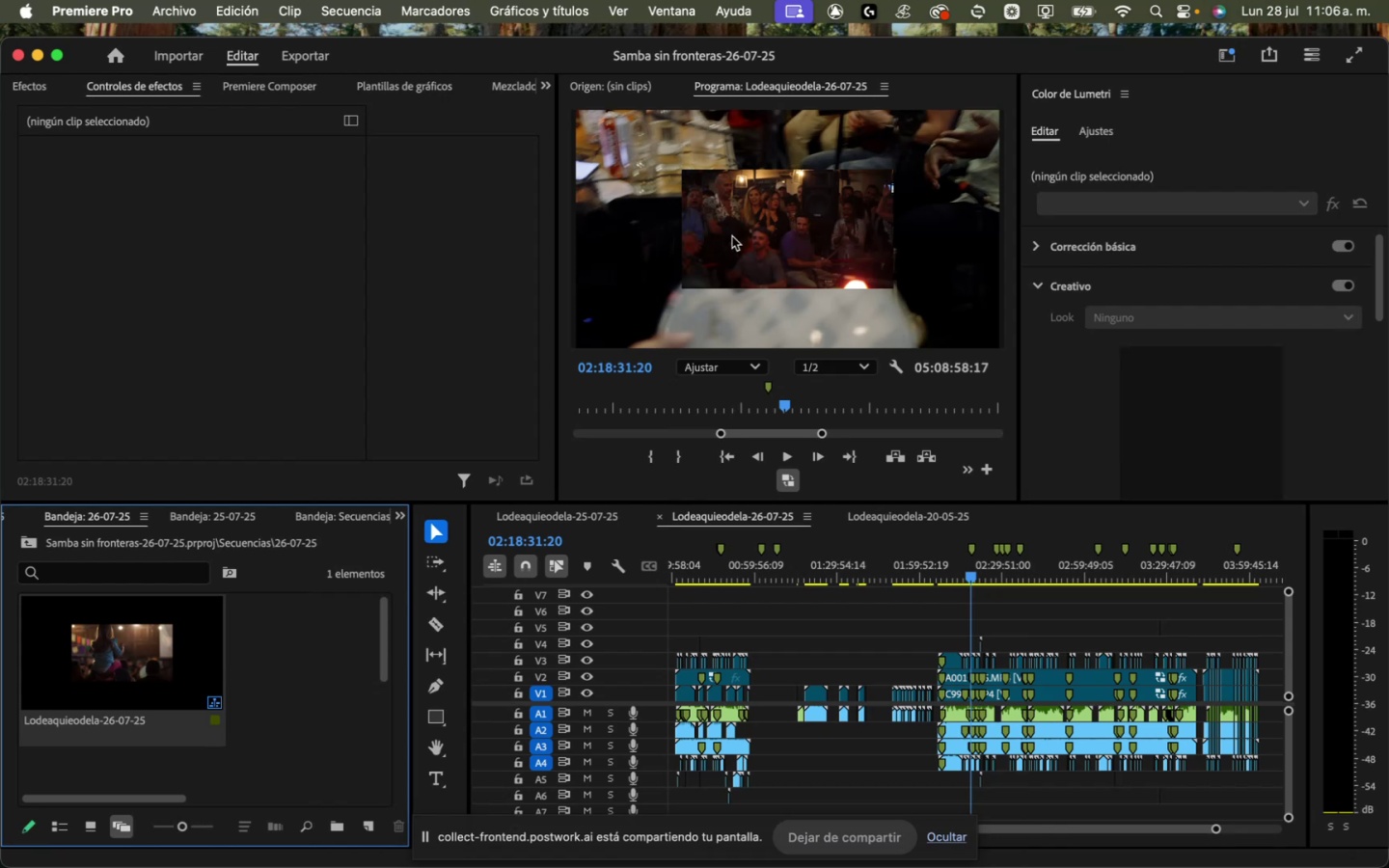 
wait(49.59)
 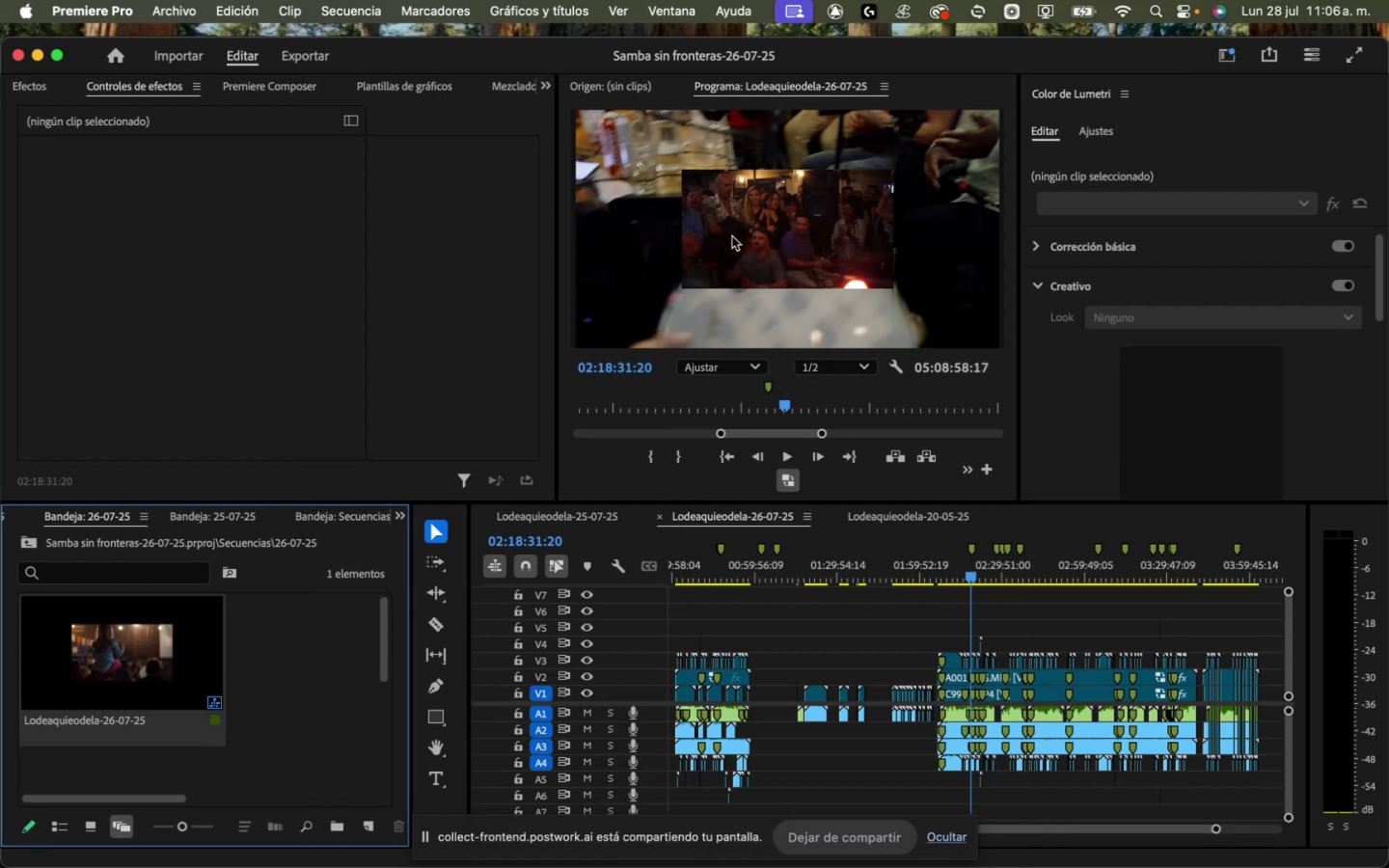 
left_click([1135, 564])
 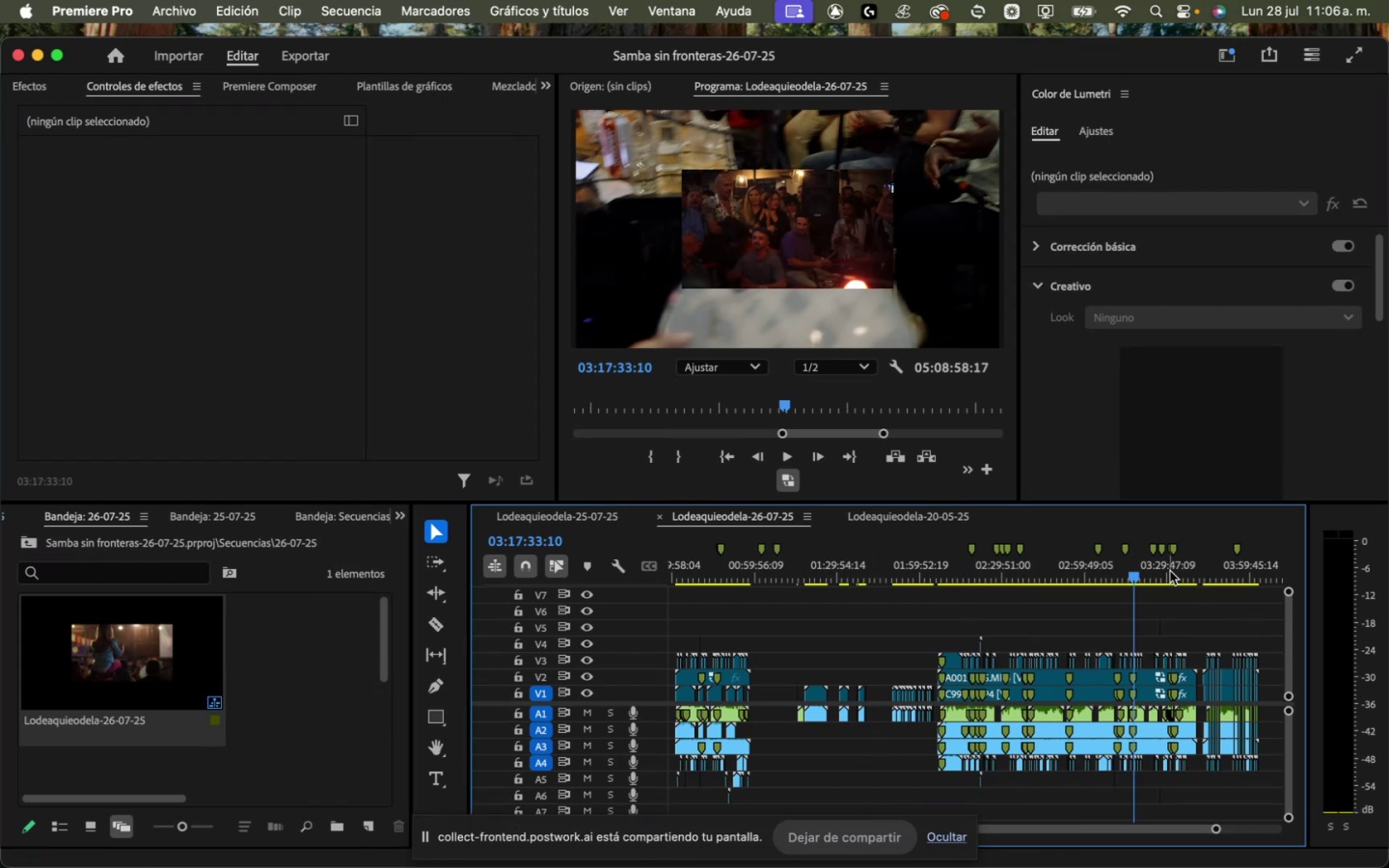 
left_click([1170, 571])
 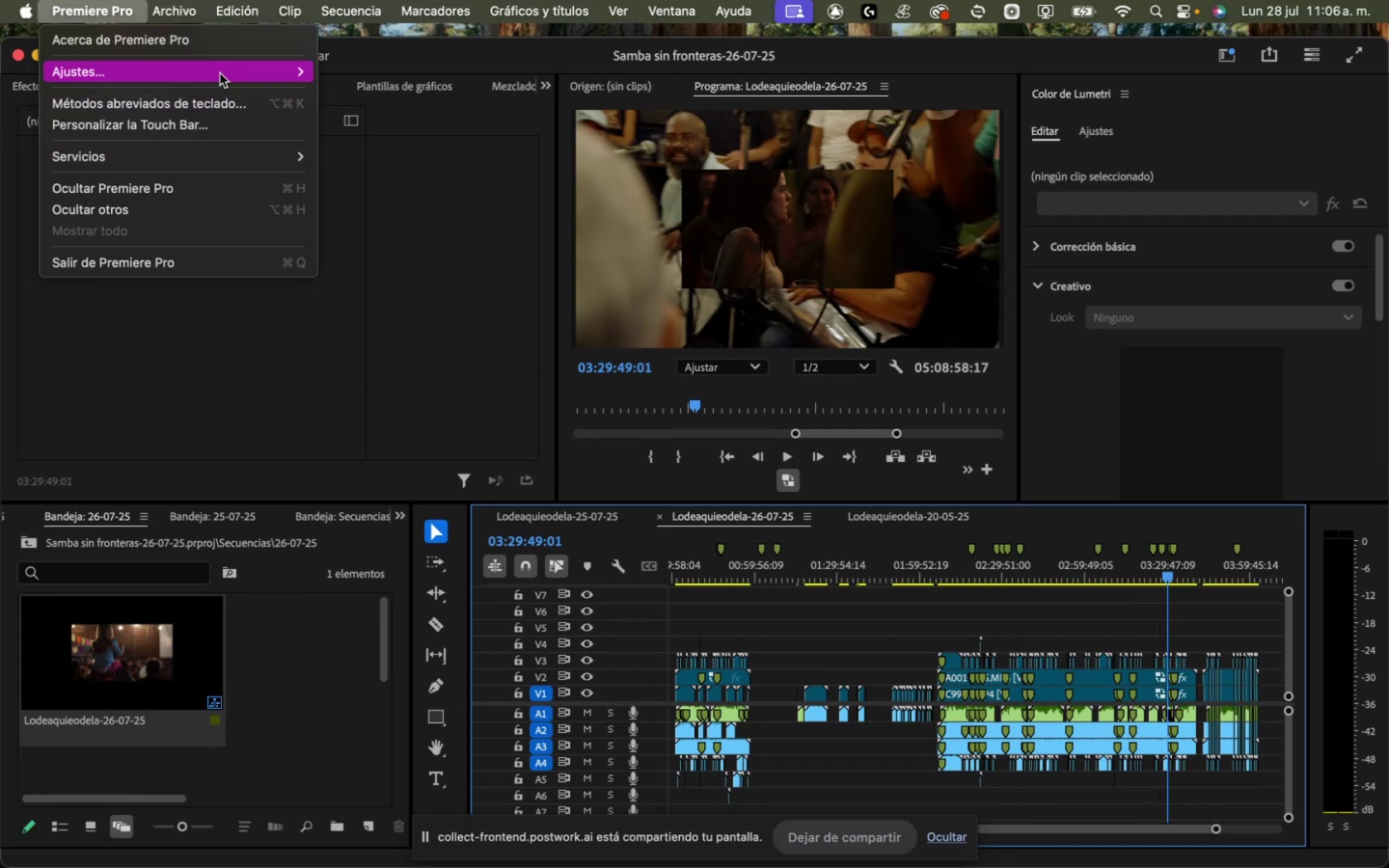 
left_click([394, 134])
 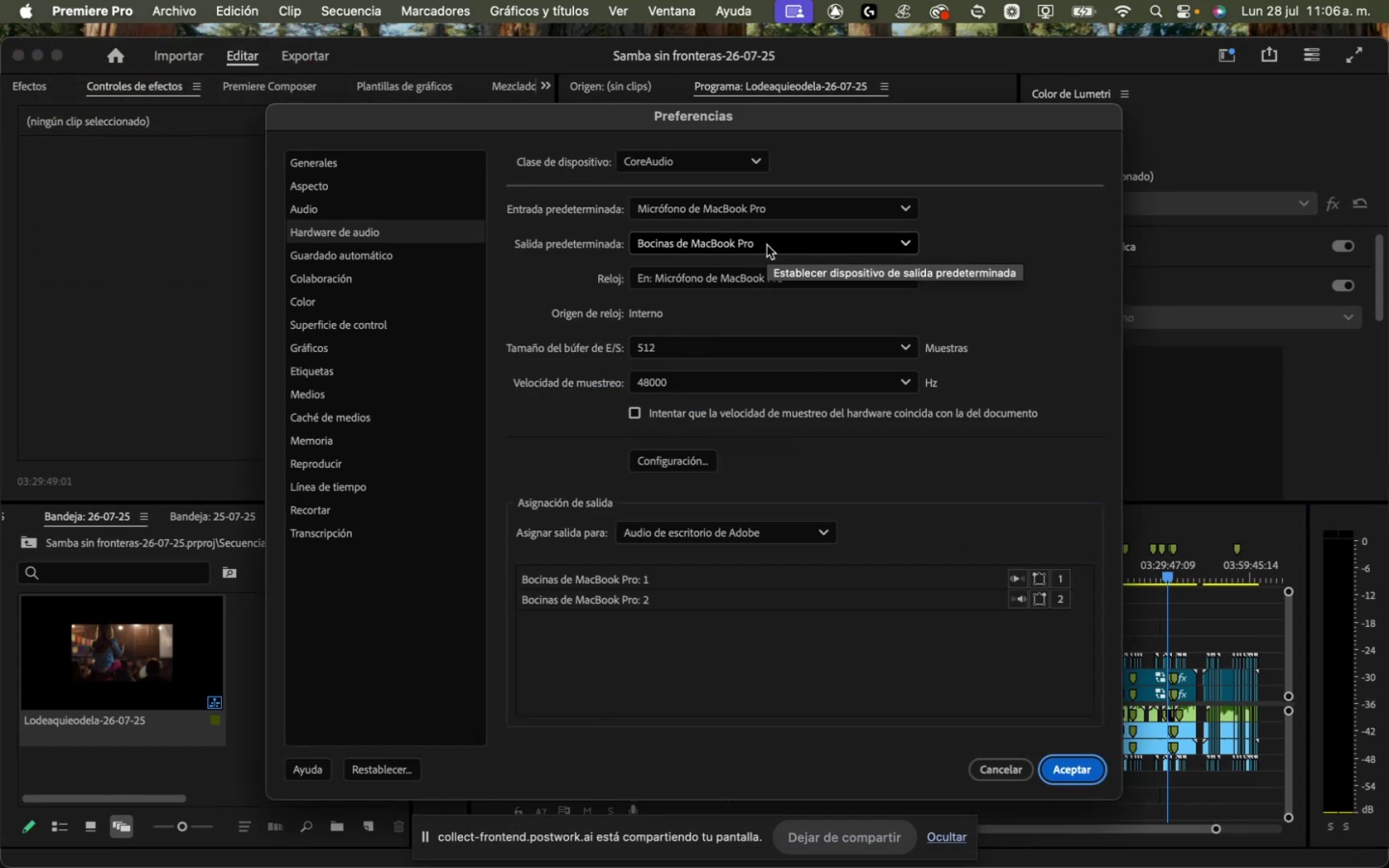 
left_click([768, 245])
 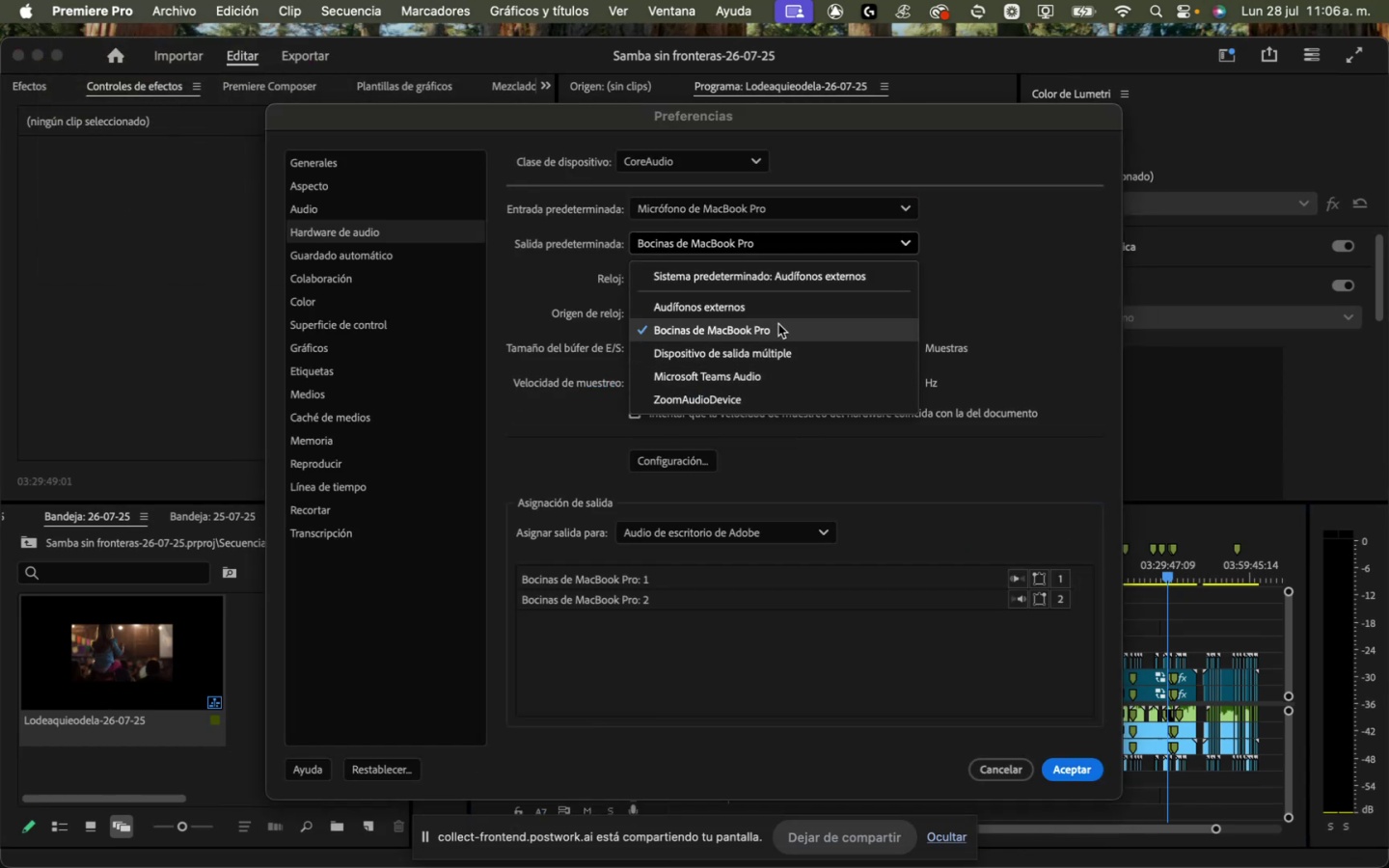 
left_click([782, 308])
 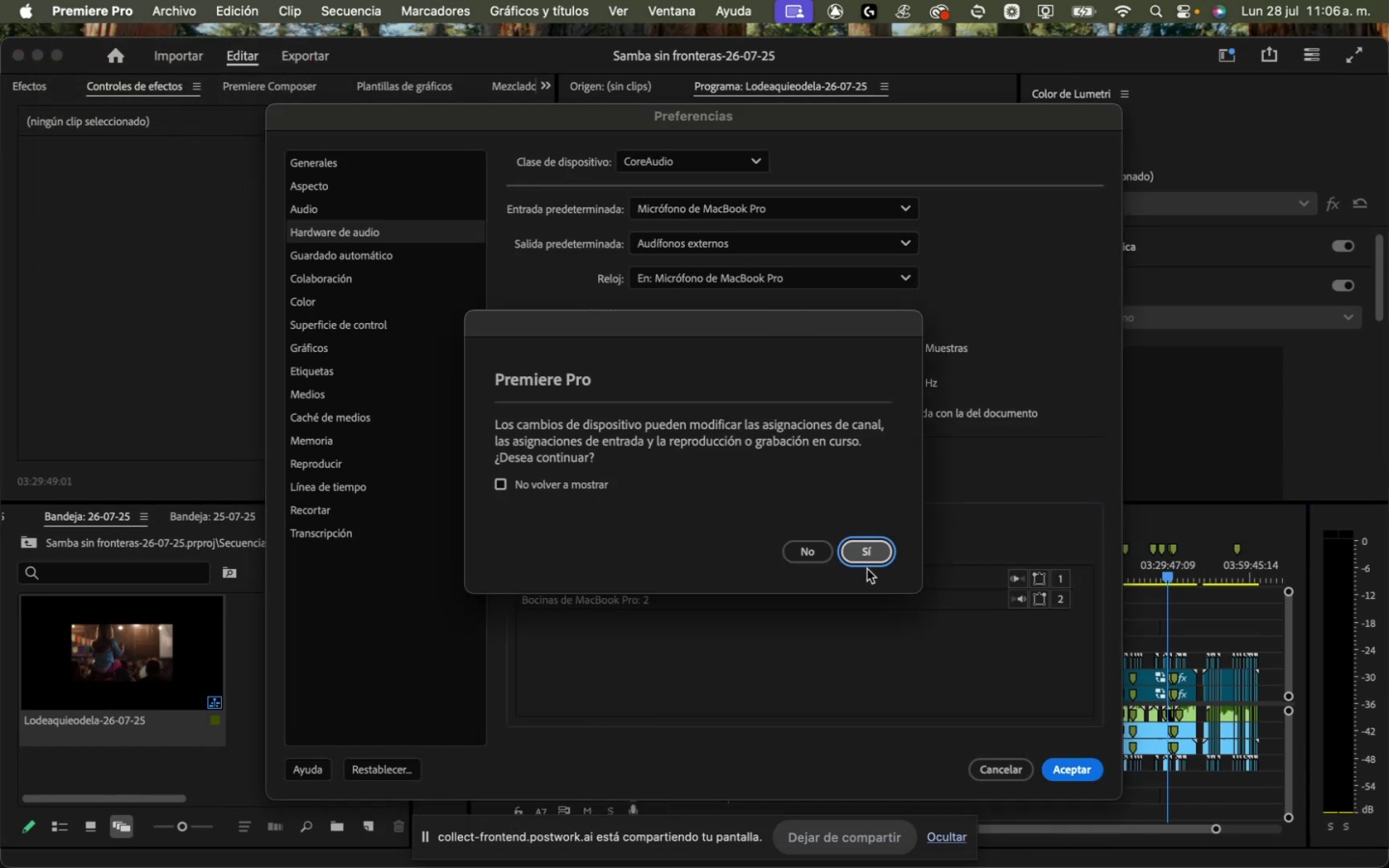 
double_click([871, 551])
 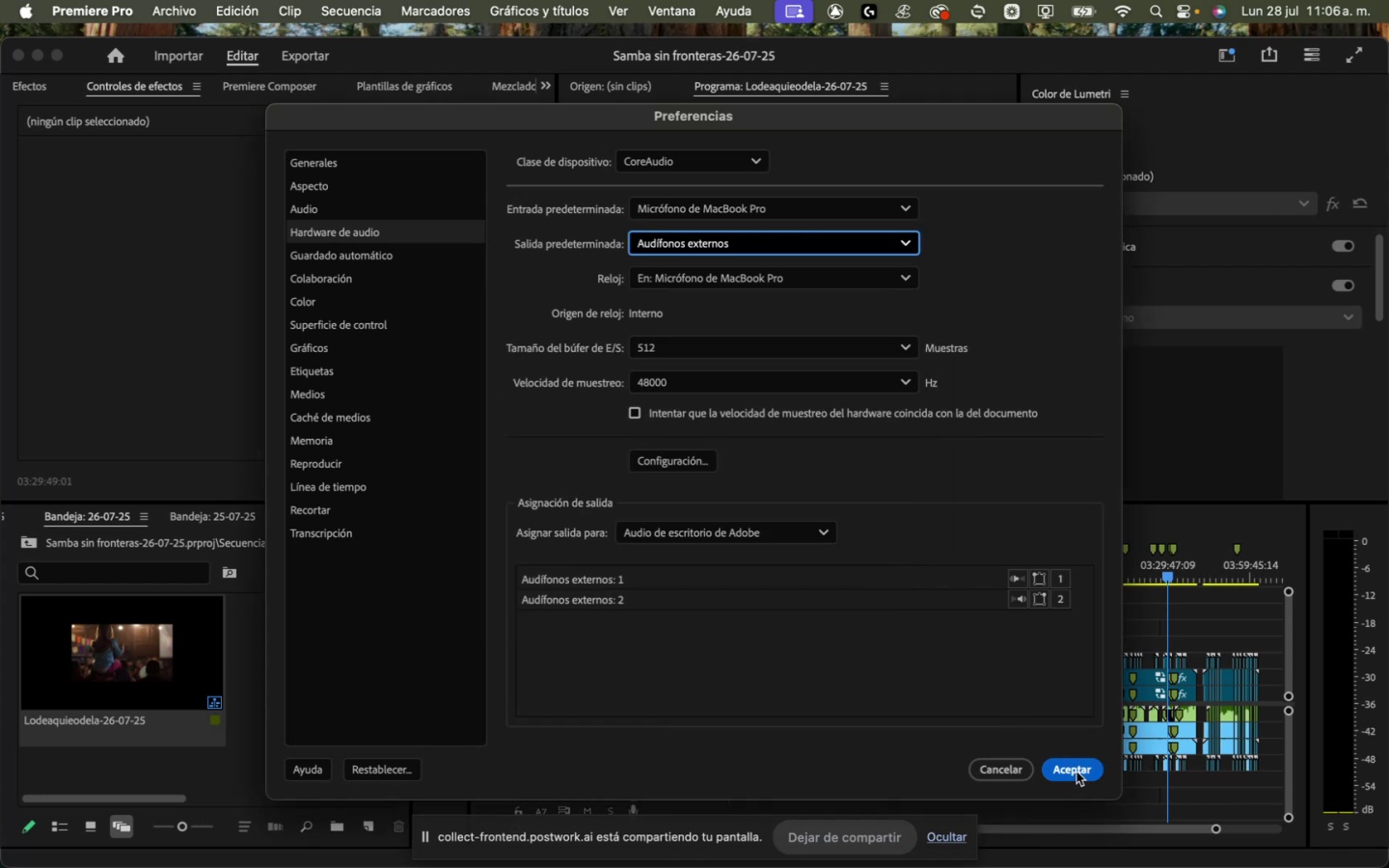 
left_click([1076, 772])
 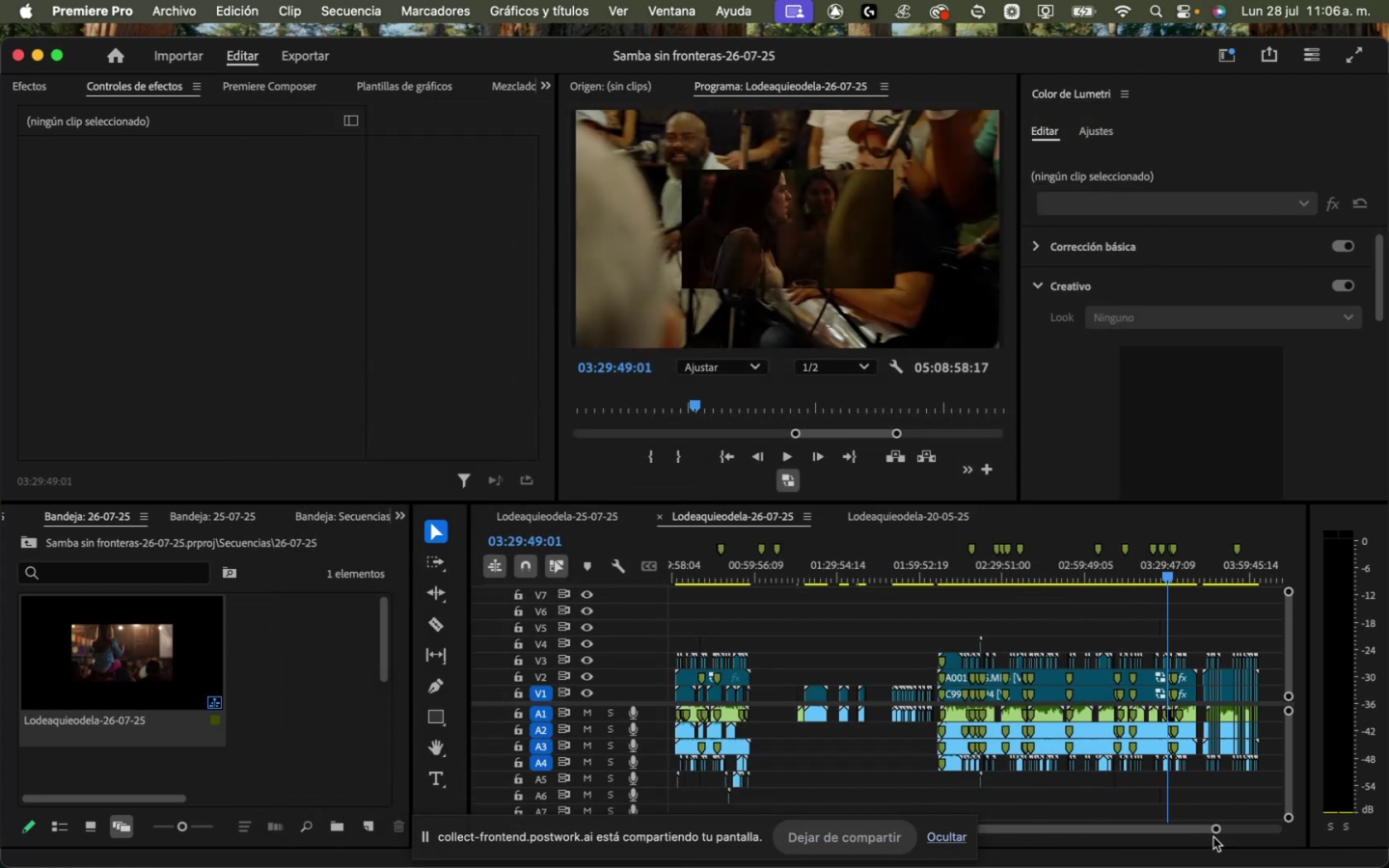 
left_click_drag(start_coordinate=[1220, 832], to_coordinate=[1085, 867])
 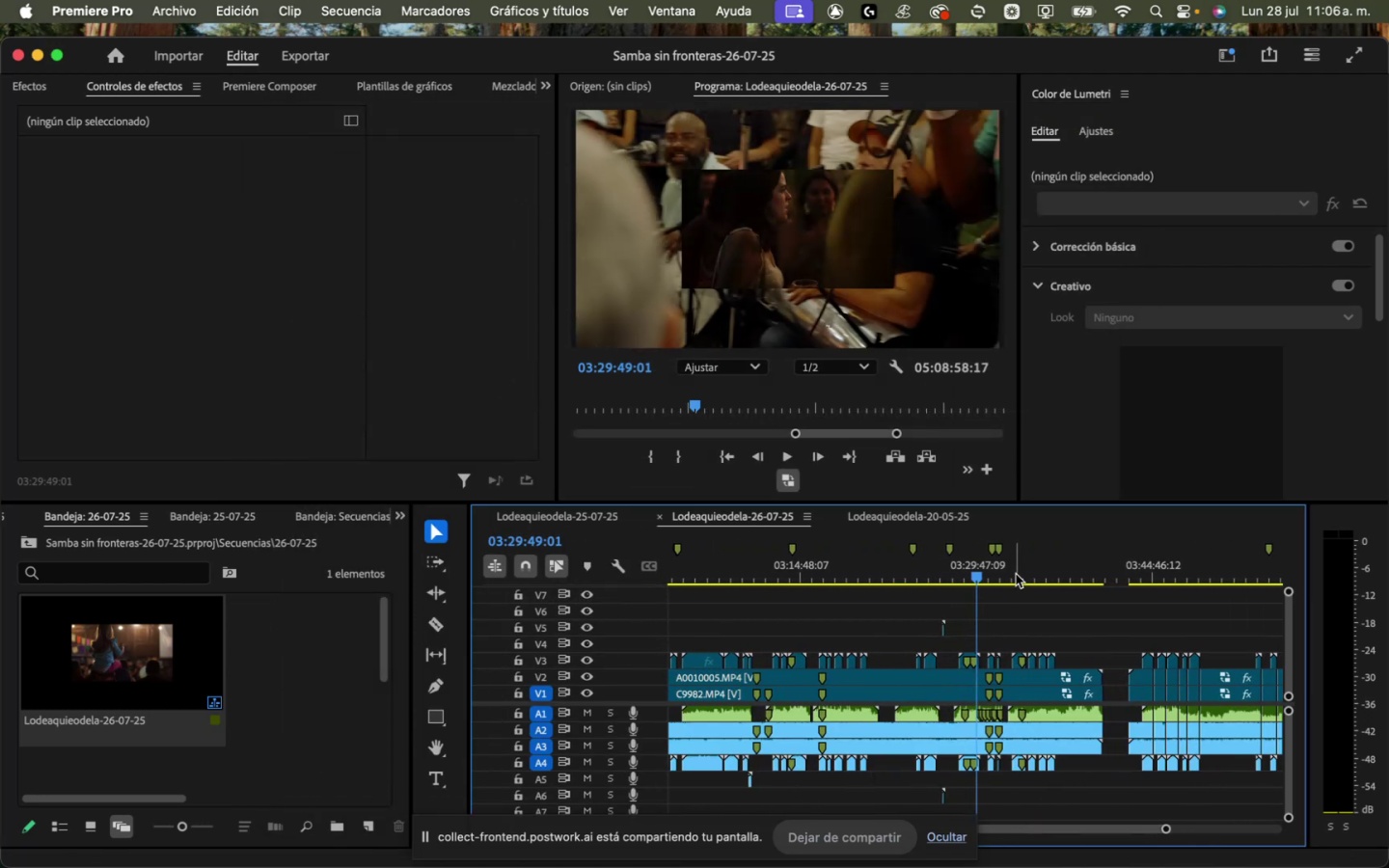 
key(Space)
 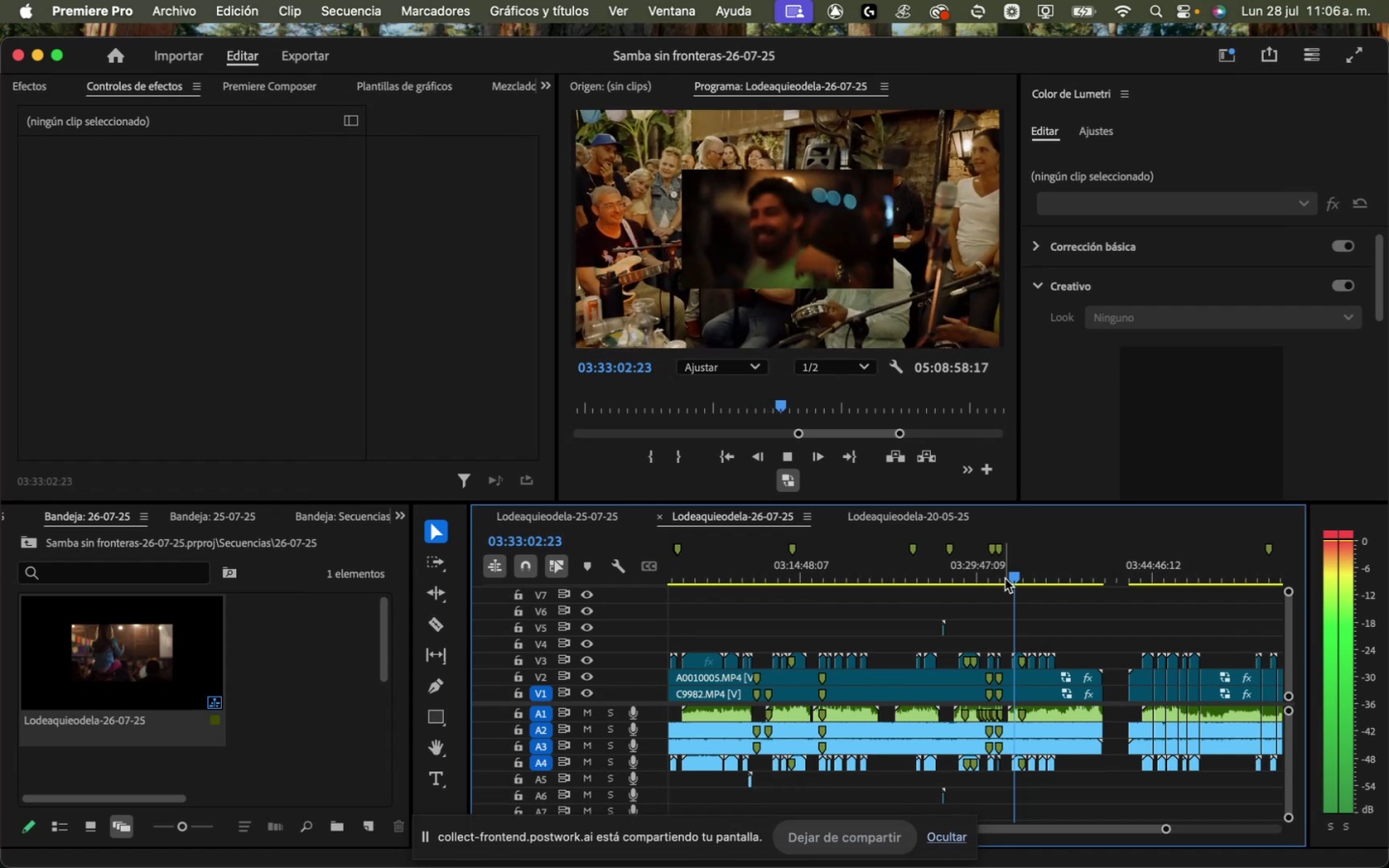 
wait(5.65)
 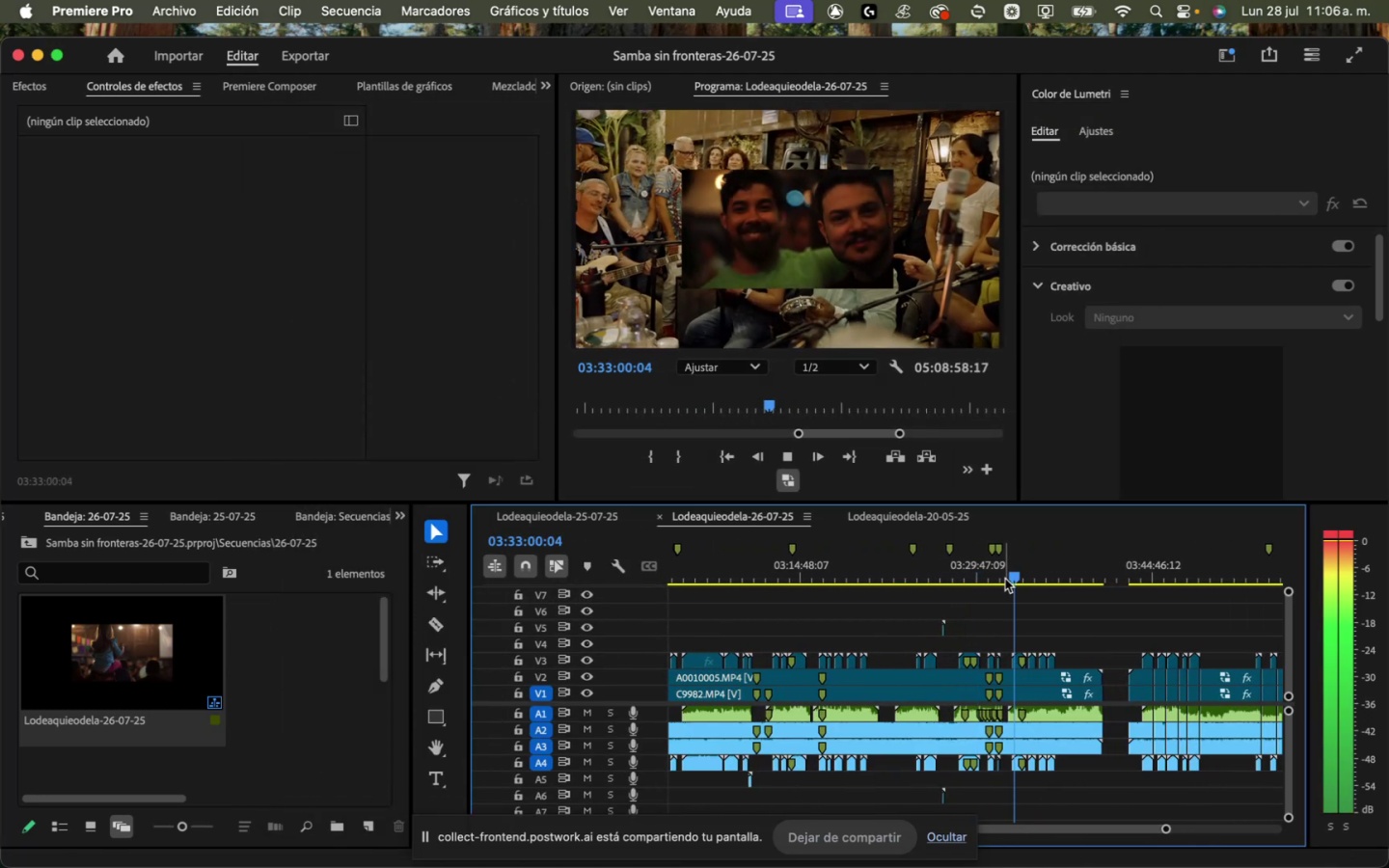 
key(Space)
 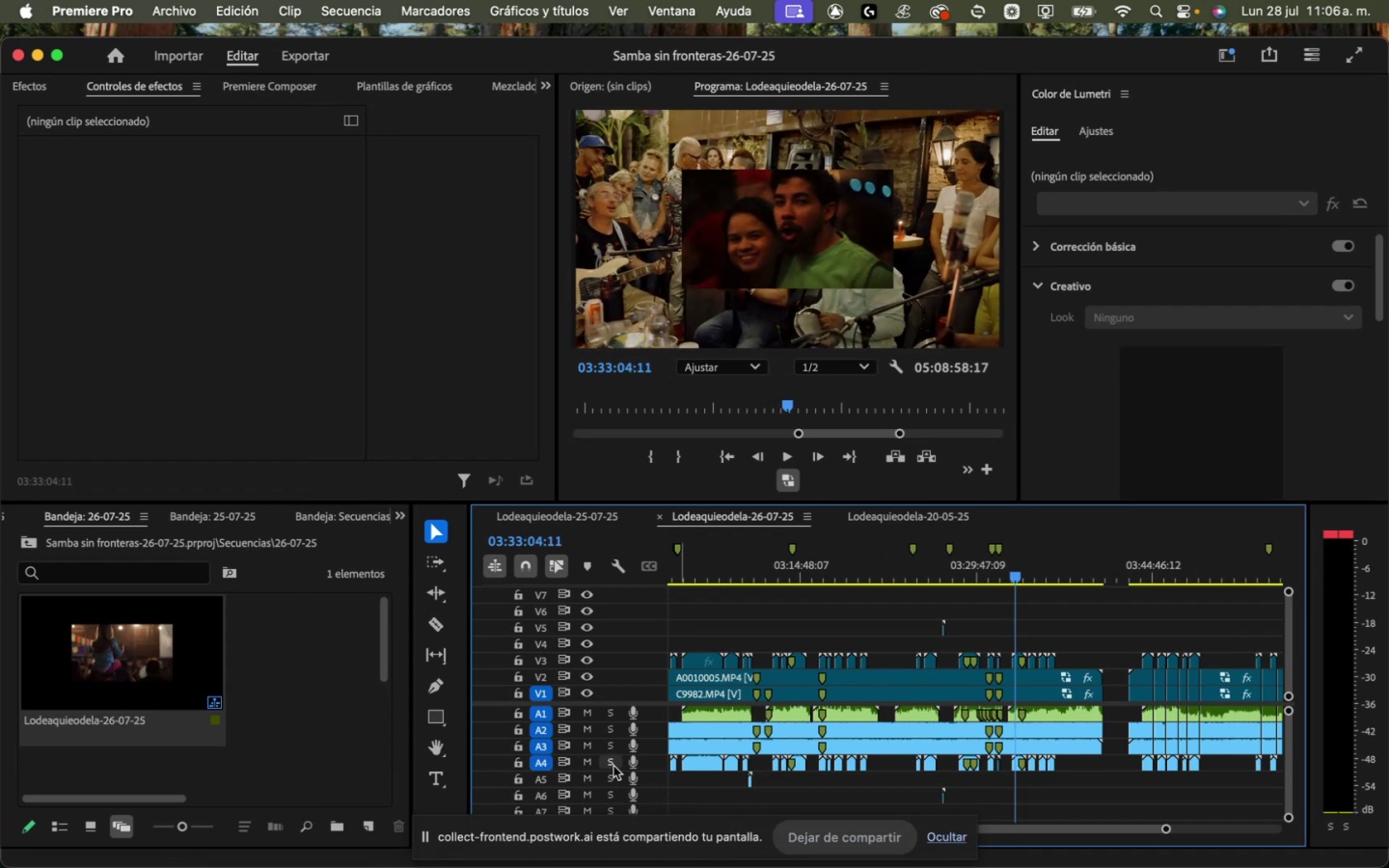 
left_click([613, 766])
 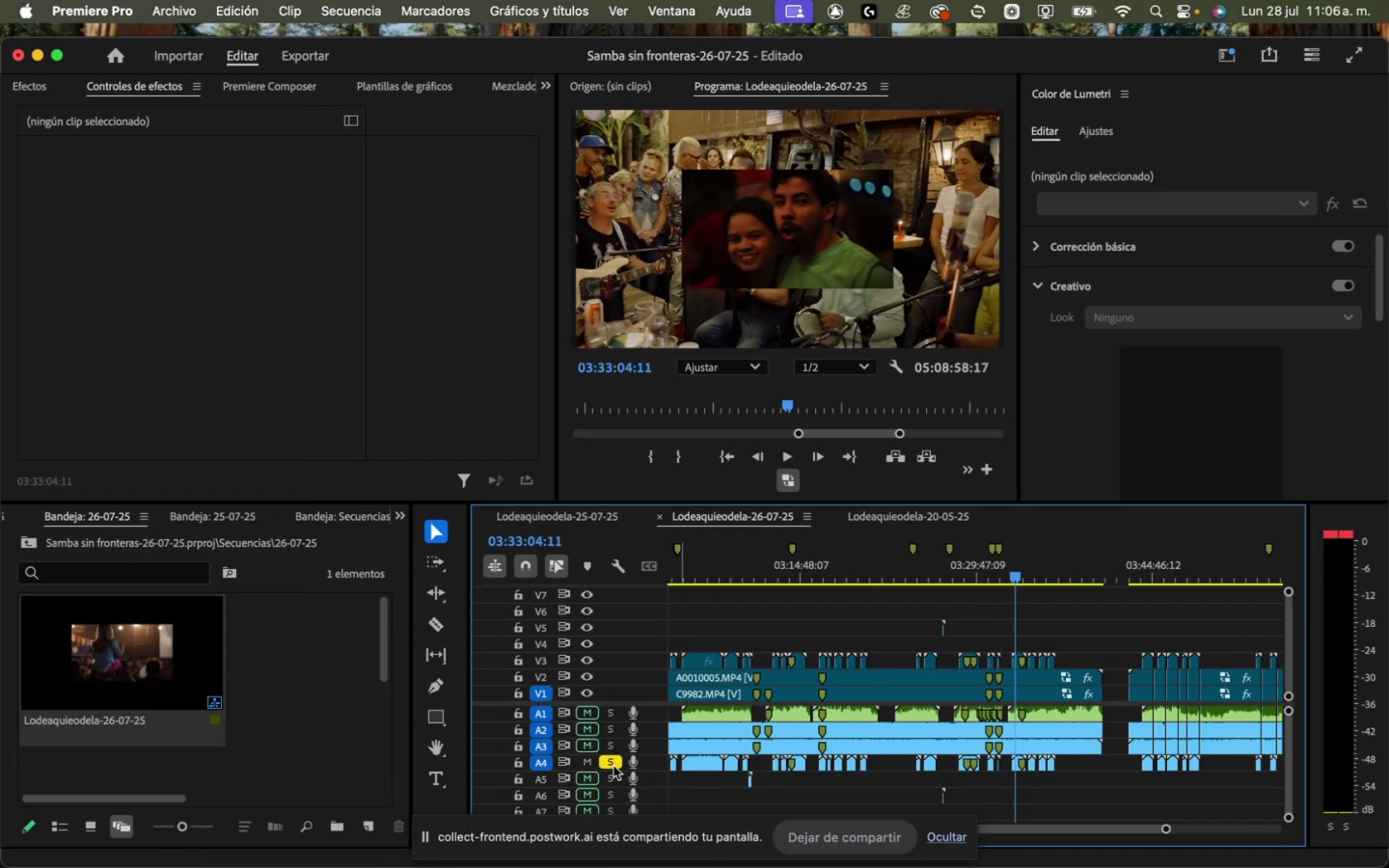 
key(Space)
 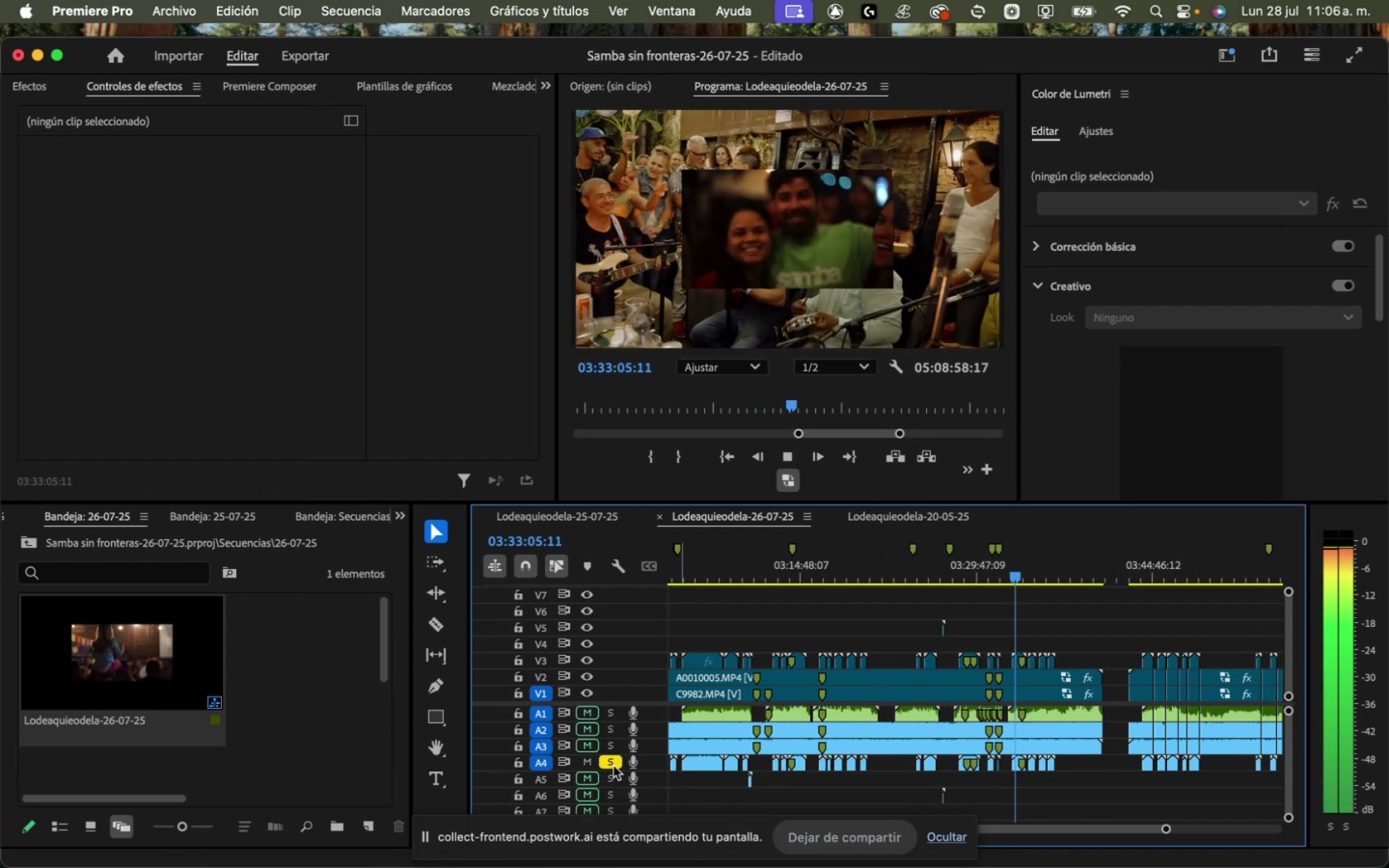 
left_click([613, 766])
 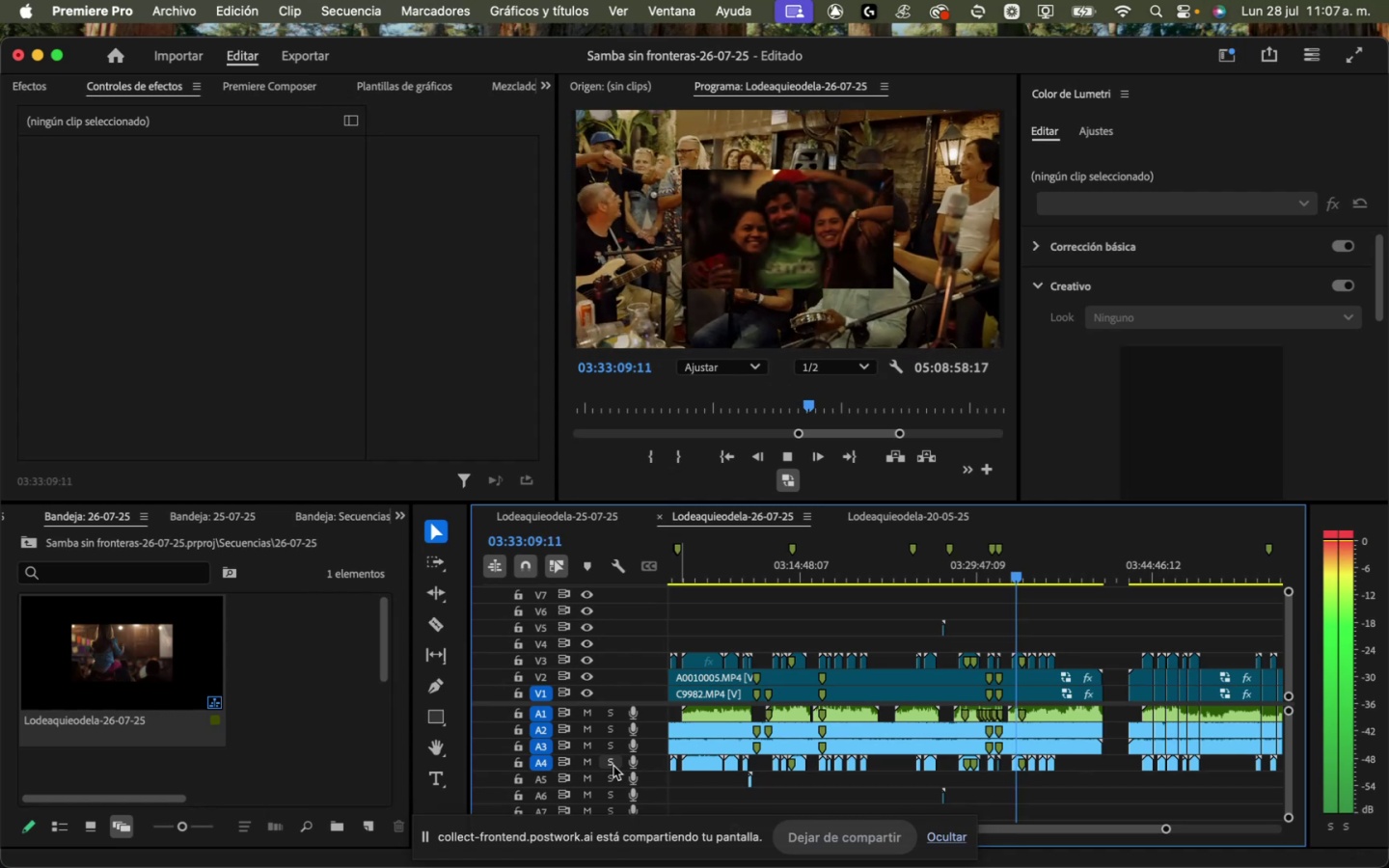 
wait(8.66)
 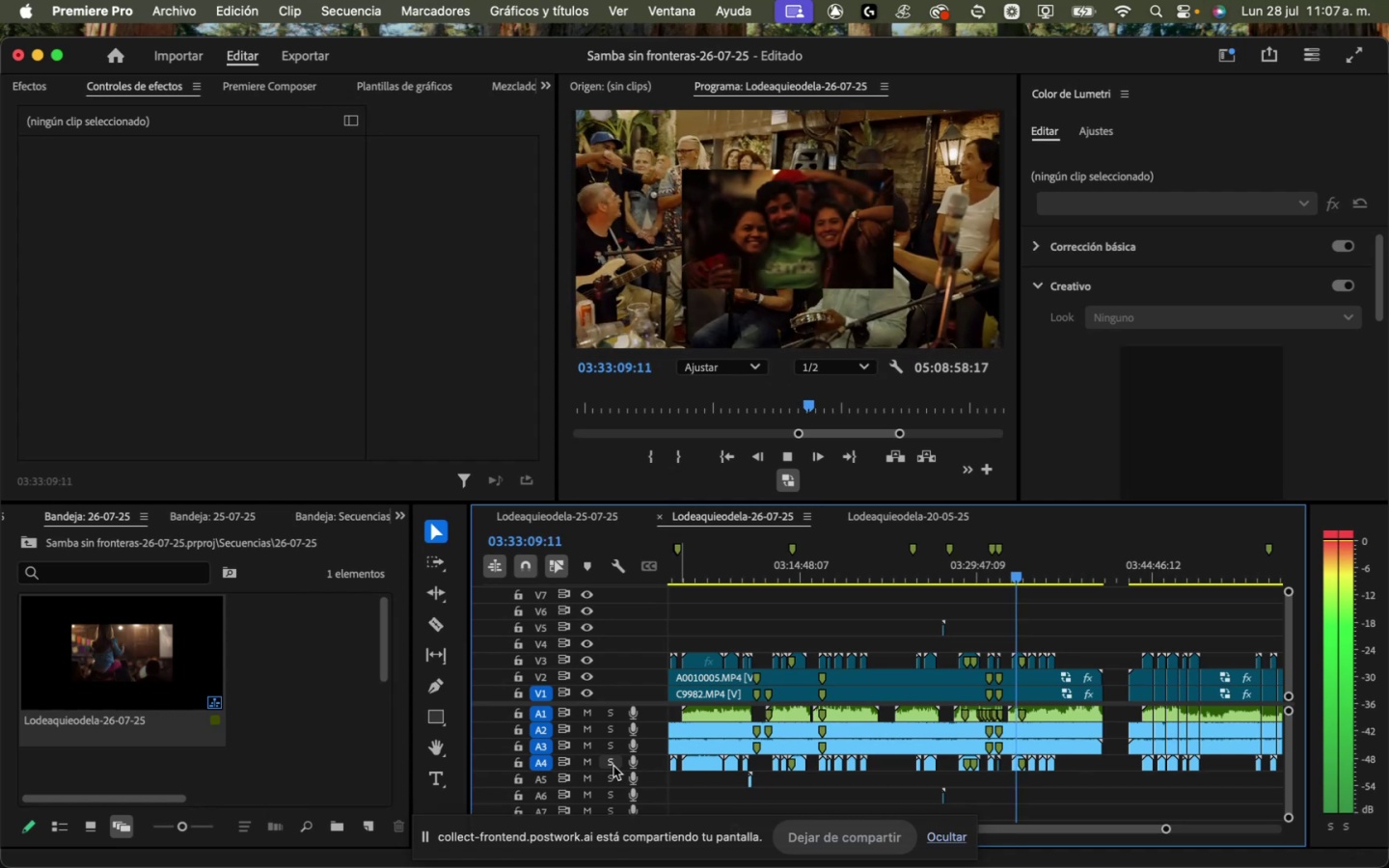 
key(Space)
 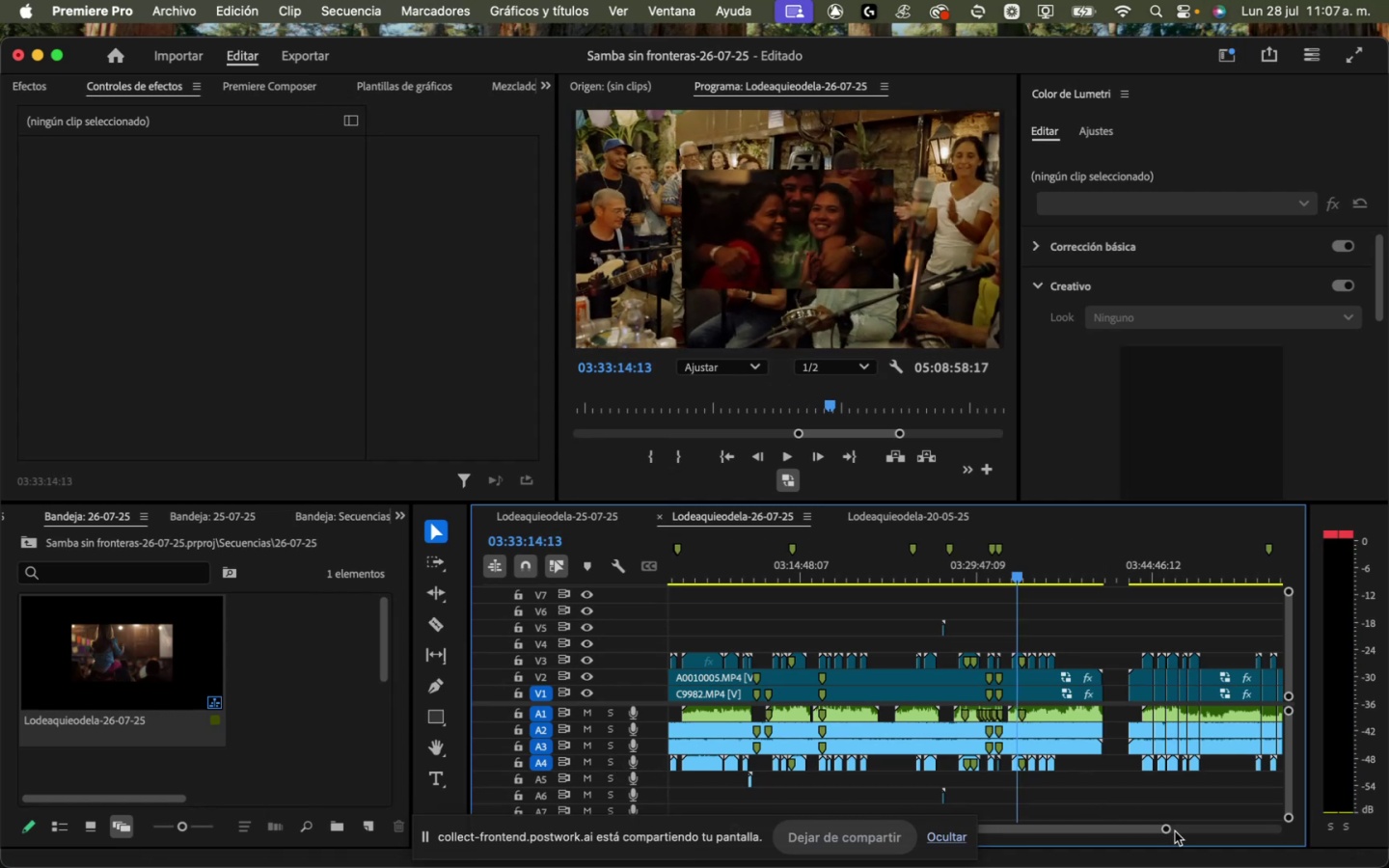 
left_click([1129, 526])
 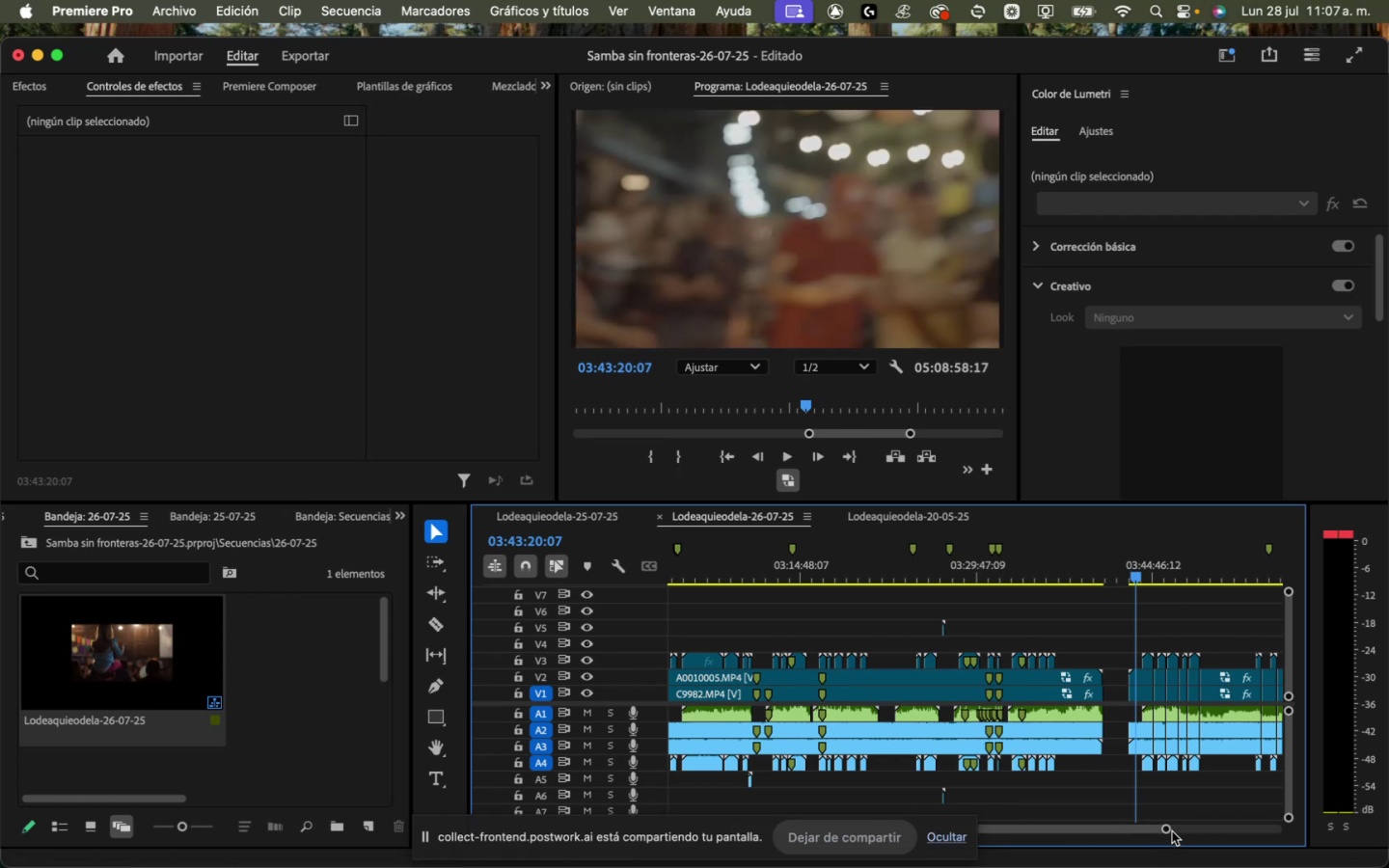 
left_click_drag(start_coordinate=[1170, 830], to_coordinate=[1133, 866])
 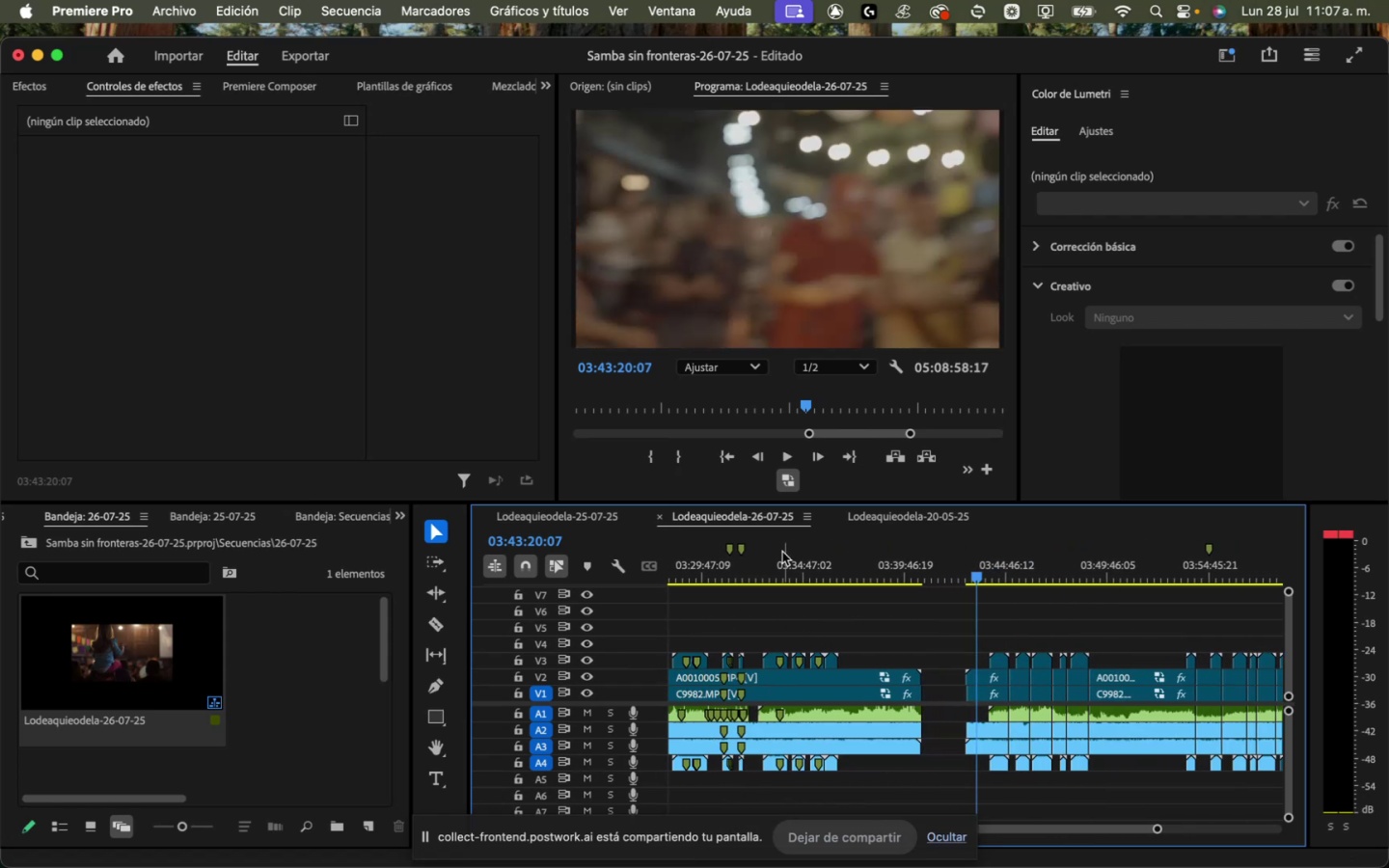 
left_click([779, 547])
 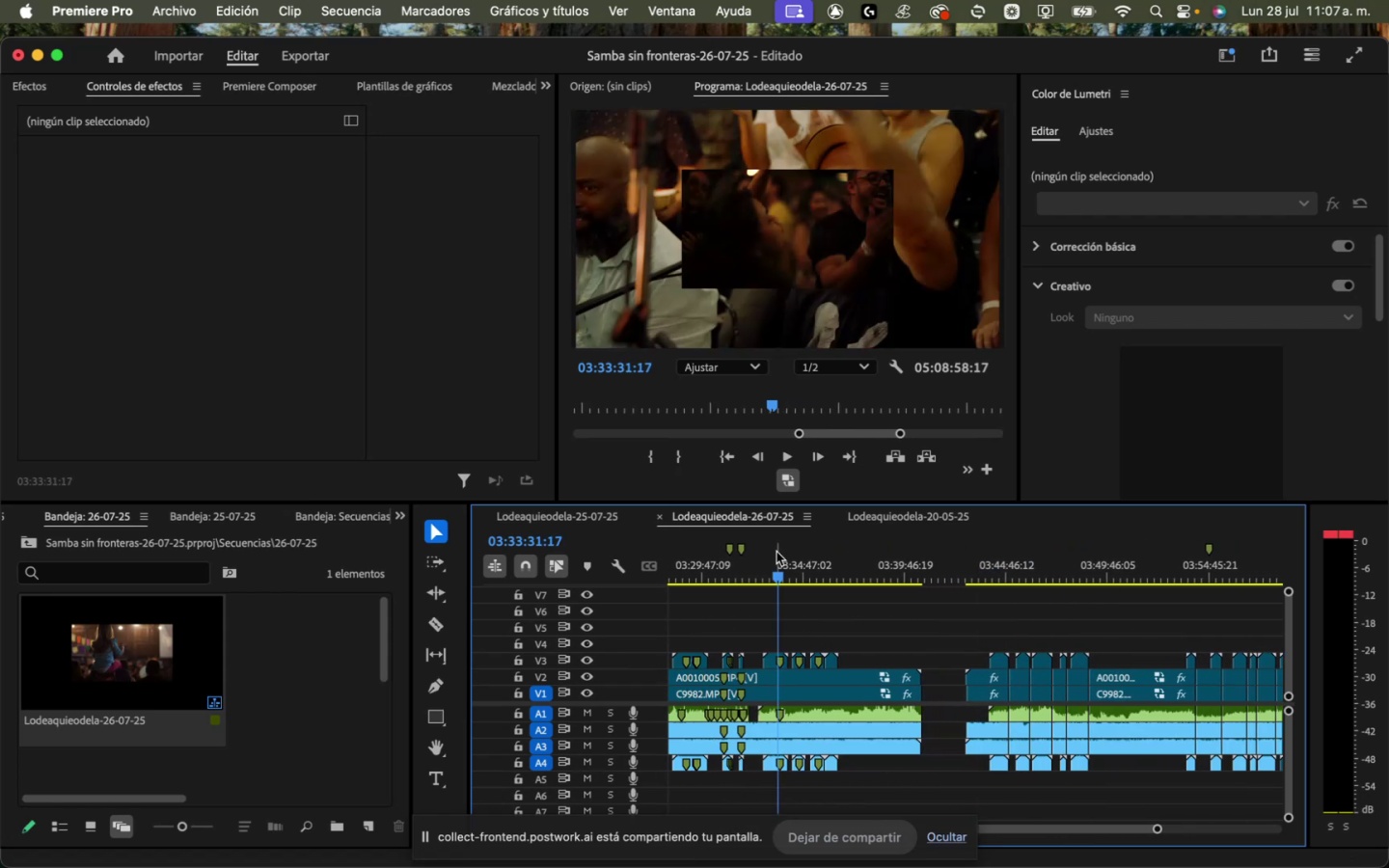 
key(Space)
 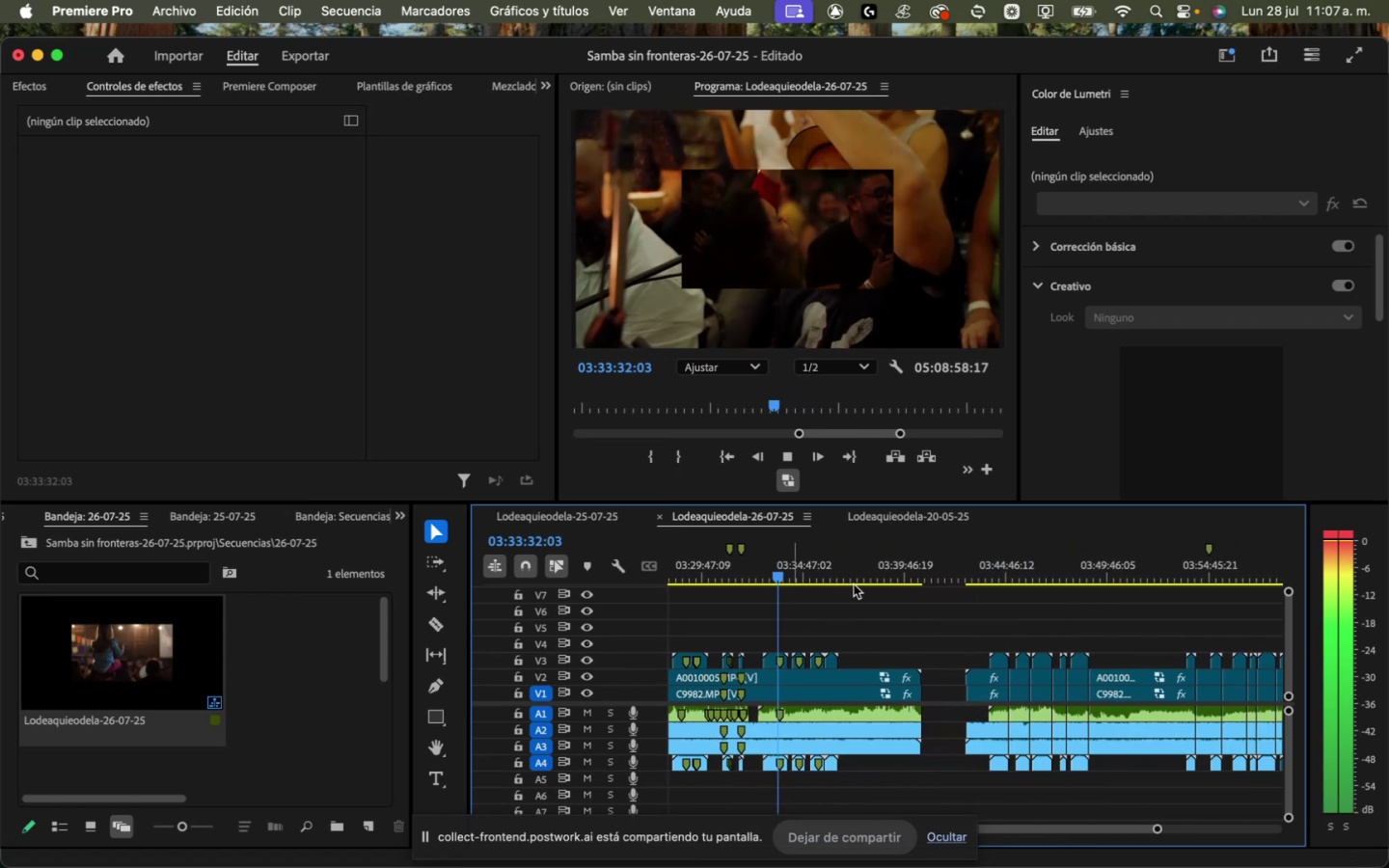 
key(Space)
 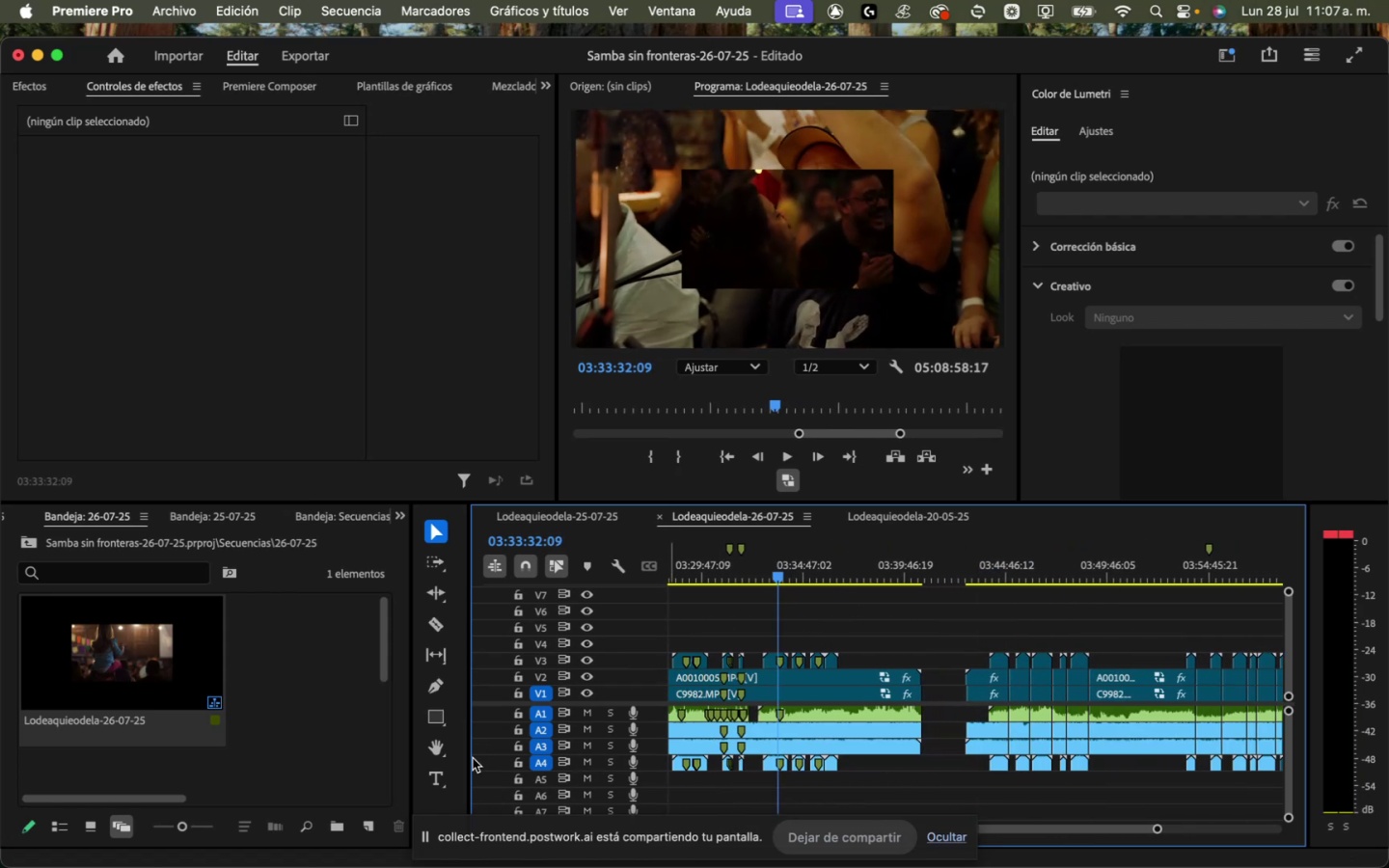 
right_click([230, 802])
 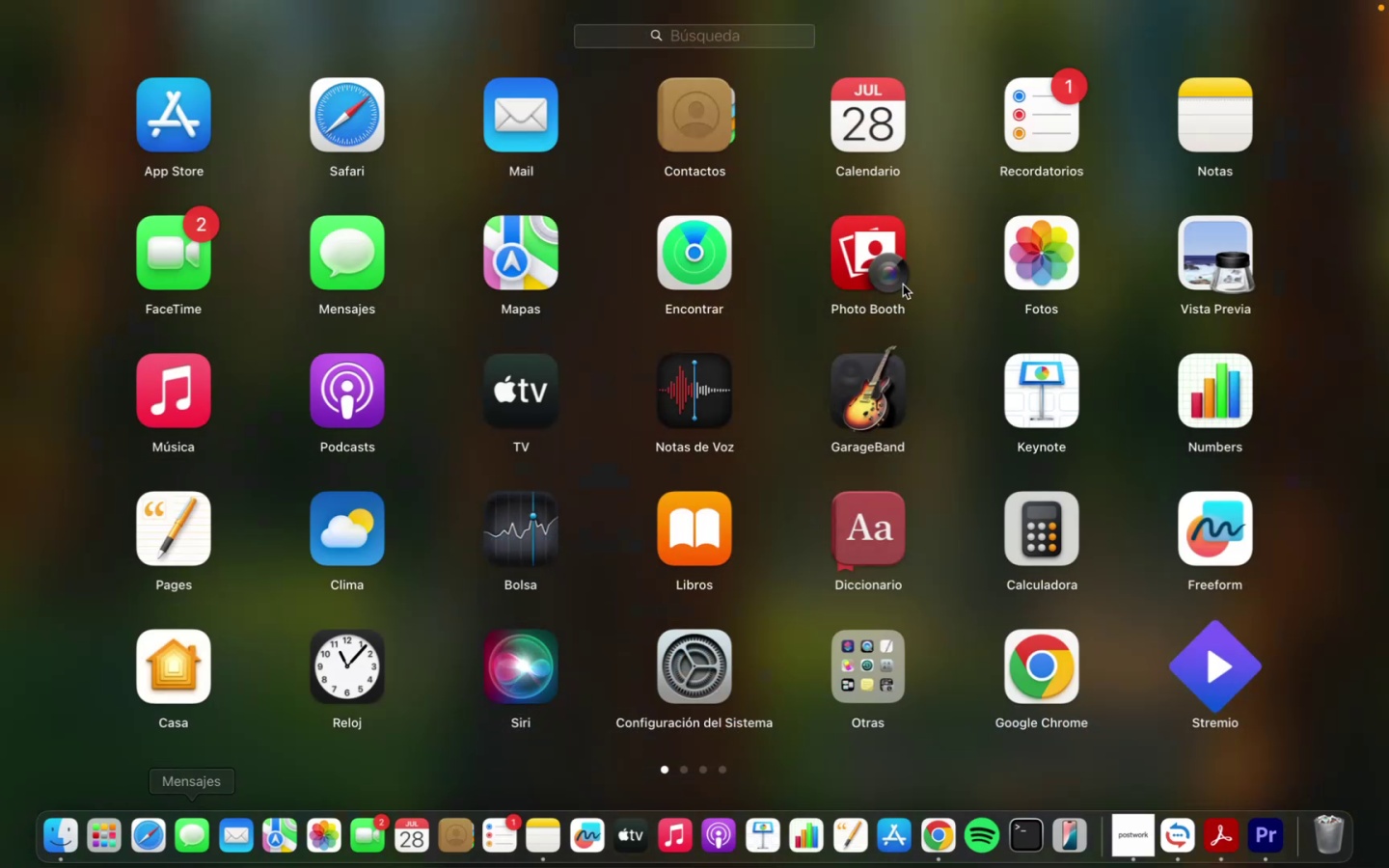 
left_click([1229, 124])
 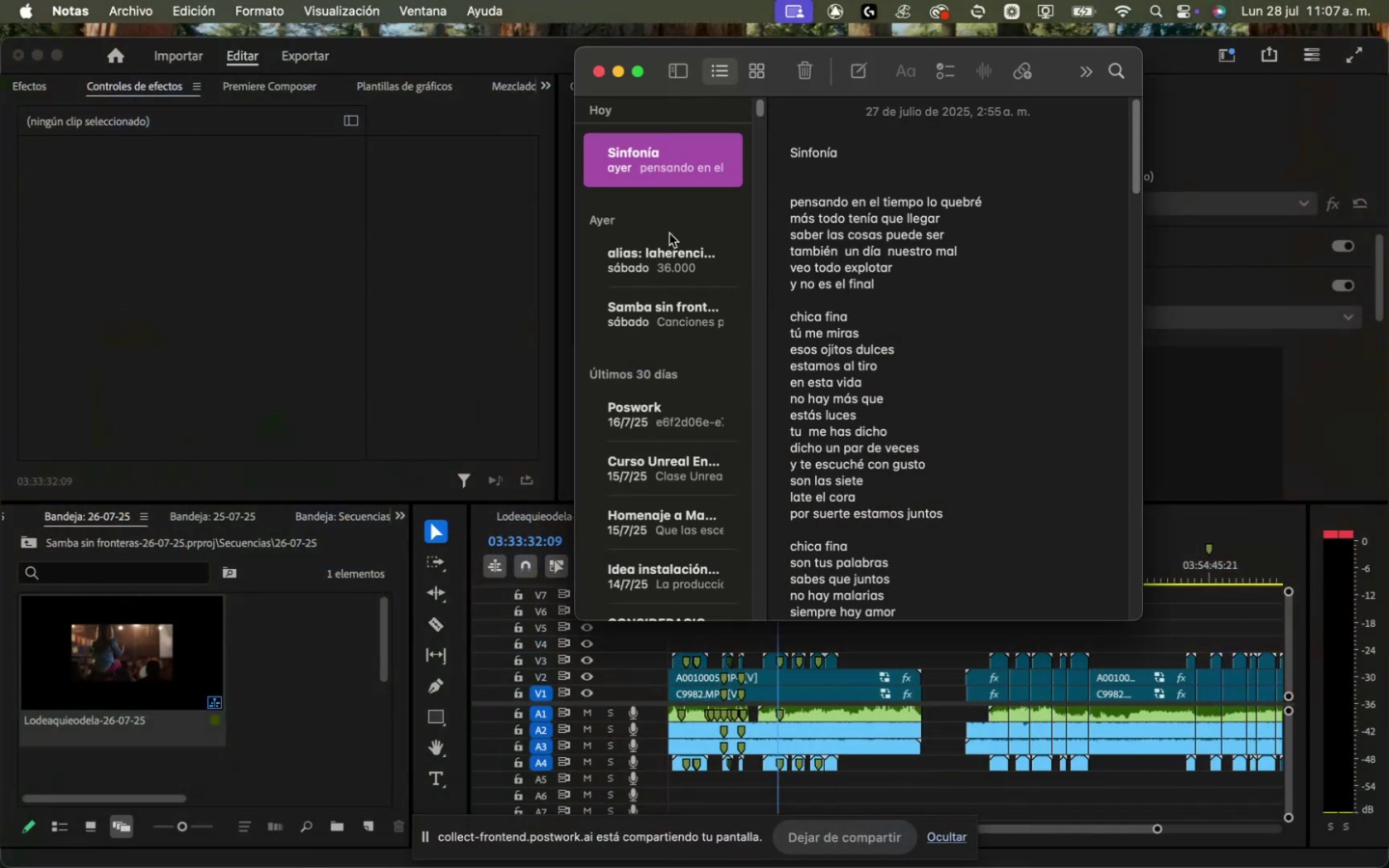 
left_click([989, 234])
 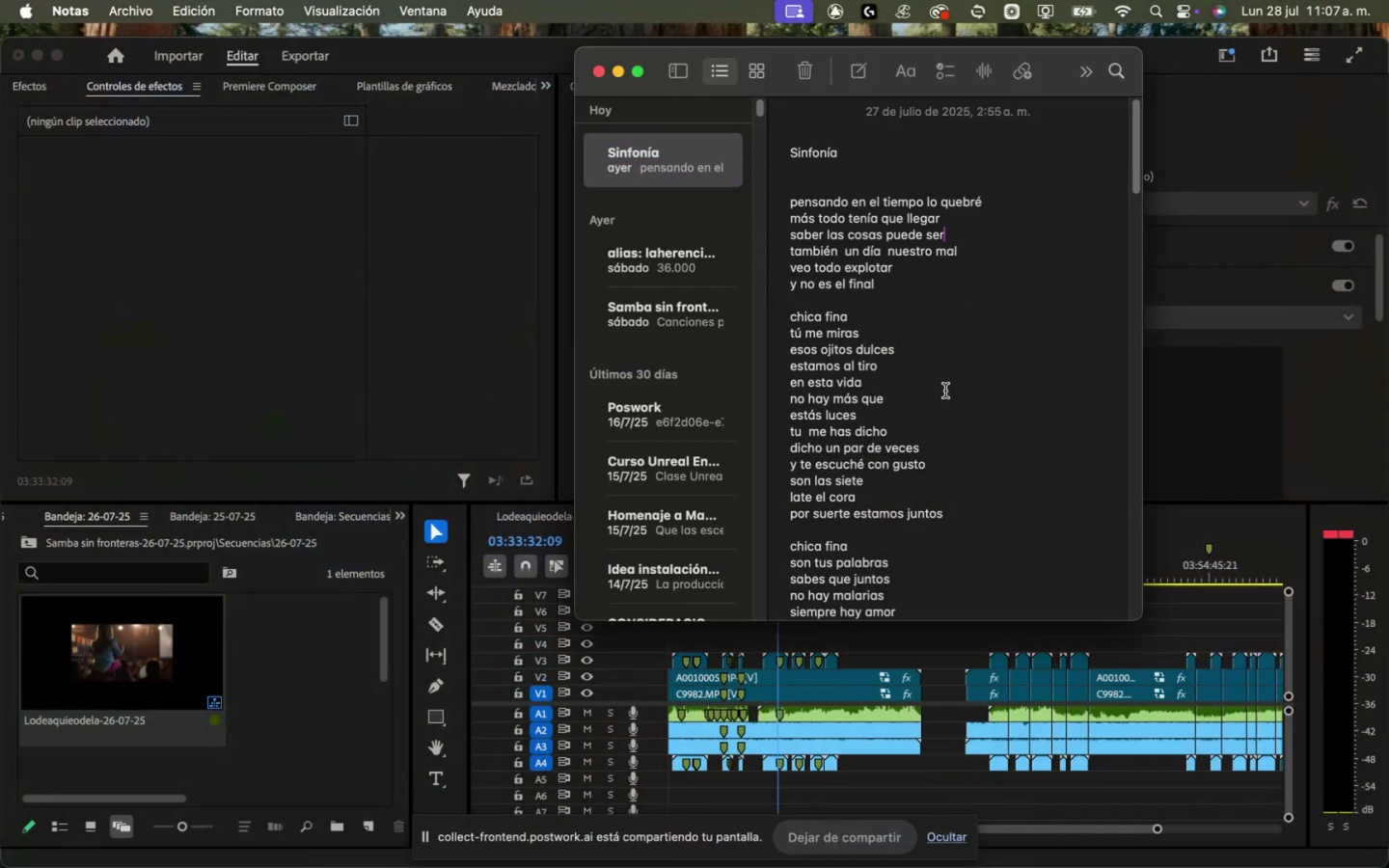 
scroll: coordinate [899, 507], scroll_direction: down, amount: 122.0
 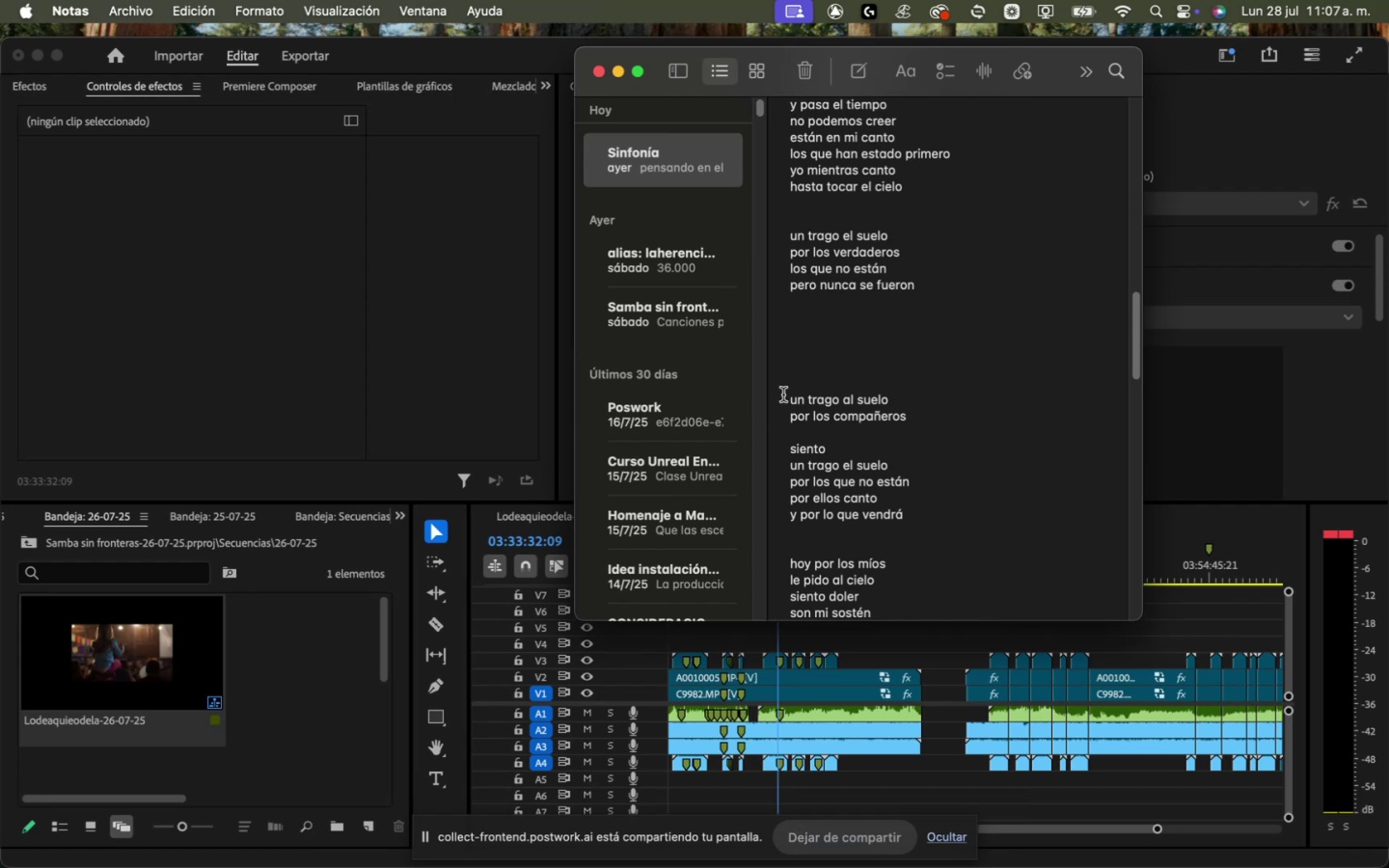 
left_click([783, 394])
 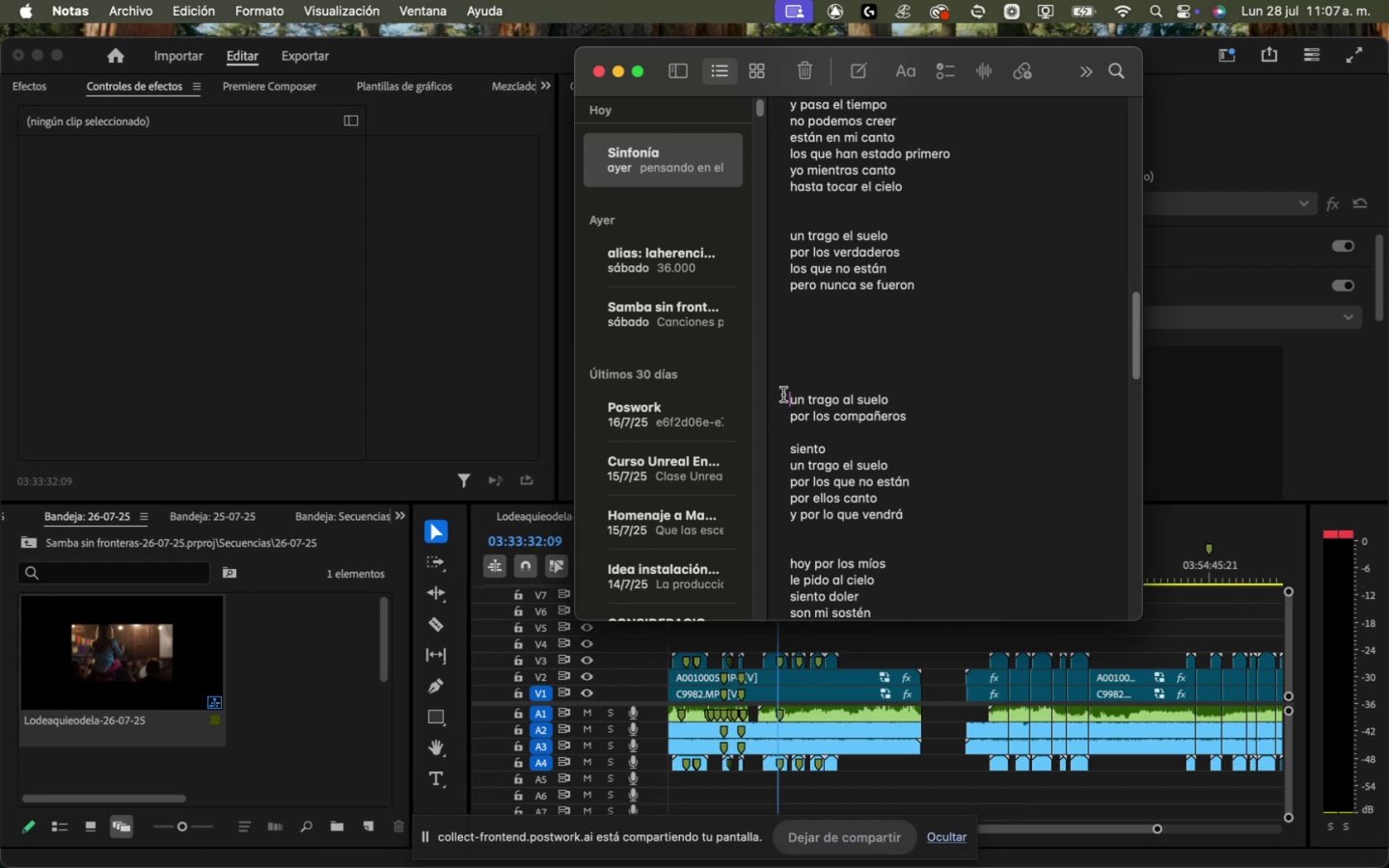 
left_click_drag(start_coordinate=[783, 394], to_coordinate=[996, 529])
 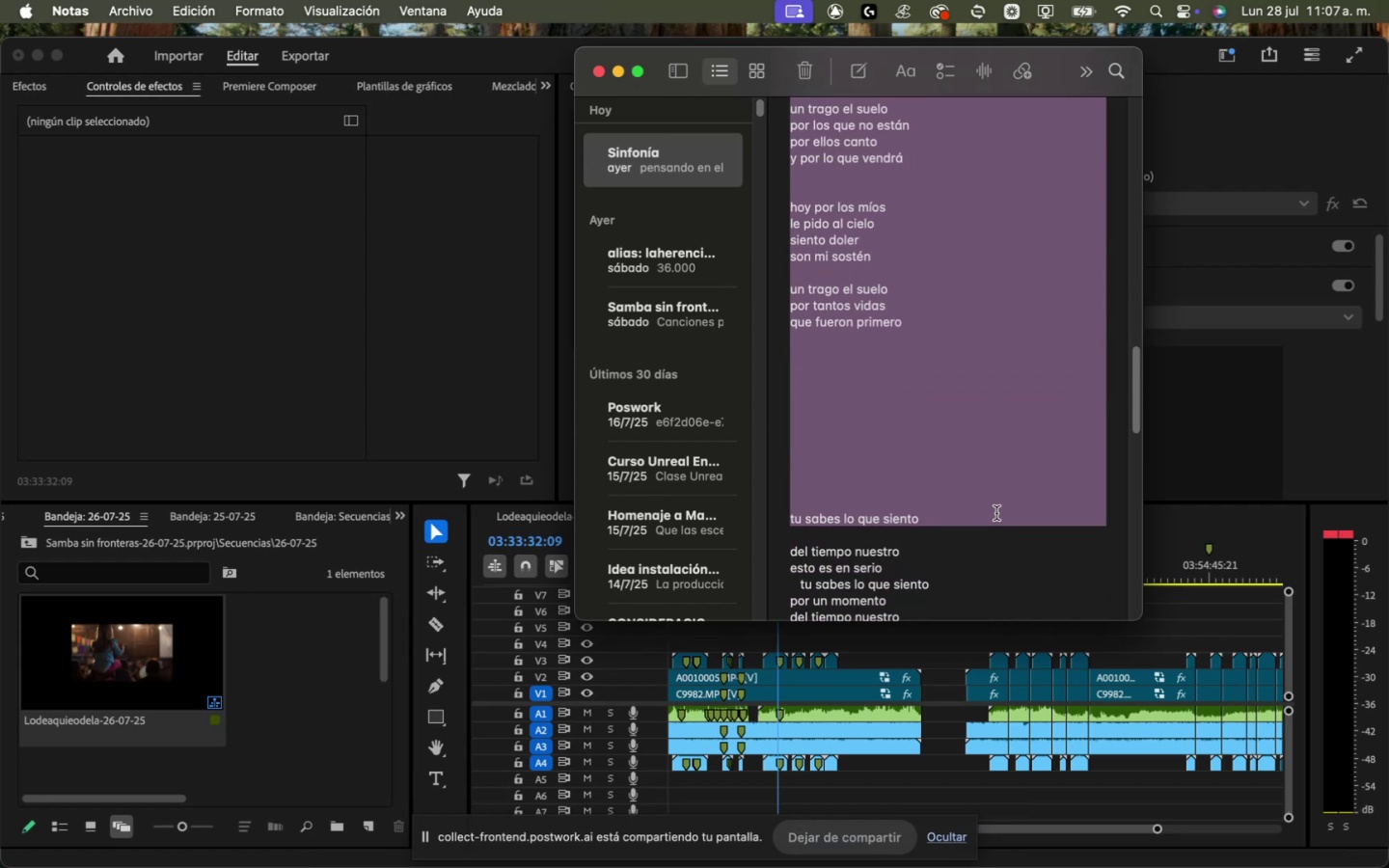 
scroll: coordinate [997, 506], scroll_direction: up, amount: 2.0
 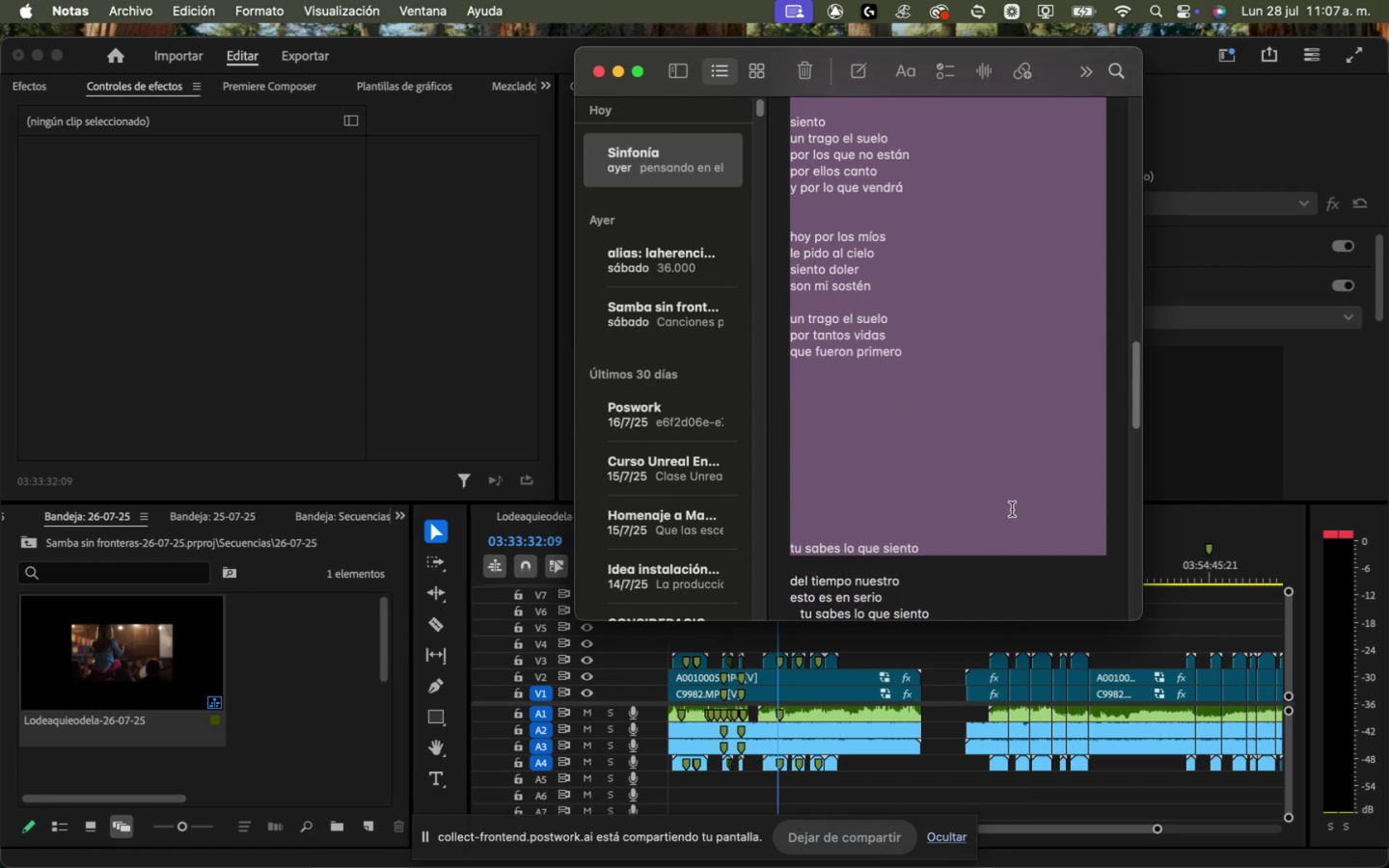 
scroll: coordinate [1004, 501], scroll_direction: down, amount: 93.0
 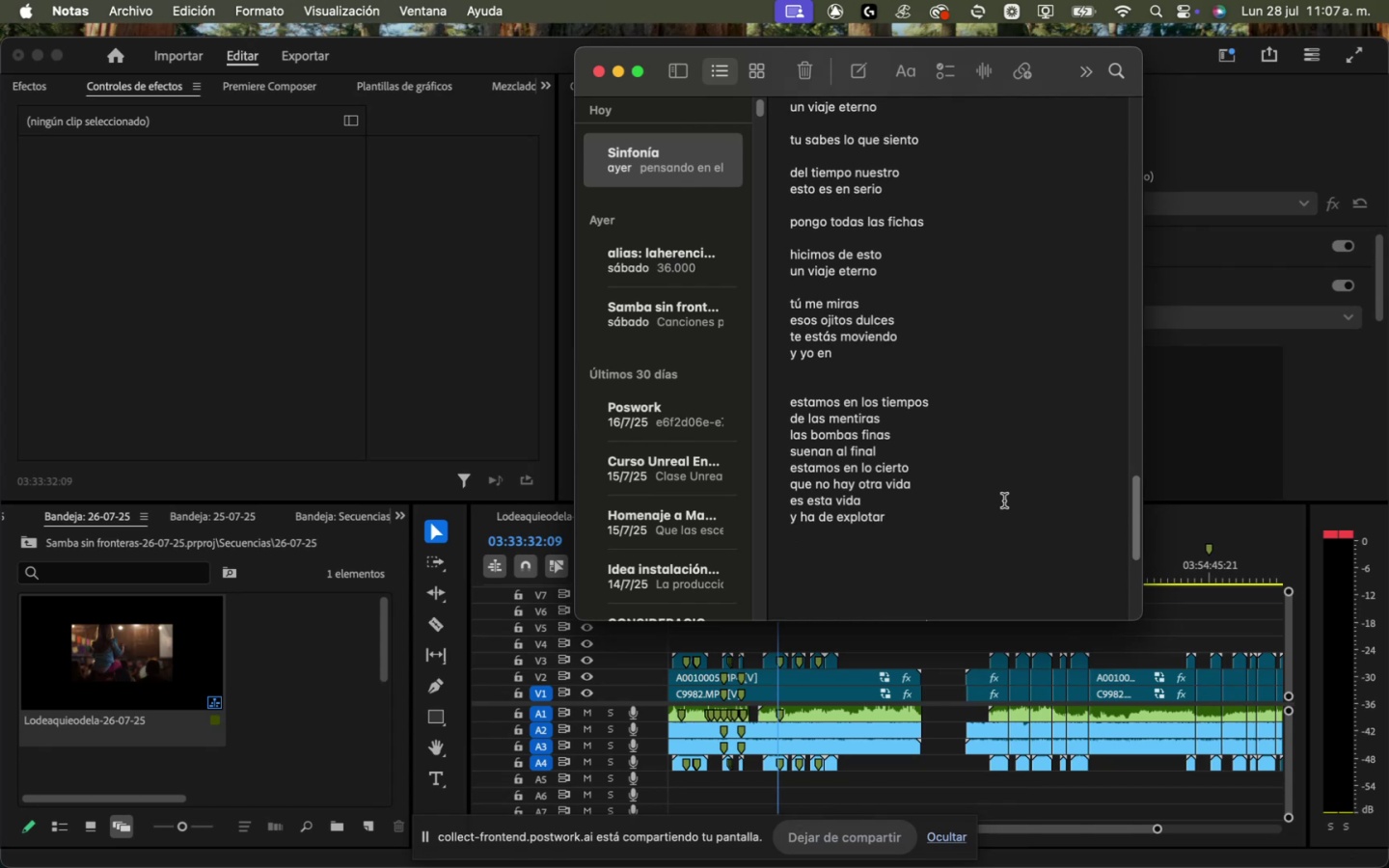 
scroll: coordinate [999, 499], scroll_direction: up, amount: 111.0
 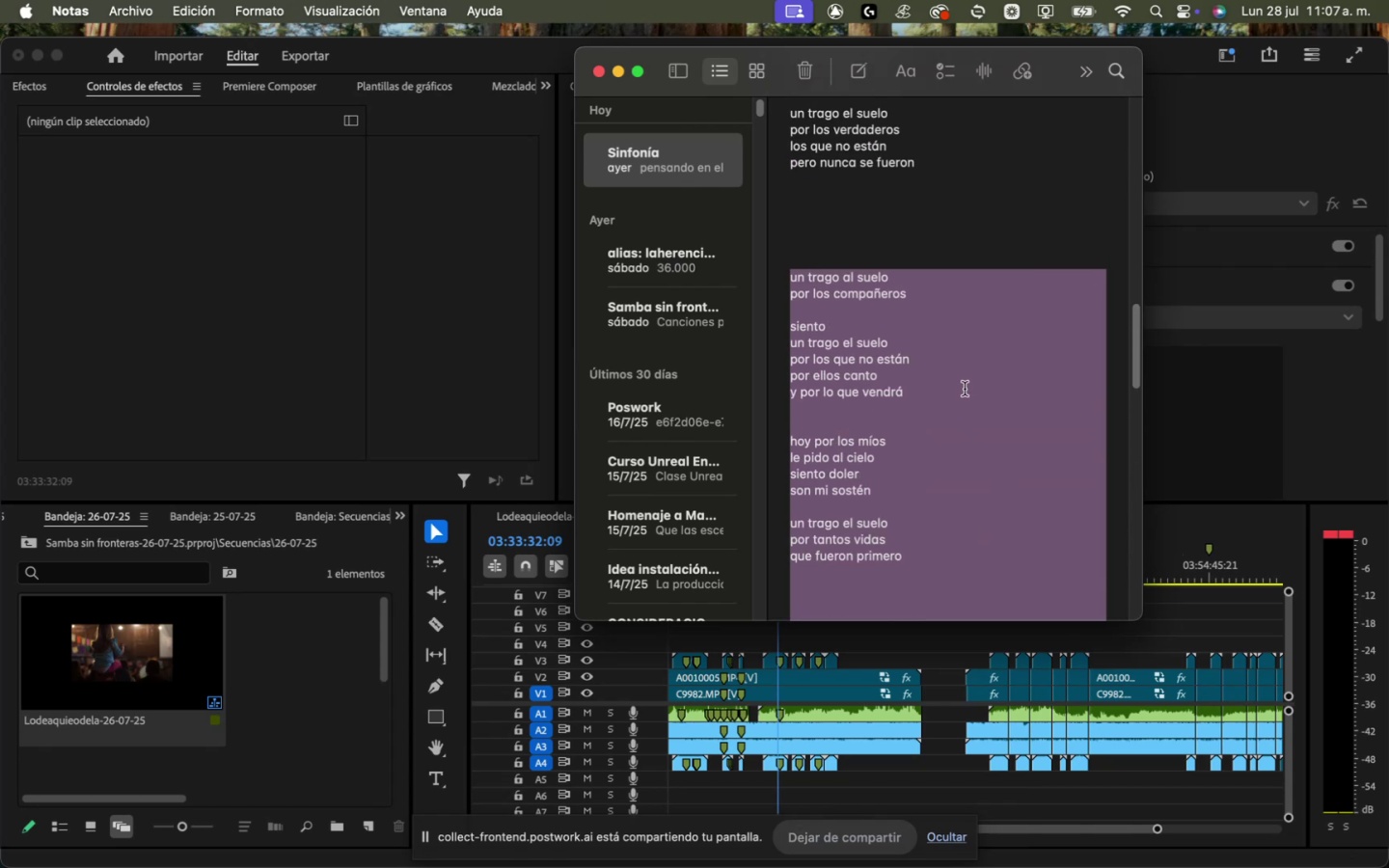 
left_click_drag(start_coordinate=[954, 366], to_coordinate=[955, 370])
 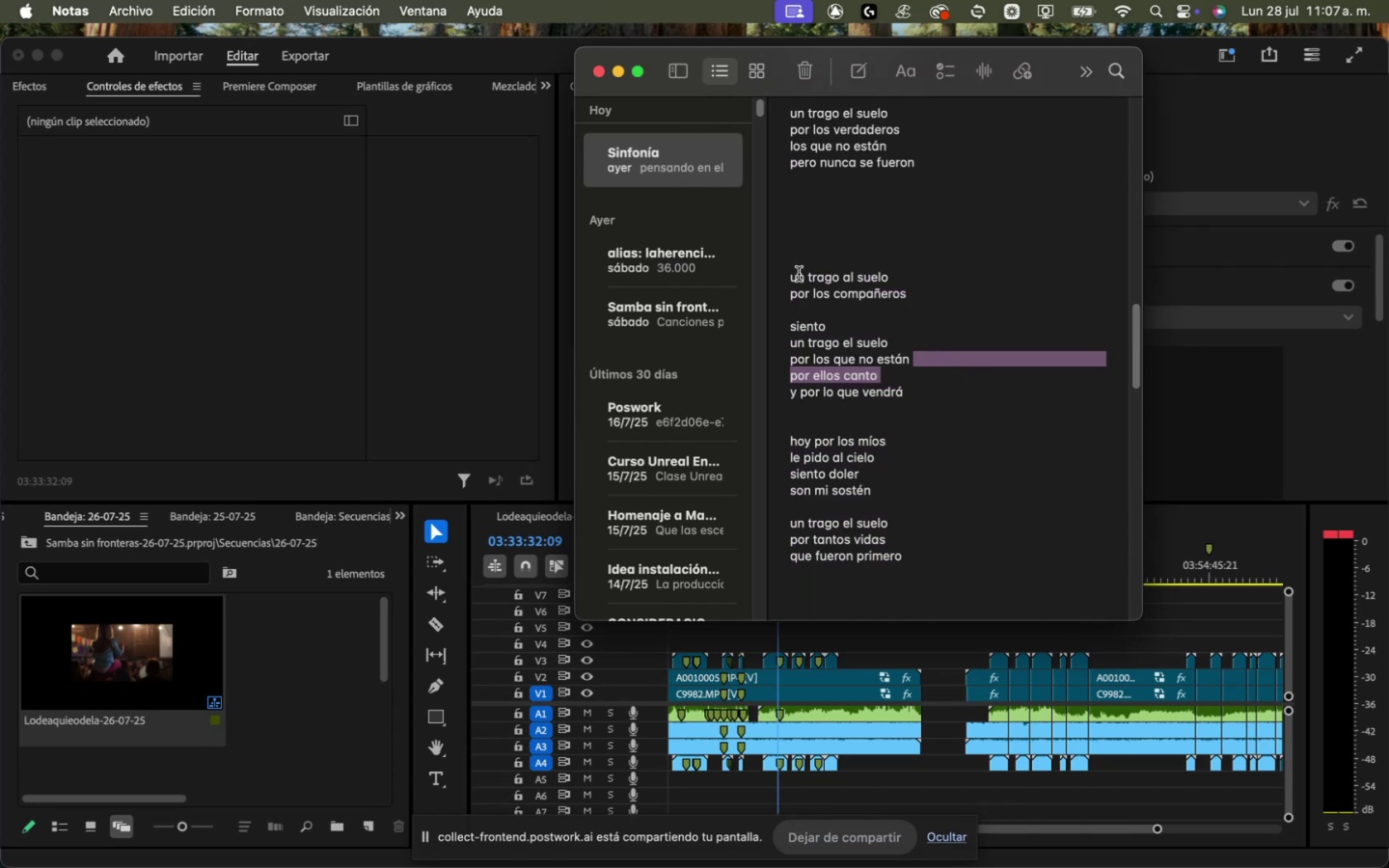 
left_click_drag(start_coordinate=[785, 272], to_coordinate=[890, 838])
 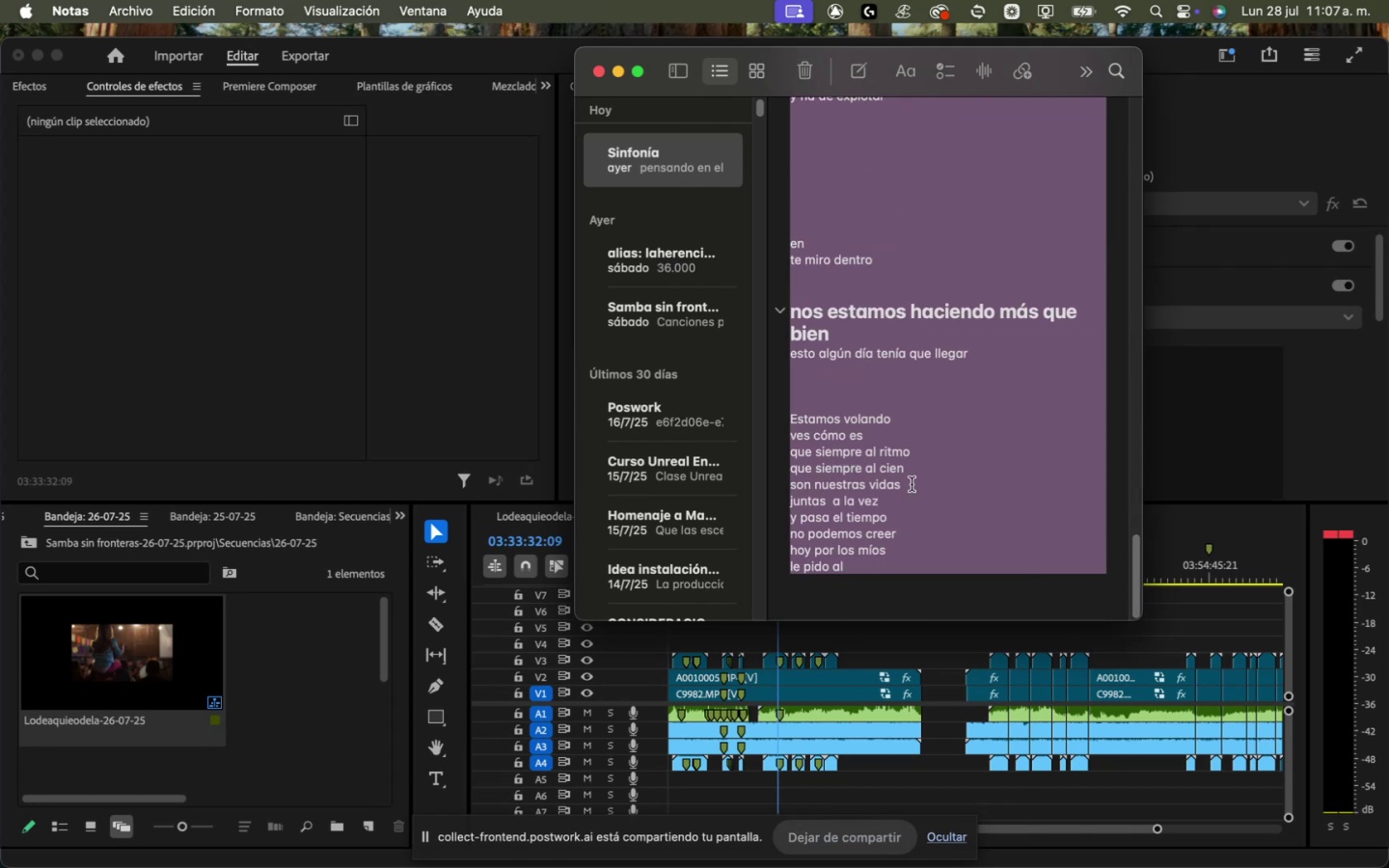 
scroll: coordinate [875, 506], scroll_direction: up, amount: 180.0
 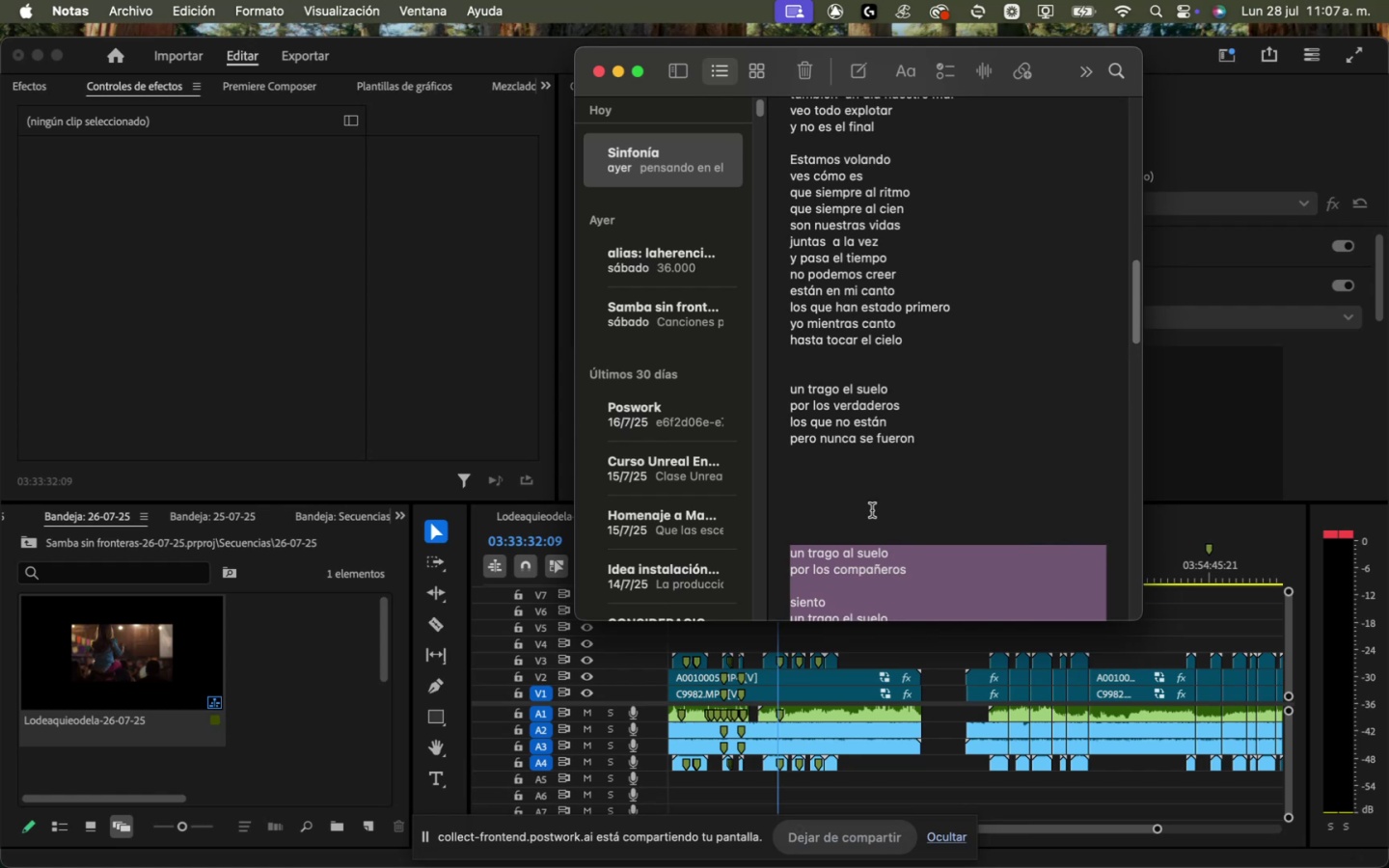 
key(Backspace)
 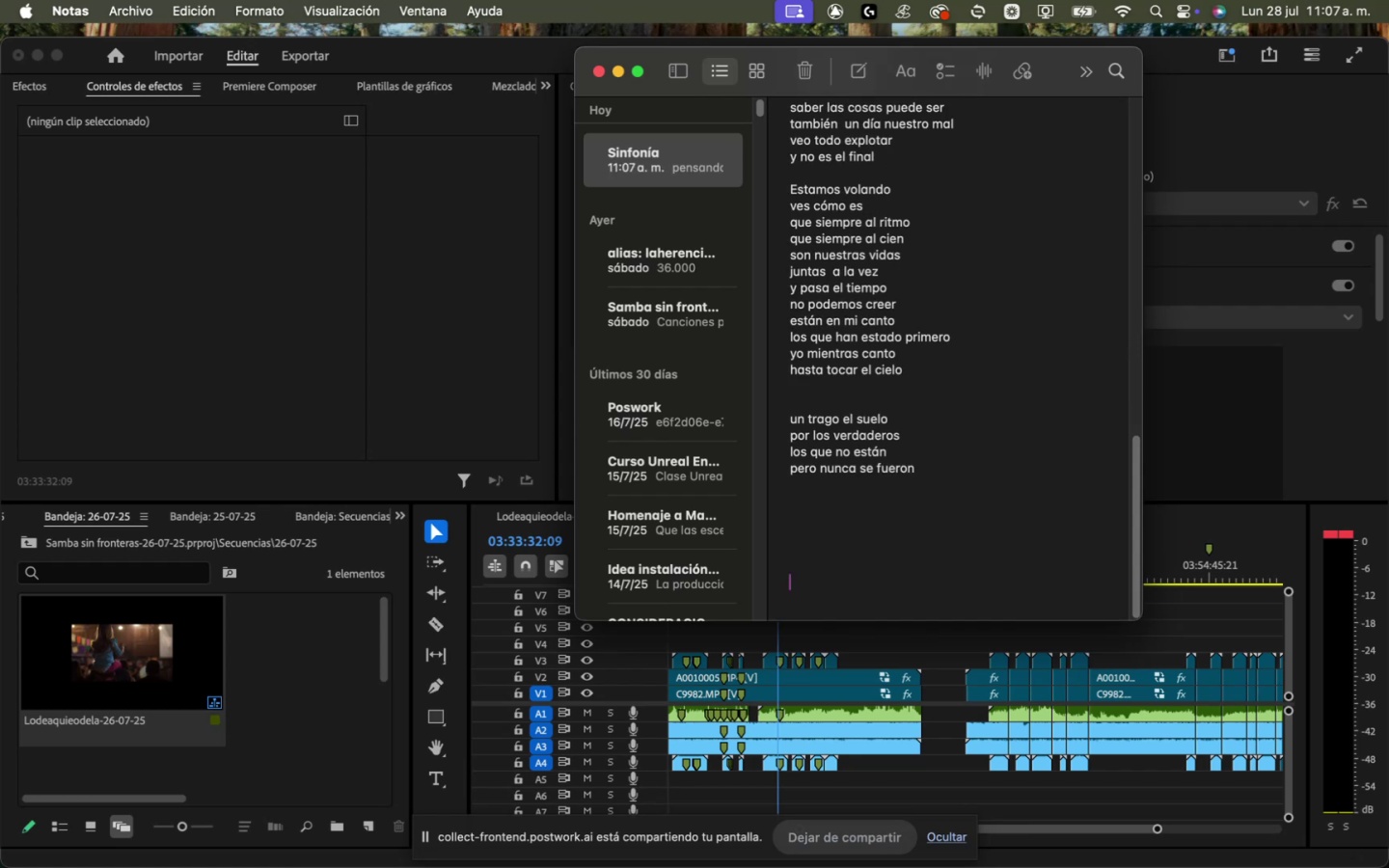 
key(Backspace)
 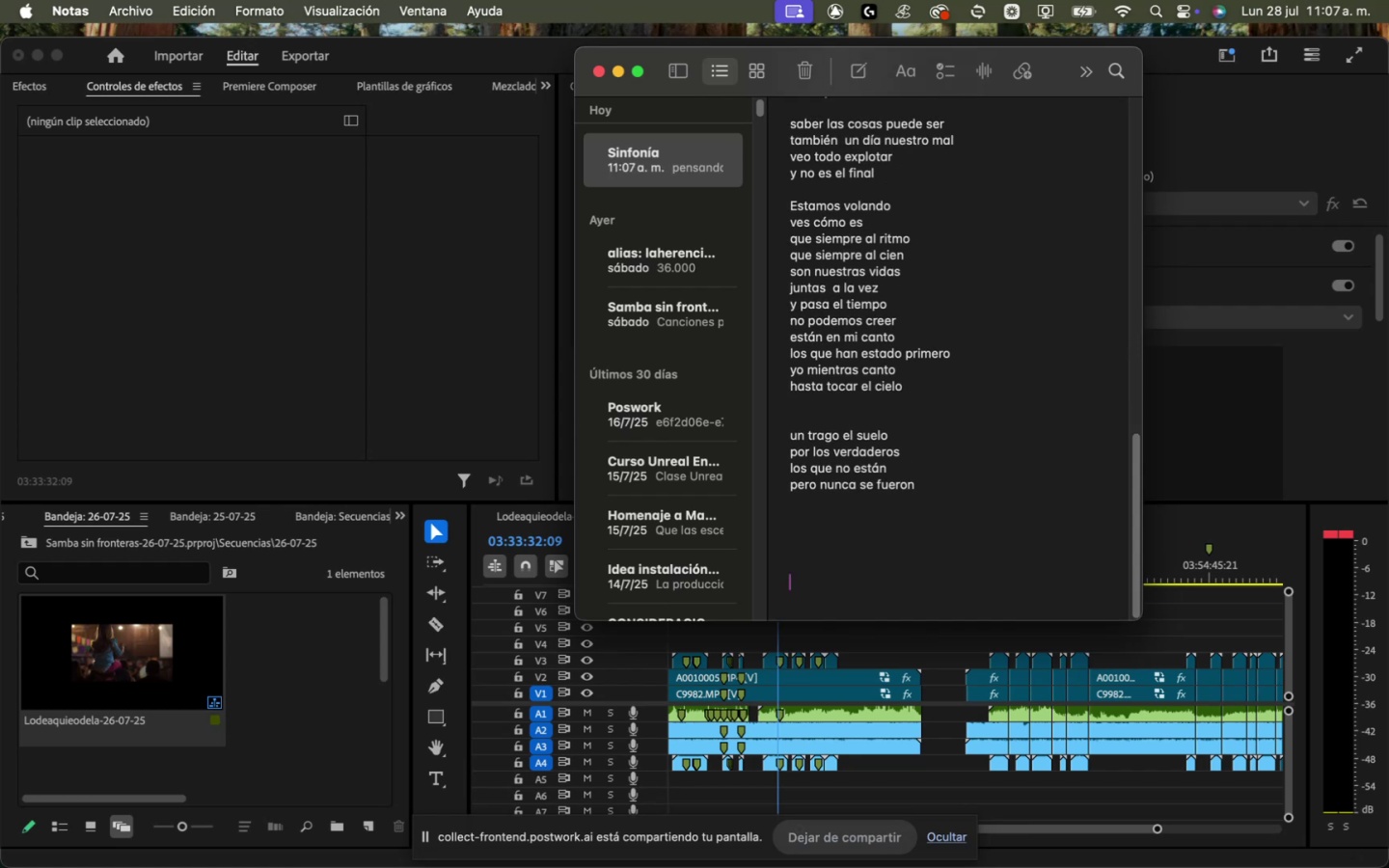 
key(Backspace)
 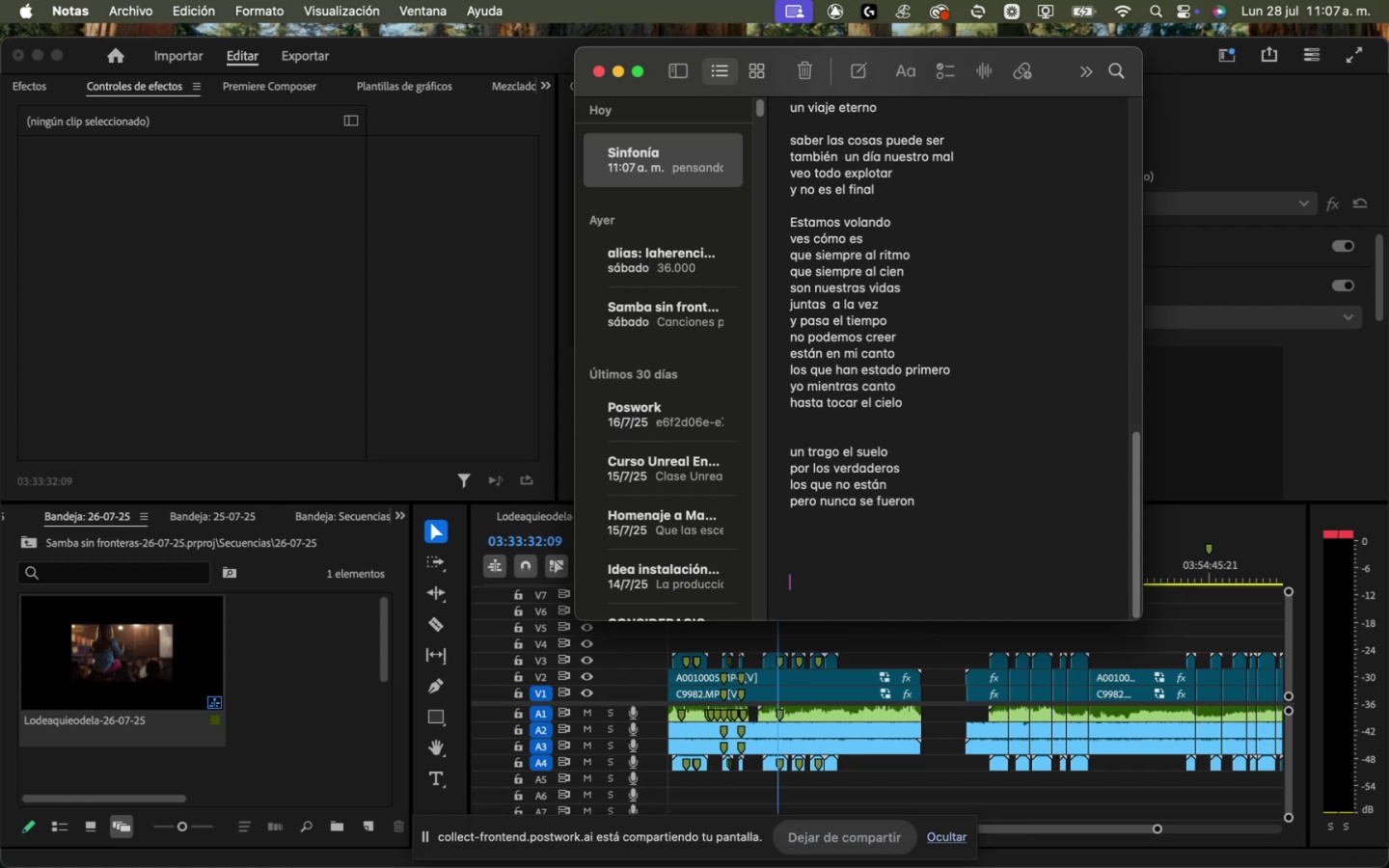 
key(Backspace)
 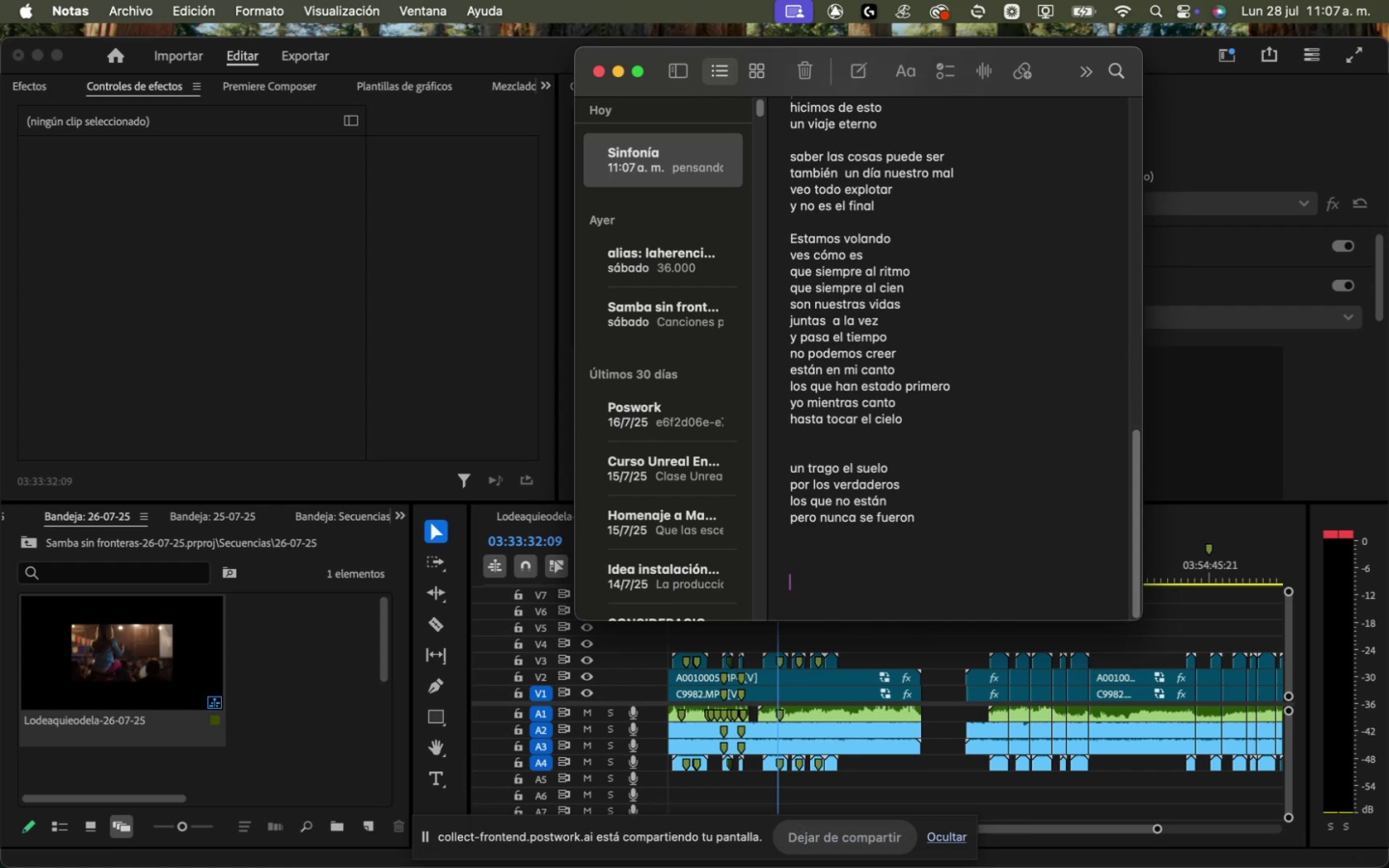 
key(Backspace)
 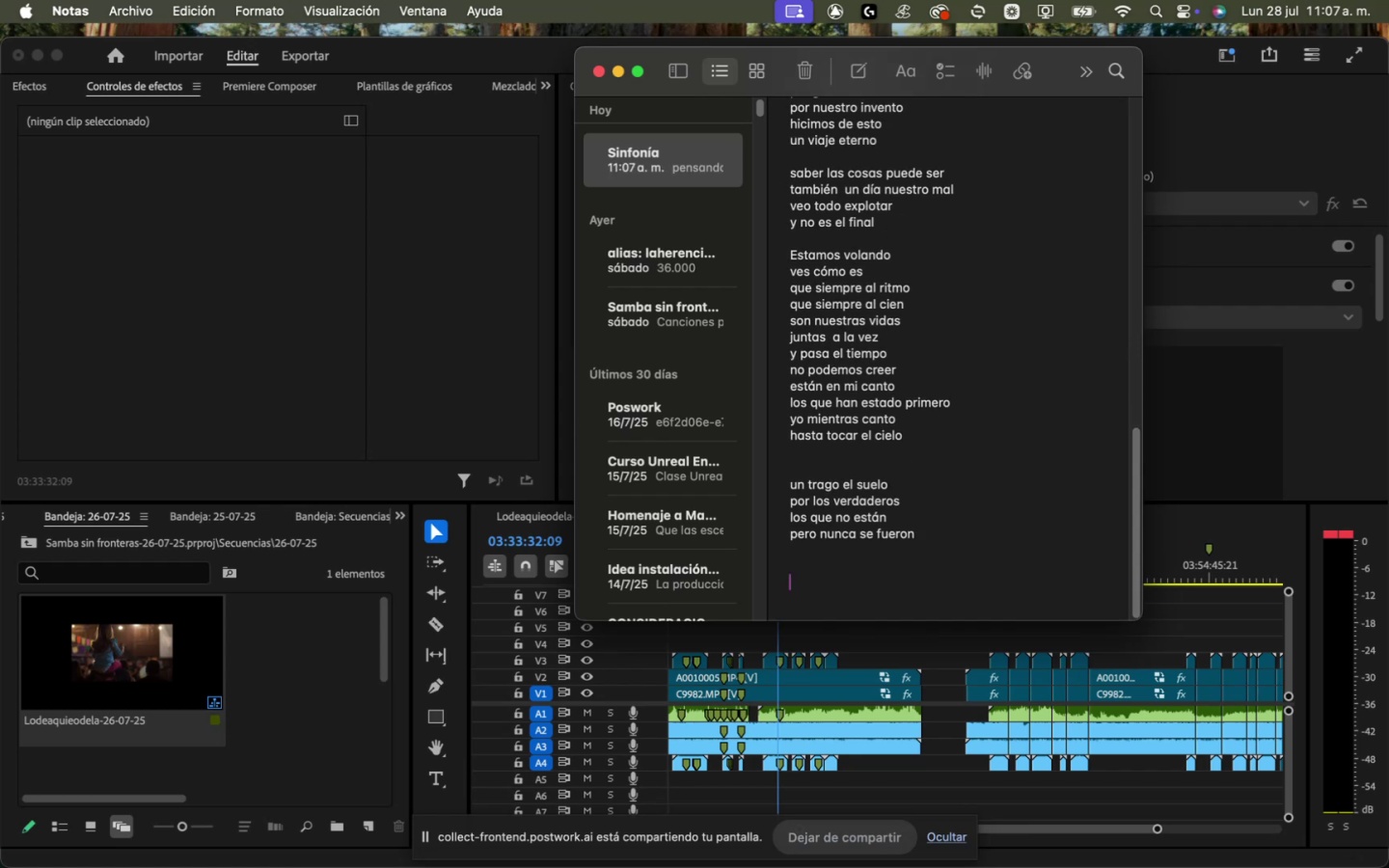 
key(Backspace)
 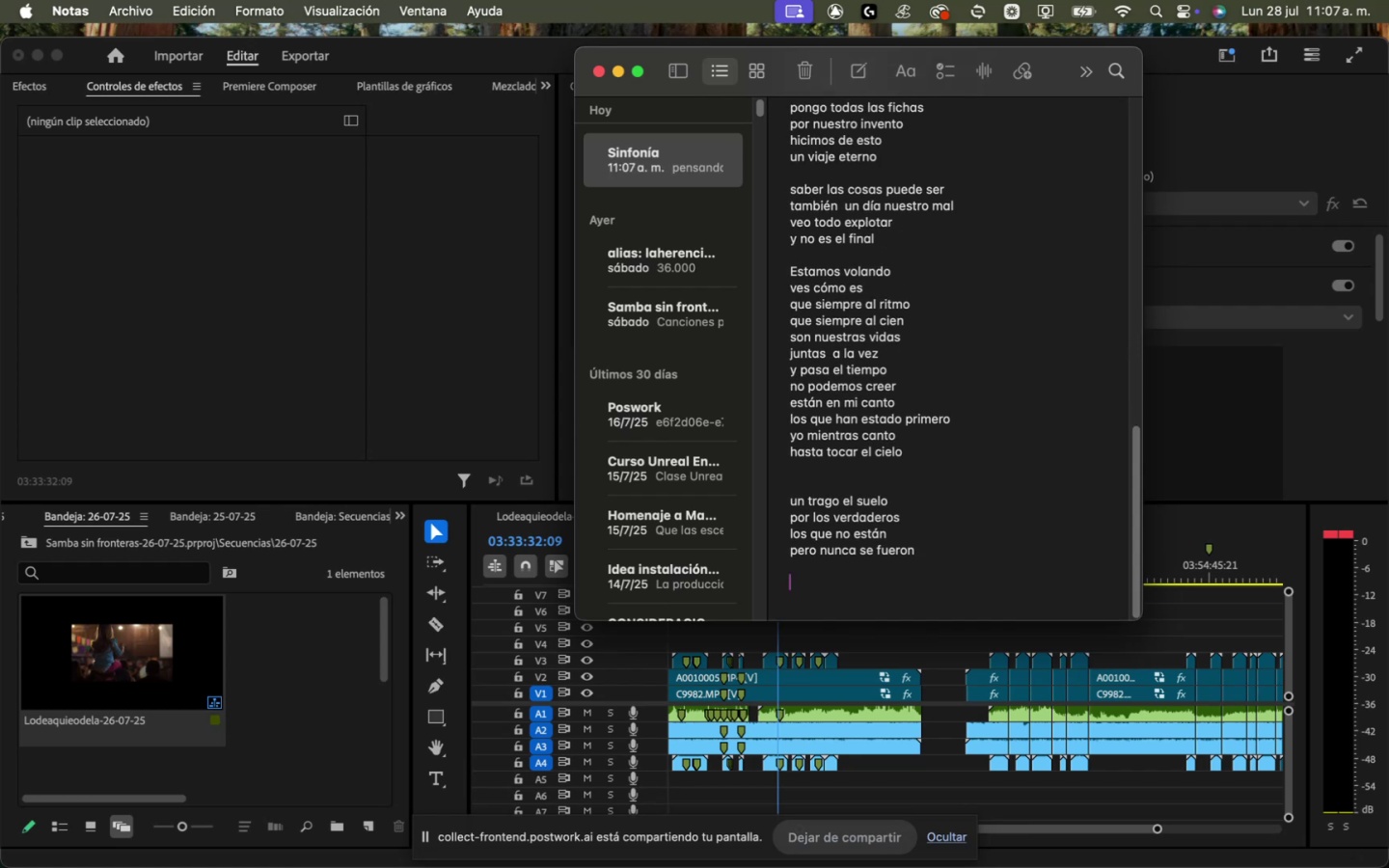 
key(Backspace)
 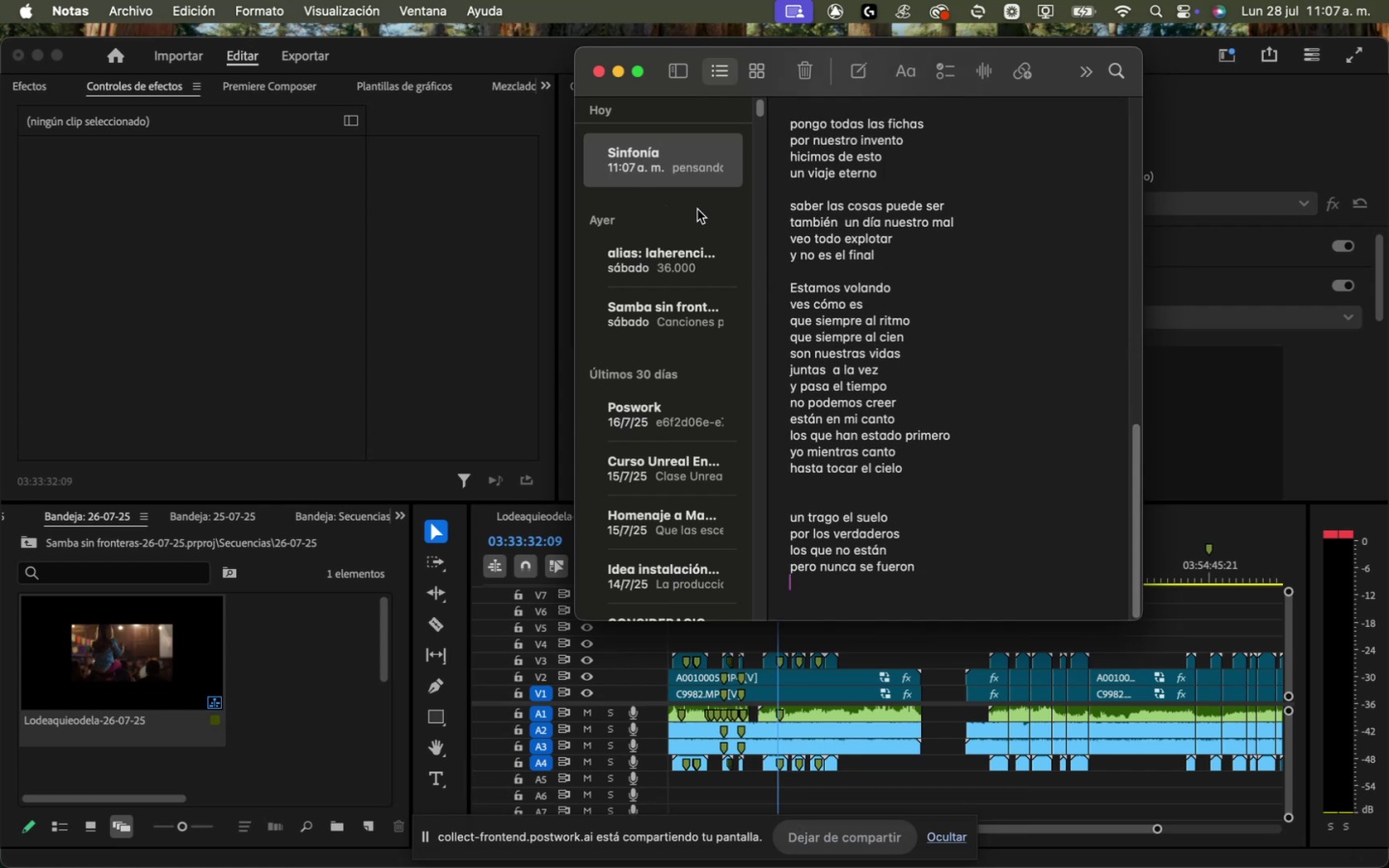 
wait(6.07)
 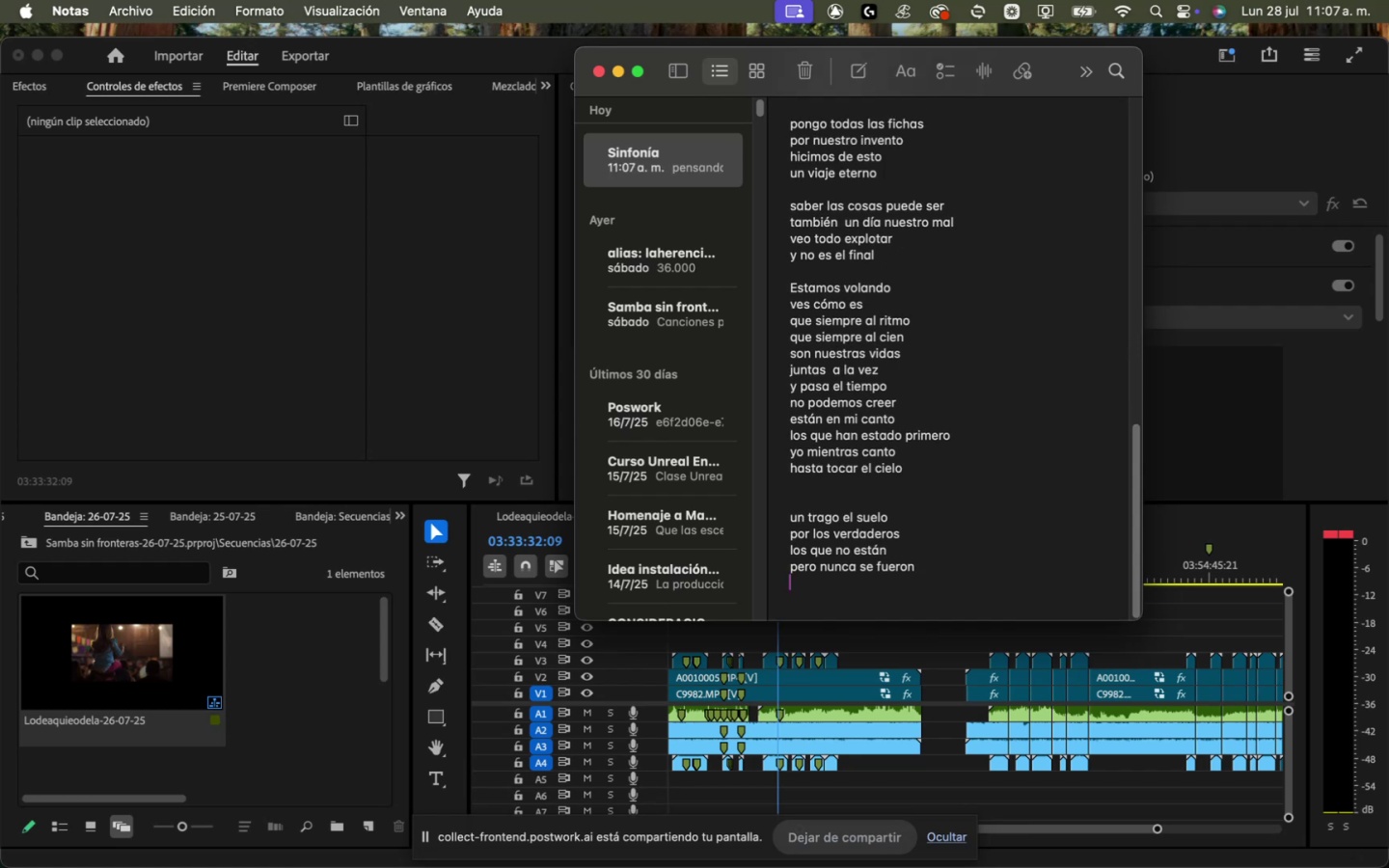 
left_click([662, 316])
 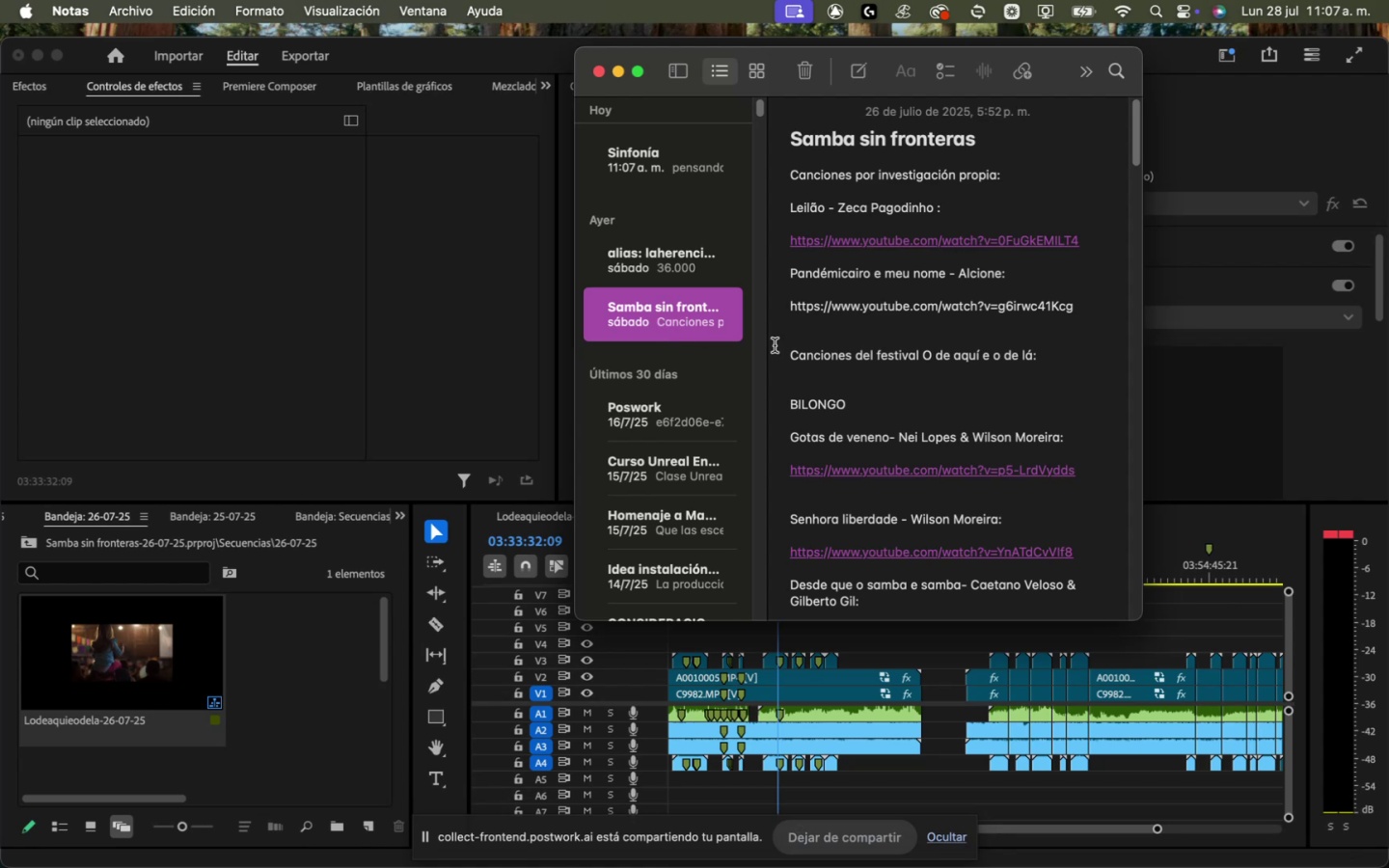 
scroll: coordinate [945, 376], scroll_direction: down, amount: 43.0
 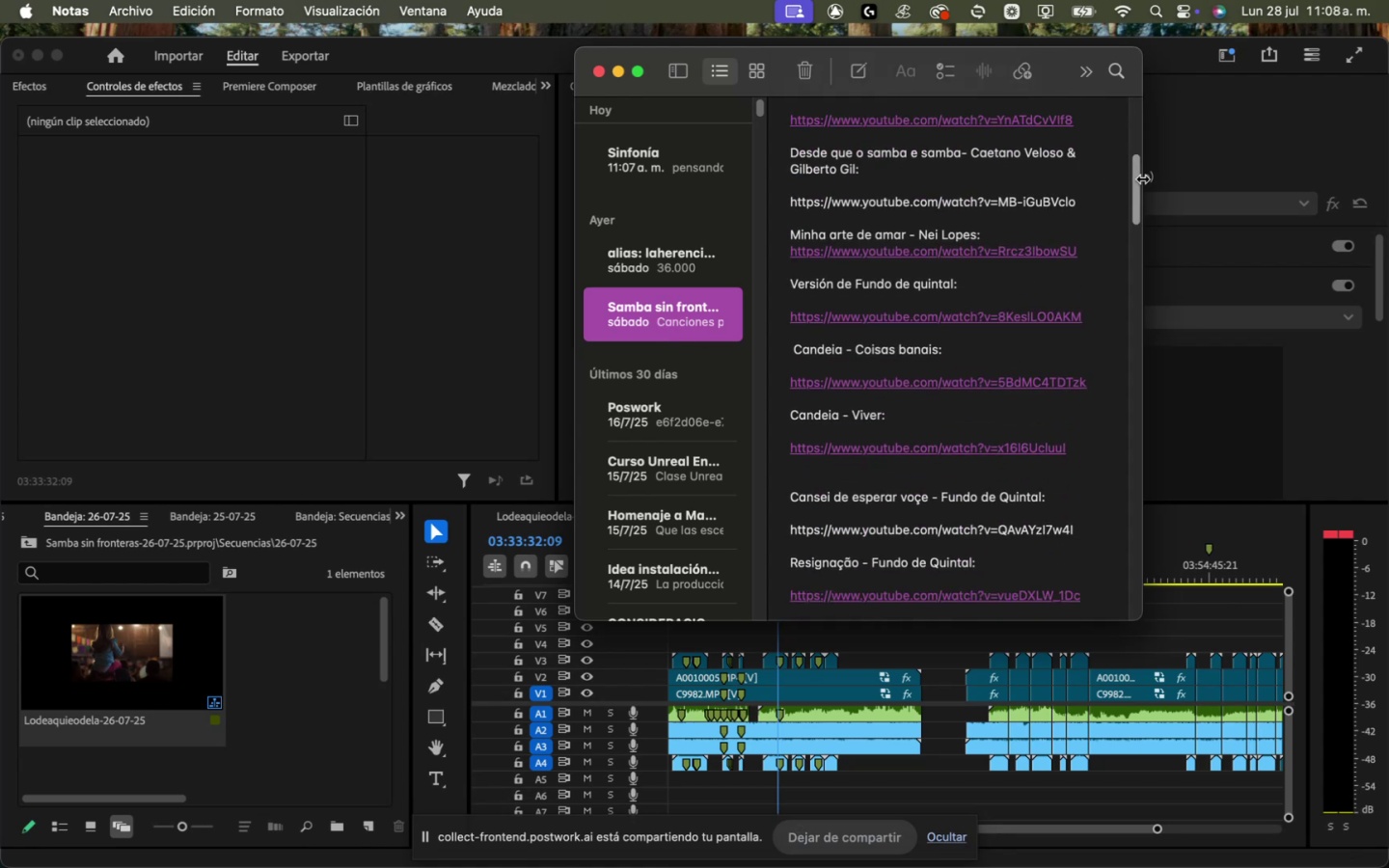 
left_click_drag(start_coordinate=[1138, 177], to_coordinate=[1124, 557])
 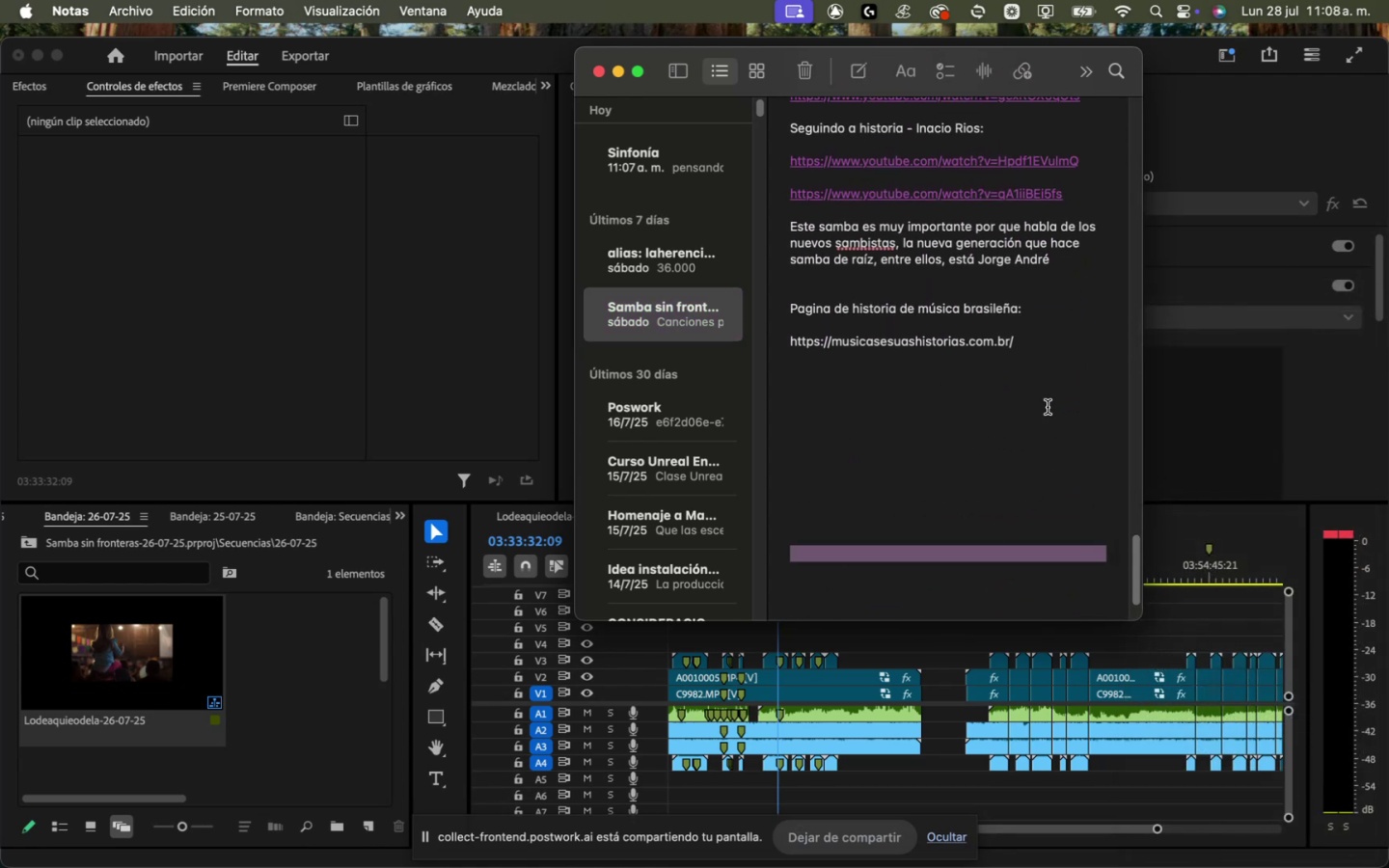 
scroll: coordinate [1047, 442], scroll_direction: up, amount: 5.0
 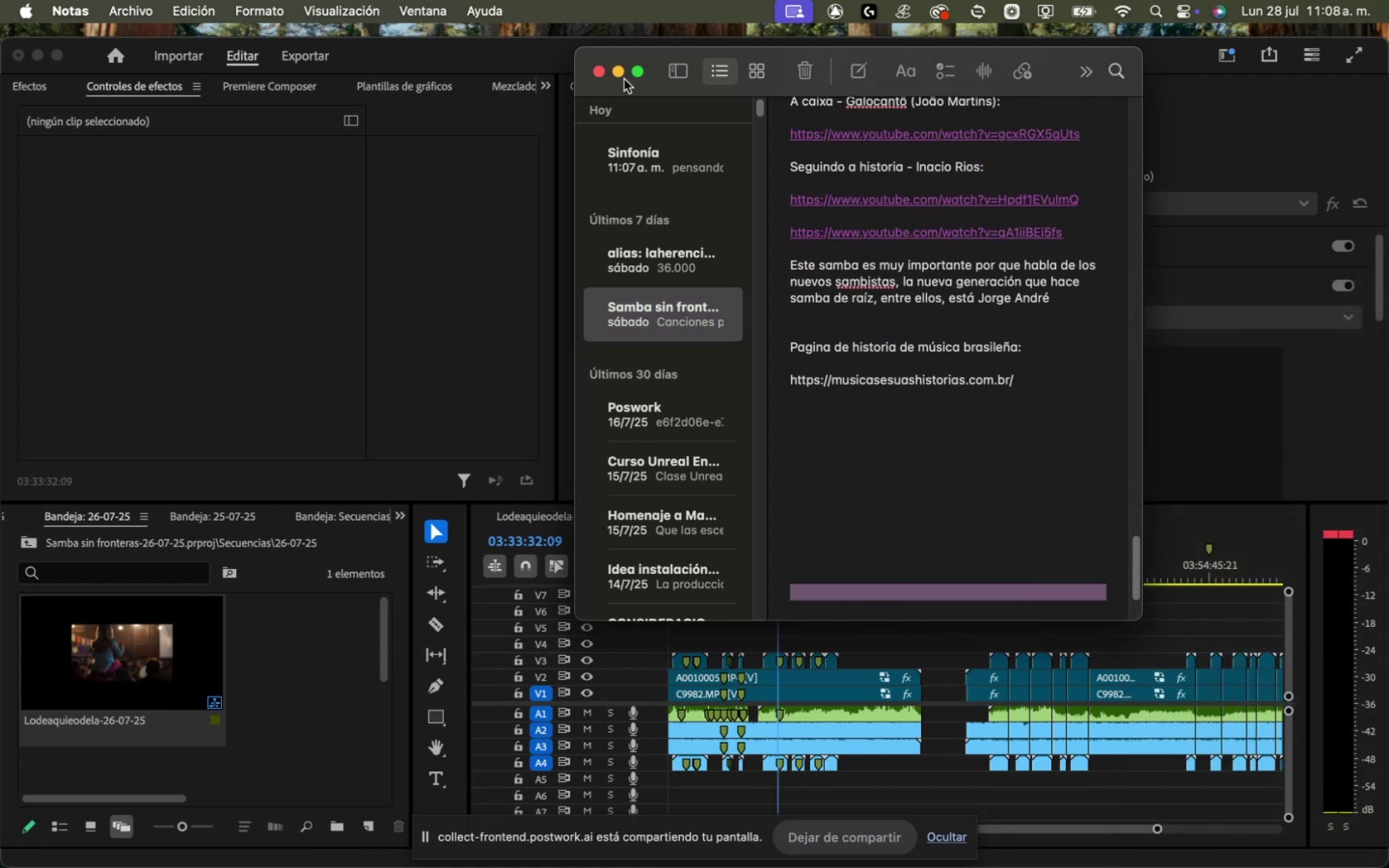 
left_click([616, 76])
 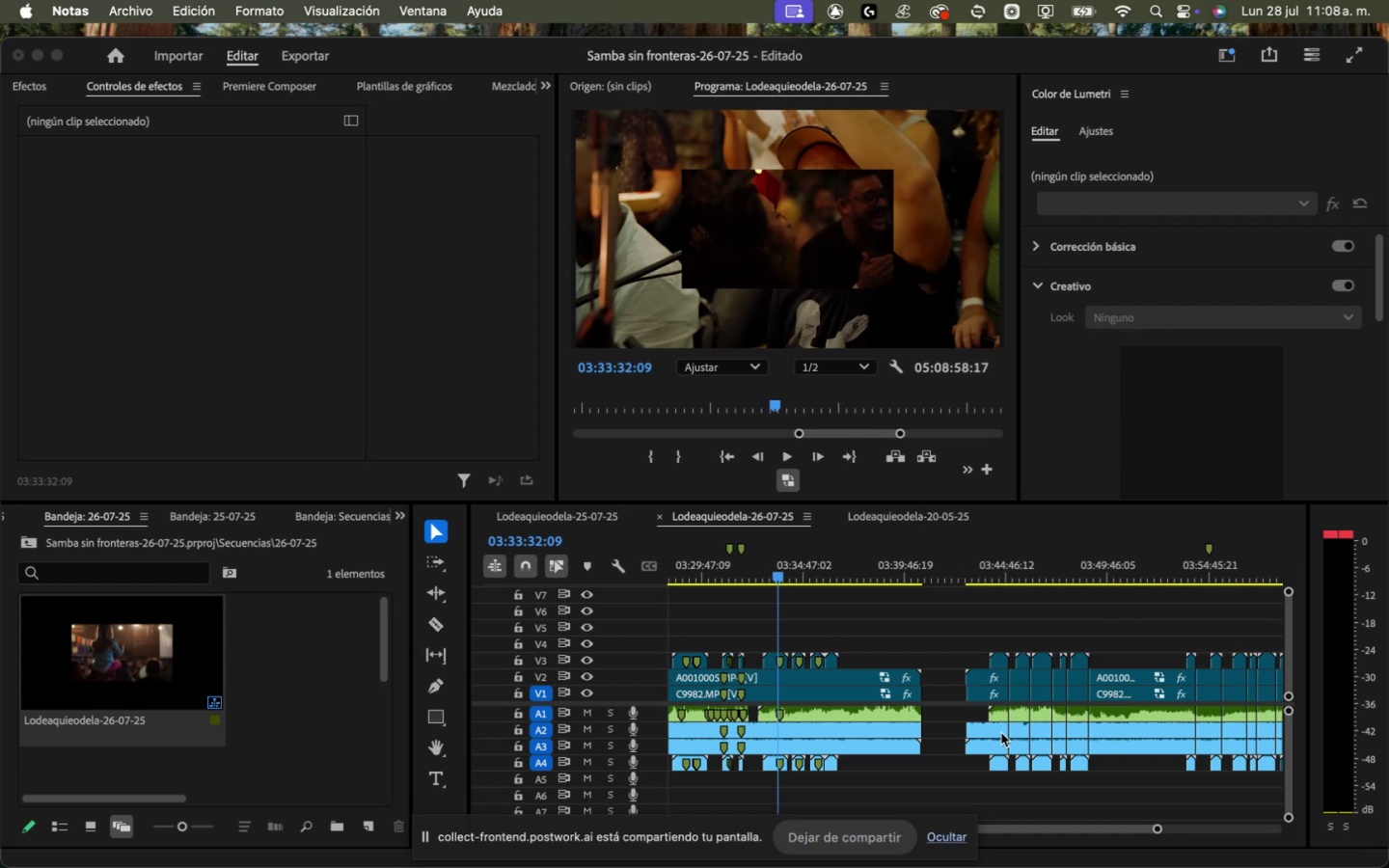 
left_click([981, 553])
 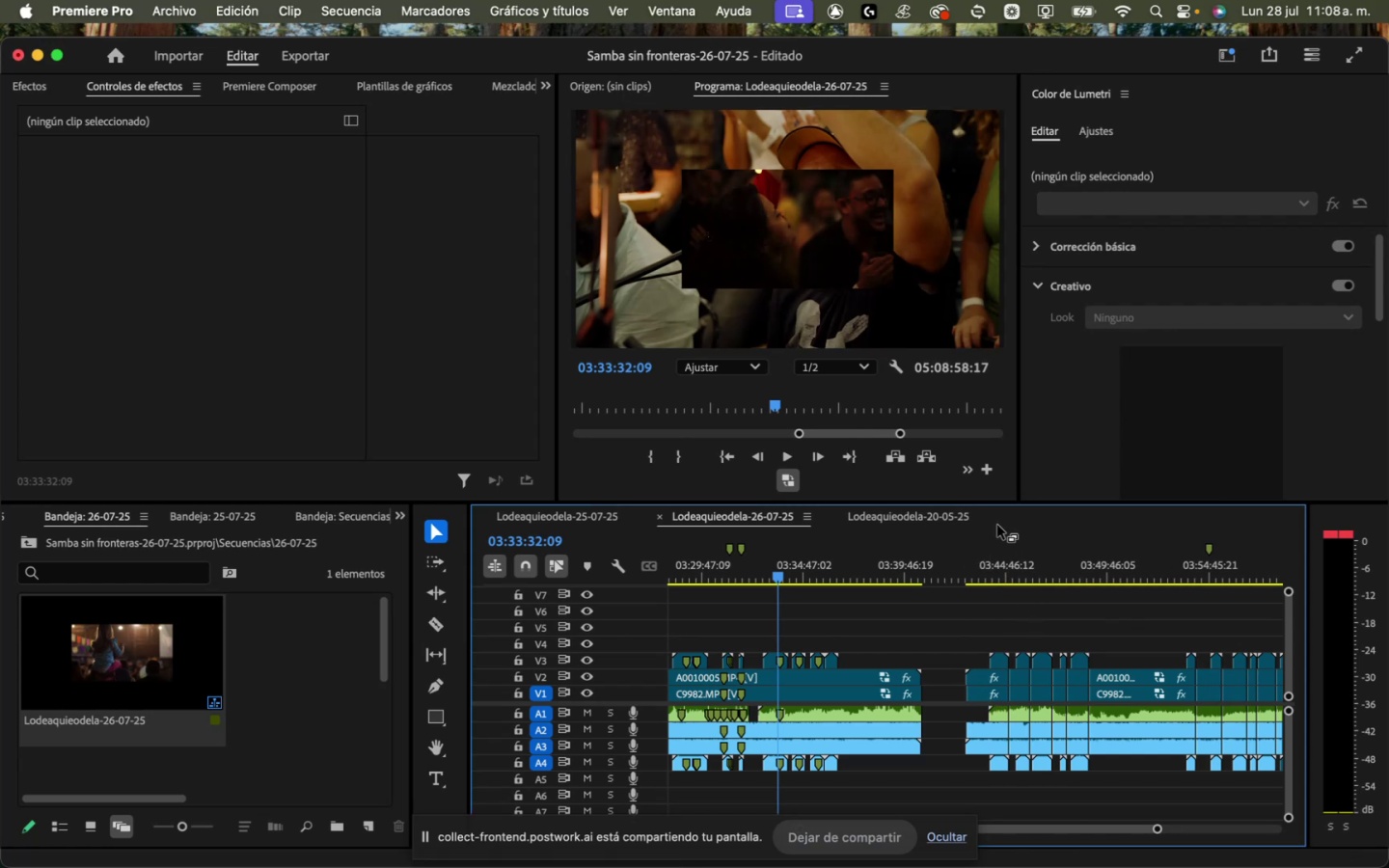 
left_click([977, 546])
 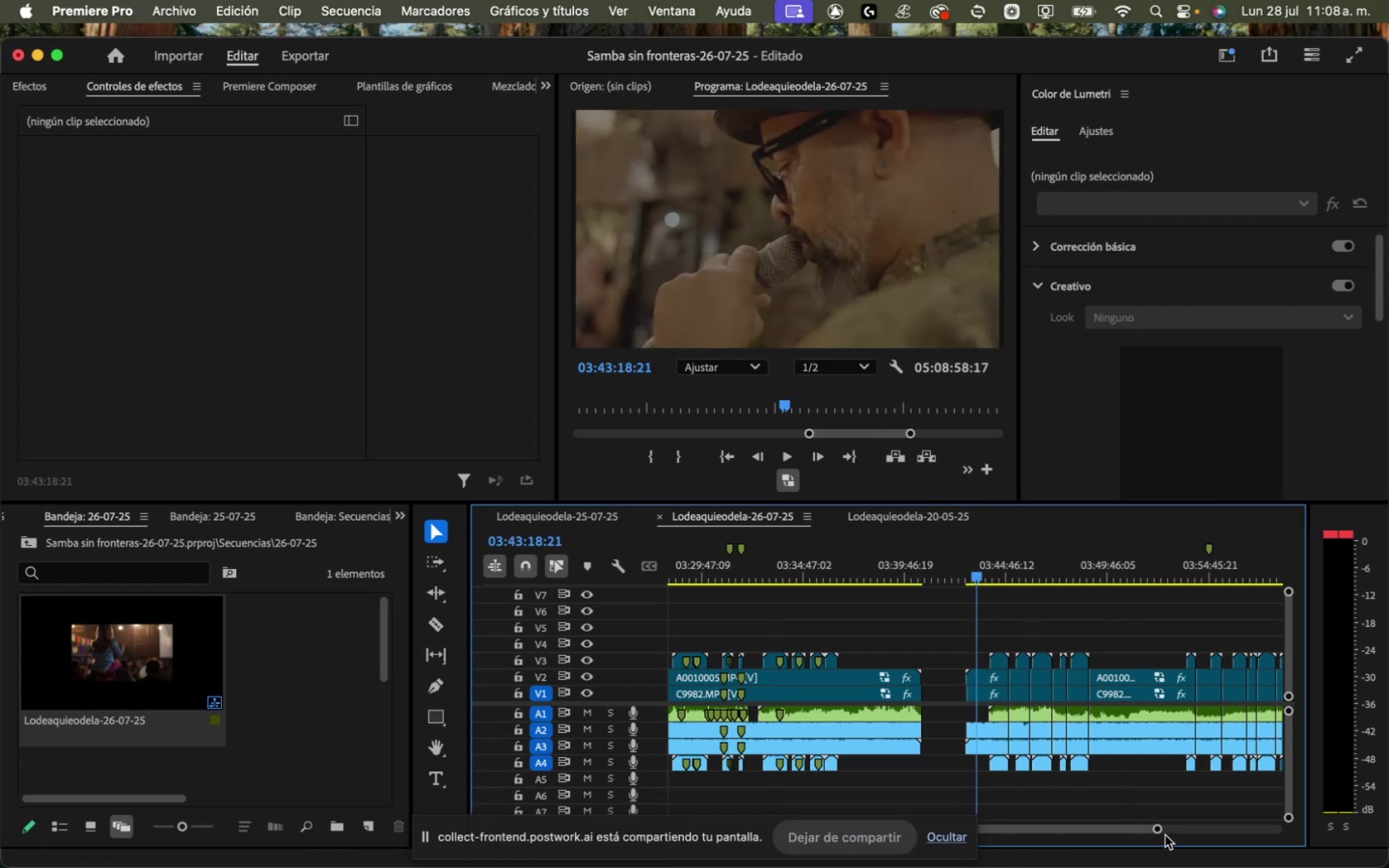 
left_click_drag(start_coordinate=[1159, 827], to_coordinate=[1121, 844])
 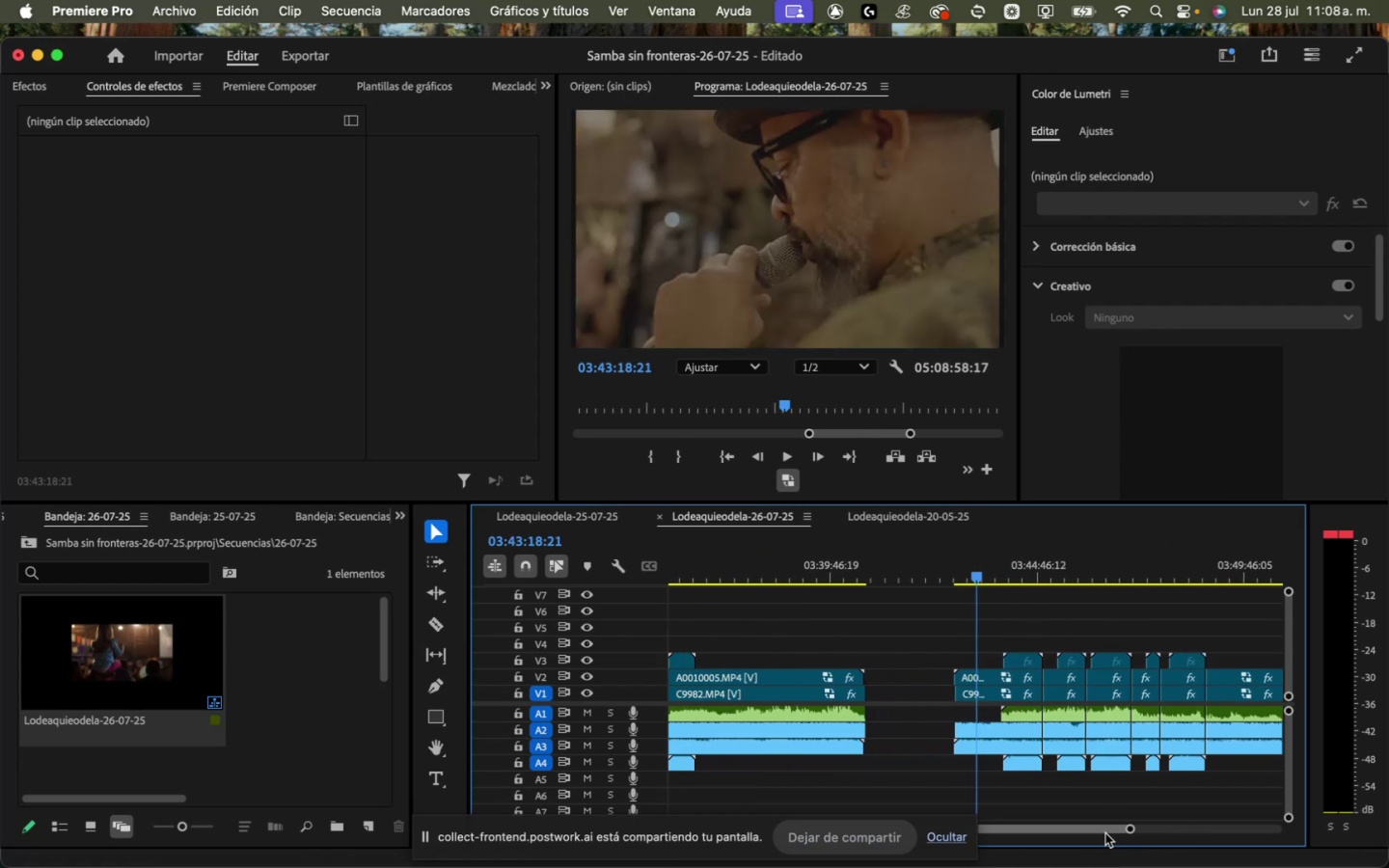 
left_click_drag(start_coordinate=[1103, 831], to_coordinate=[1111, 830])
 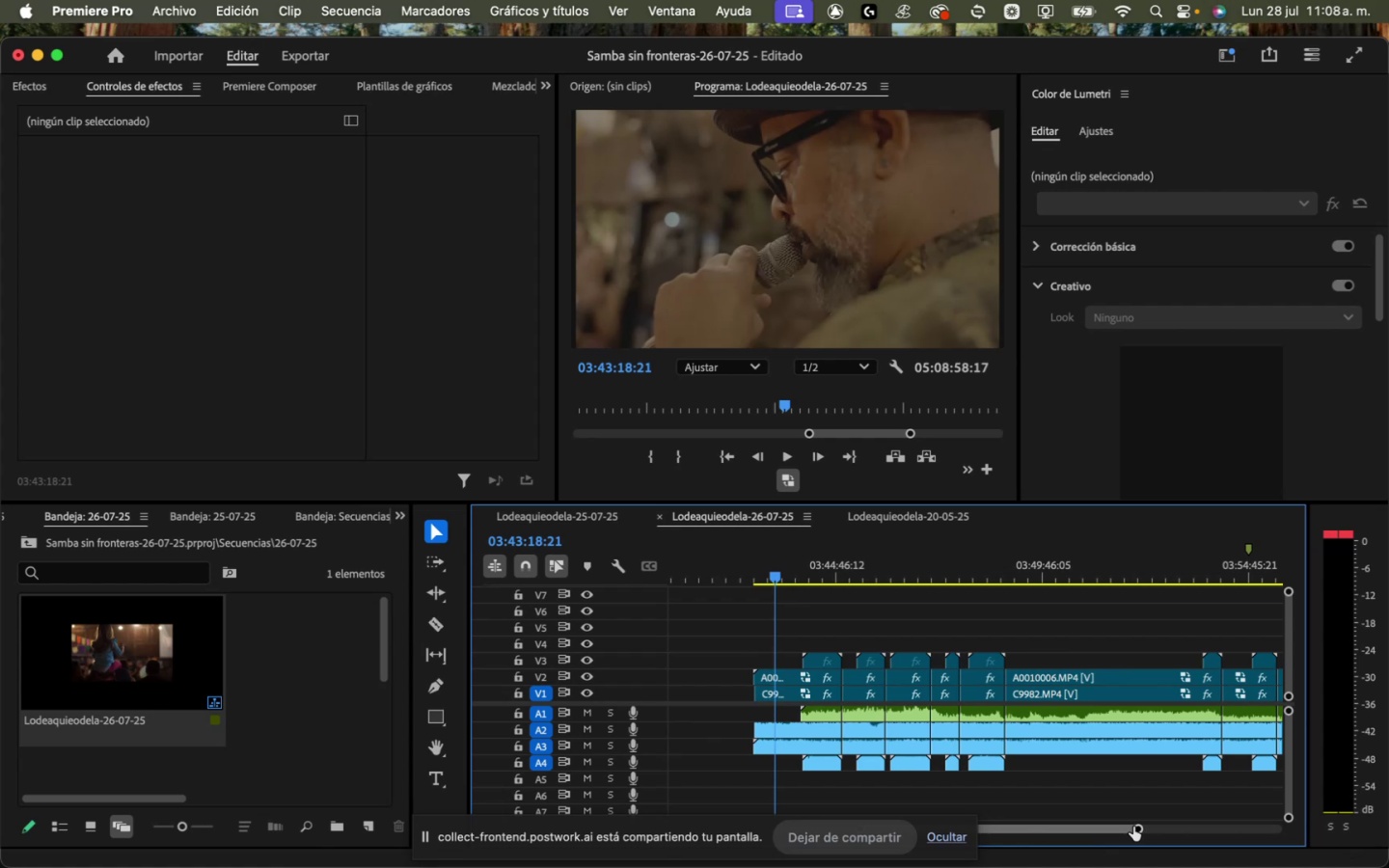 
left_click_drag(start_coordinate=[1135, 827], to_coordinate=[1102, 844])
 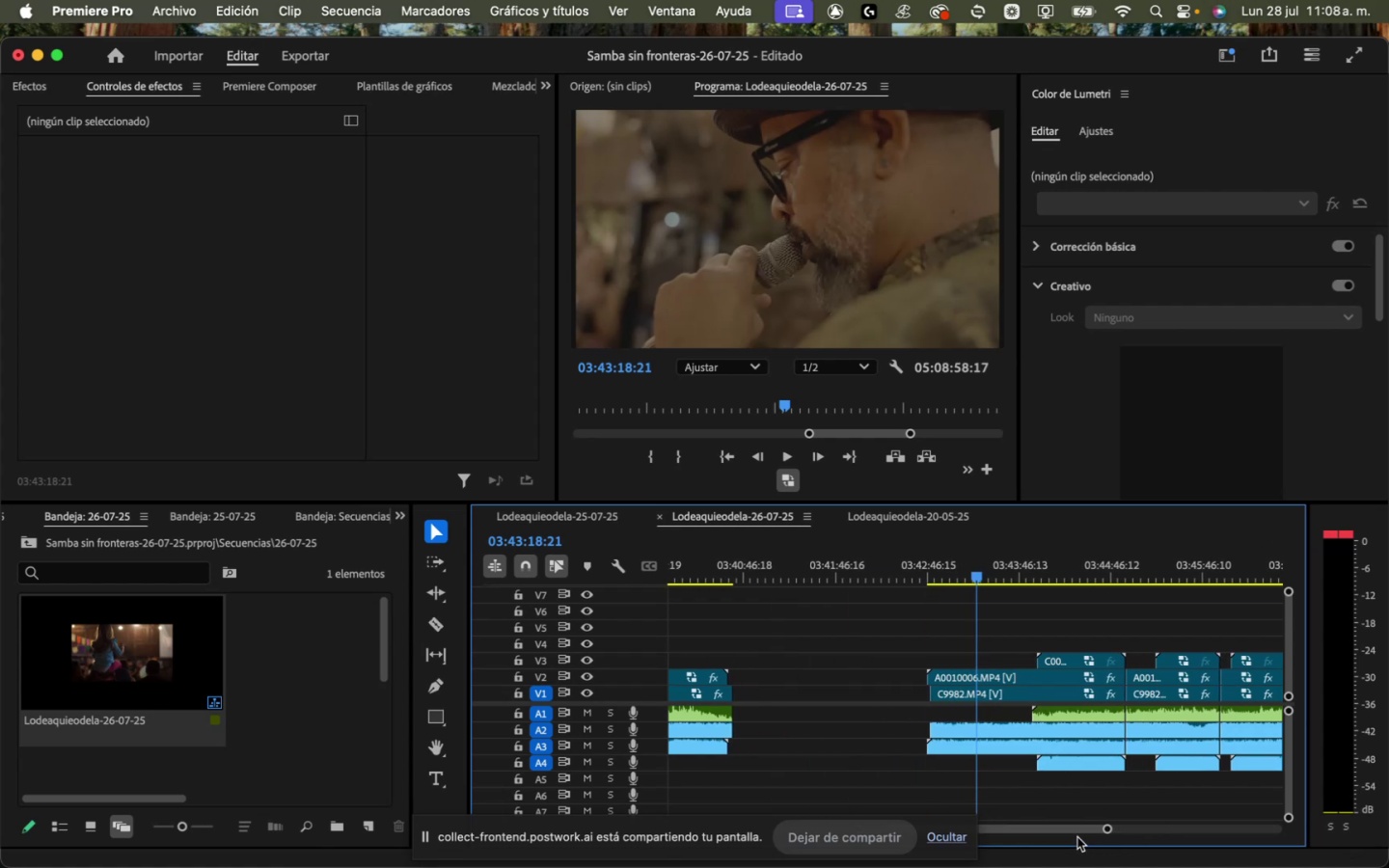 
left_click_drag(start_coordinate=[1077, 837], to_coordinate=[1088, 835])
 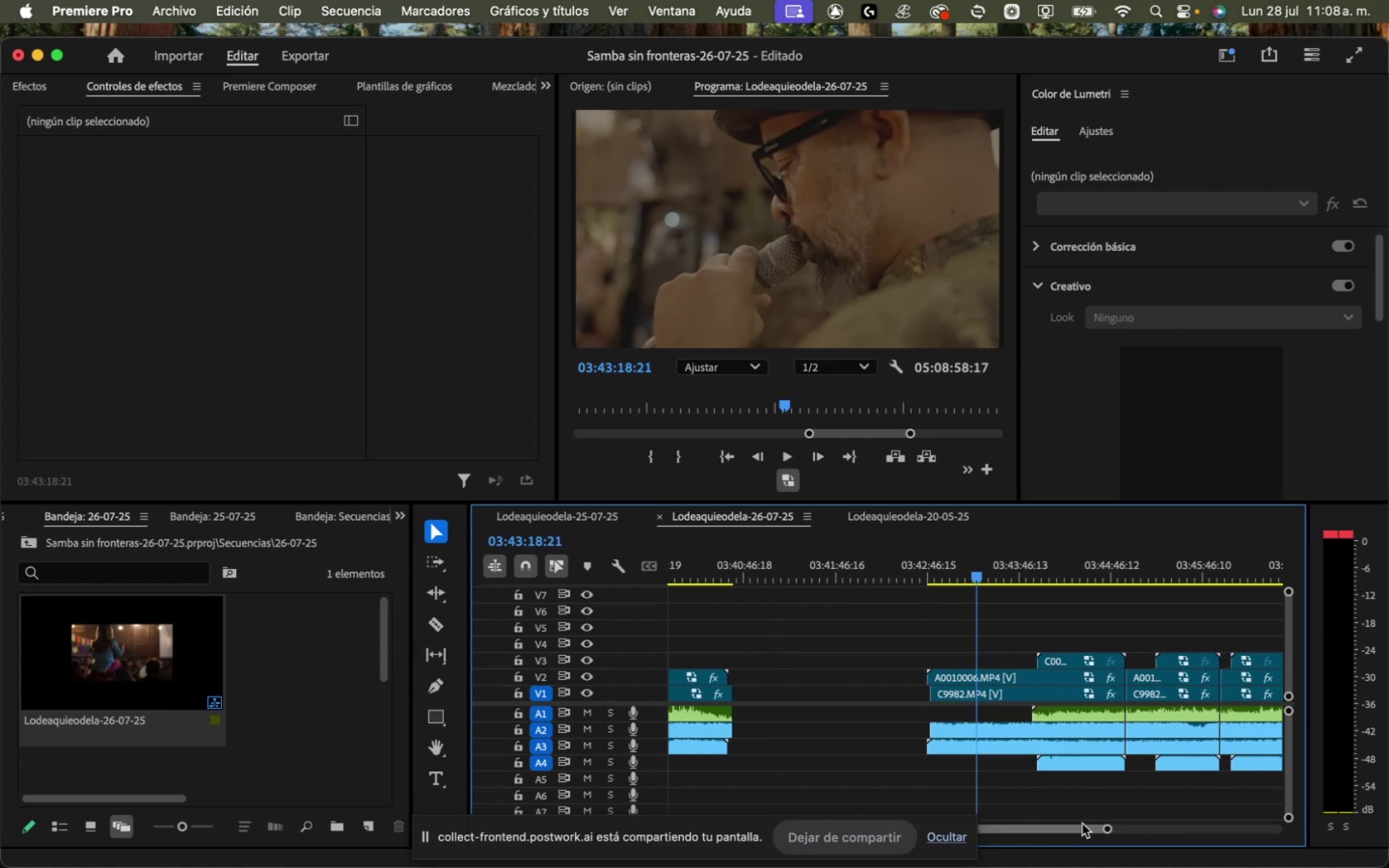 
left_click_drag(start_coordinate=[1082, 824], to_coordinate=[1089, 824])
 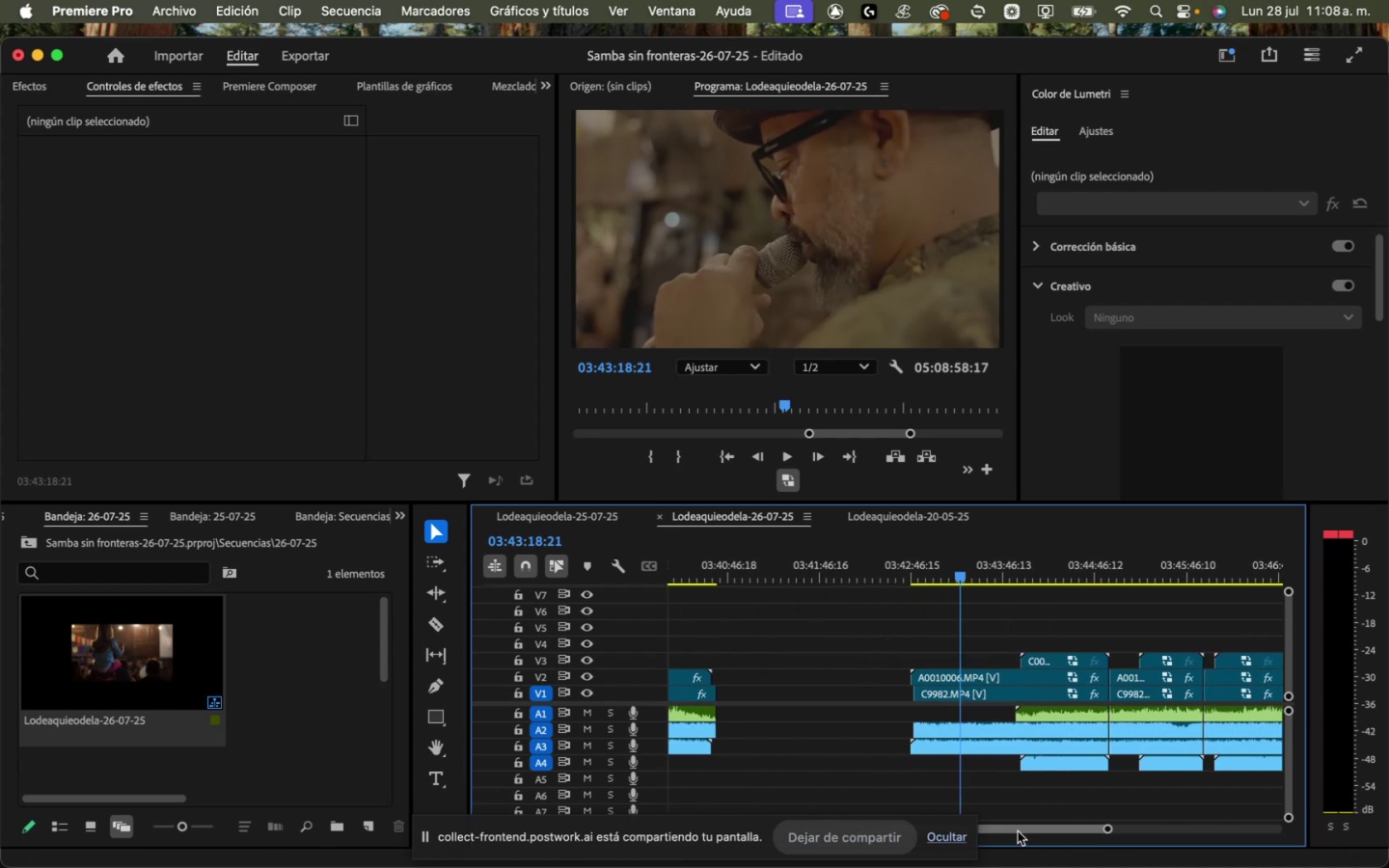 
wait(9.56)
 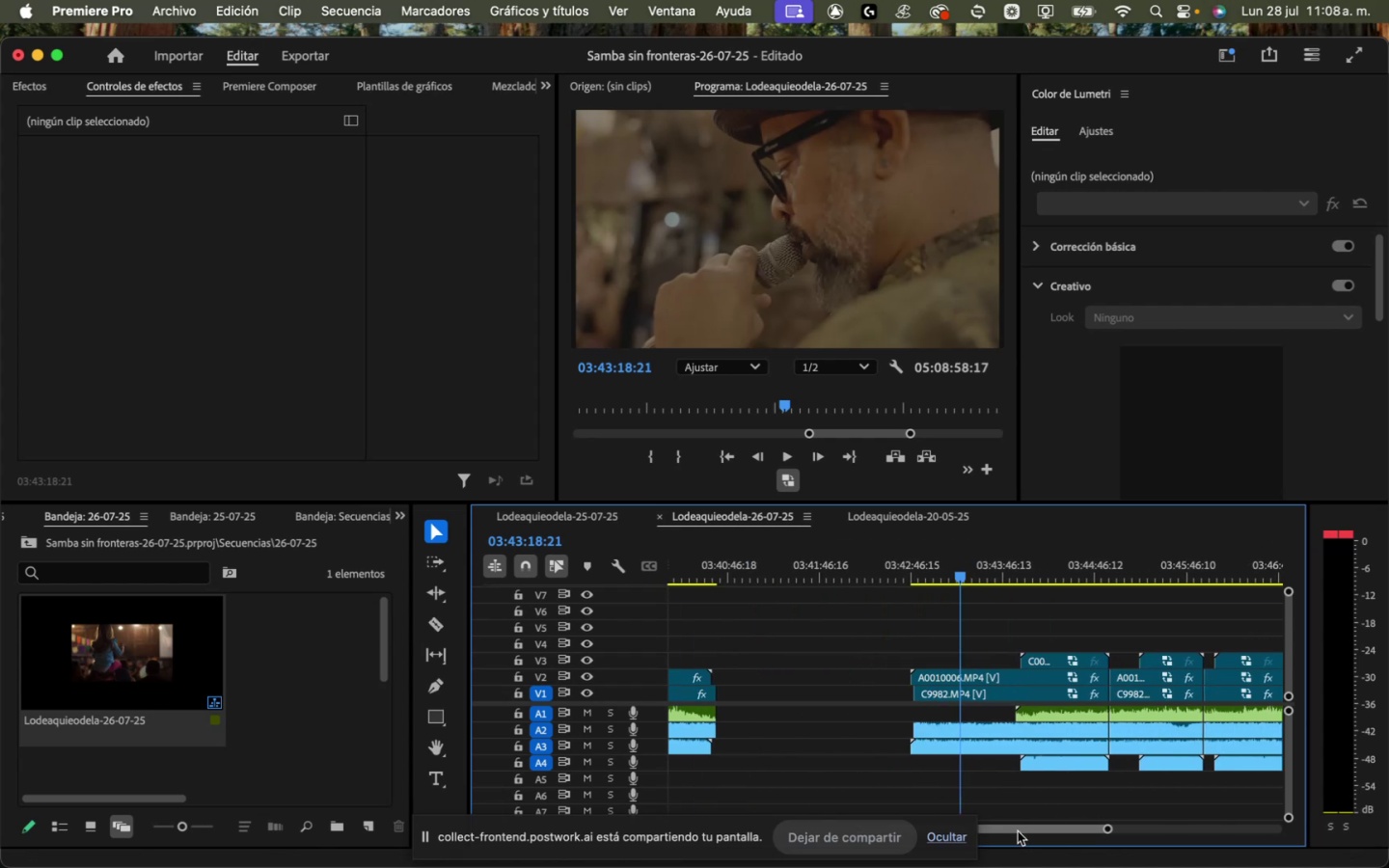 
left_click([1004, 675])
 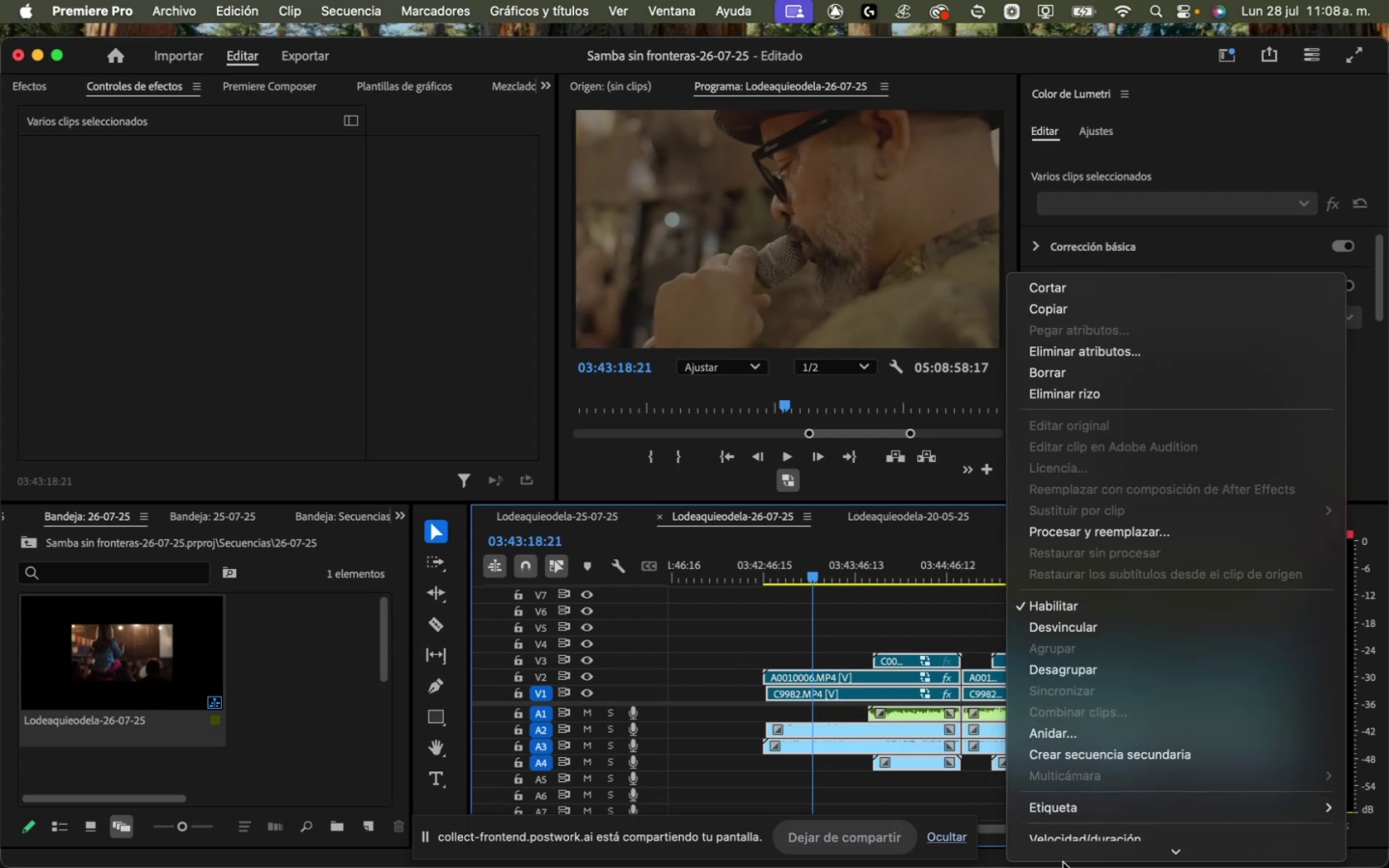 
left_click([1086, 624])
 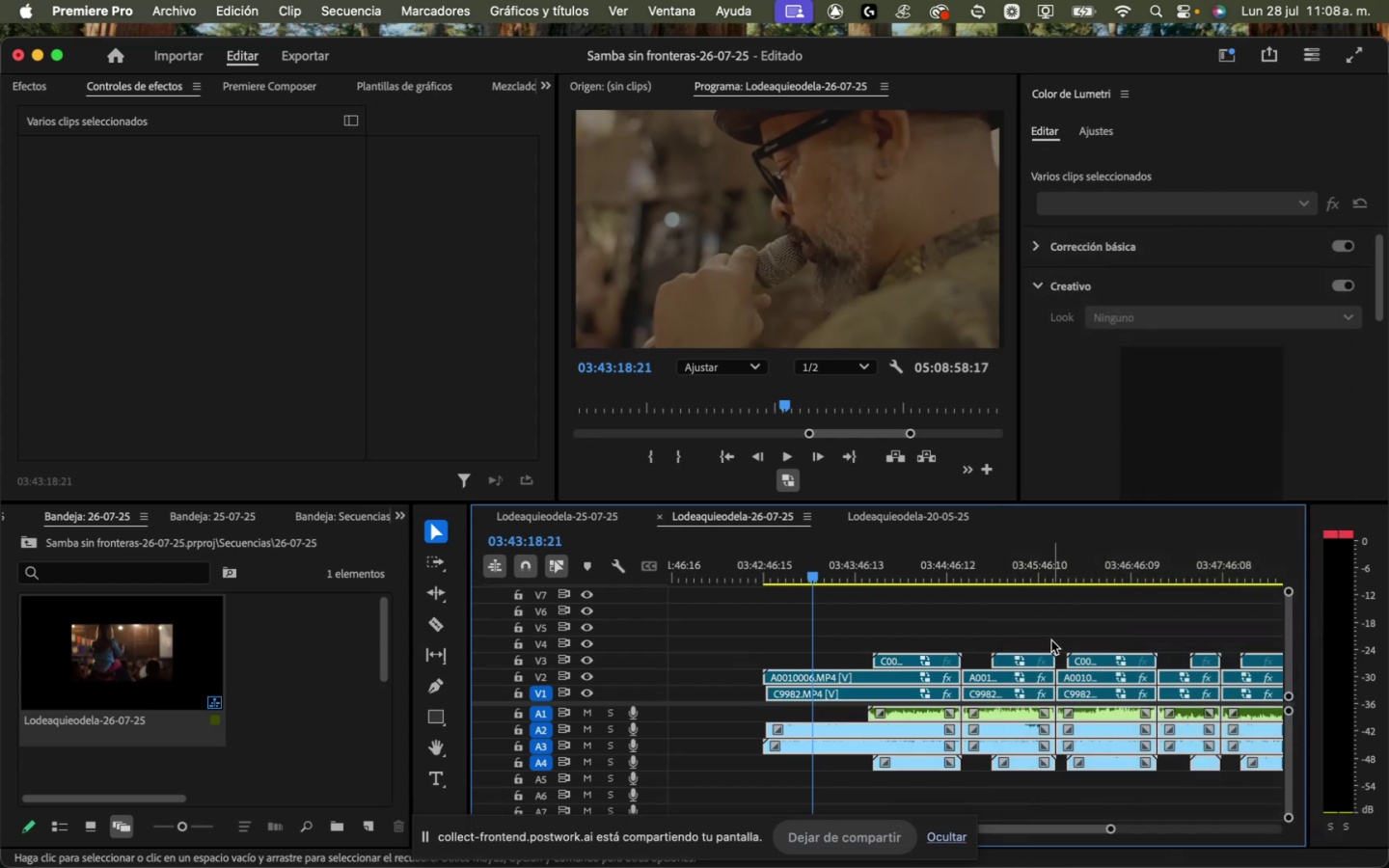 
left_click([1048, 634])
 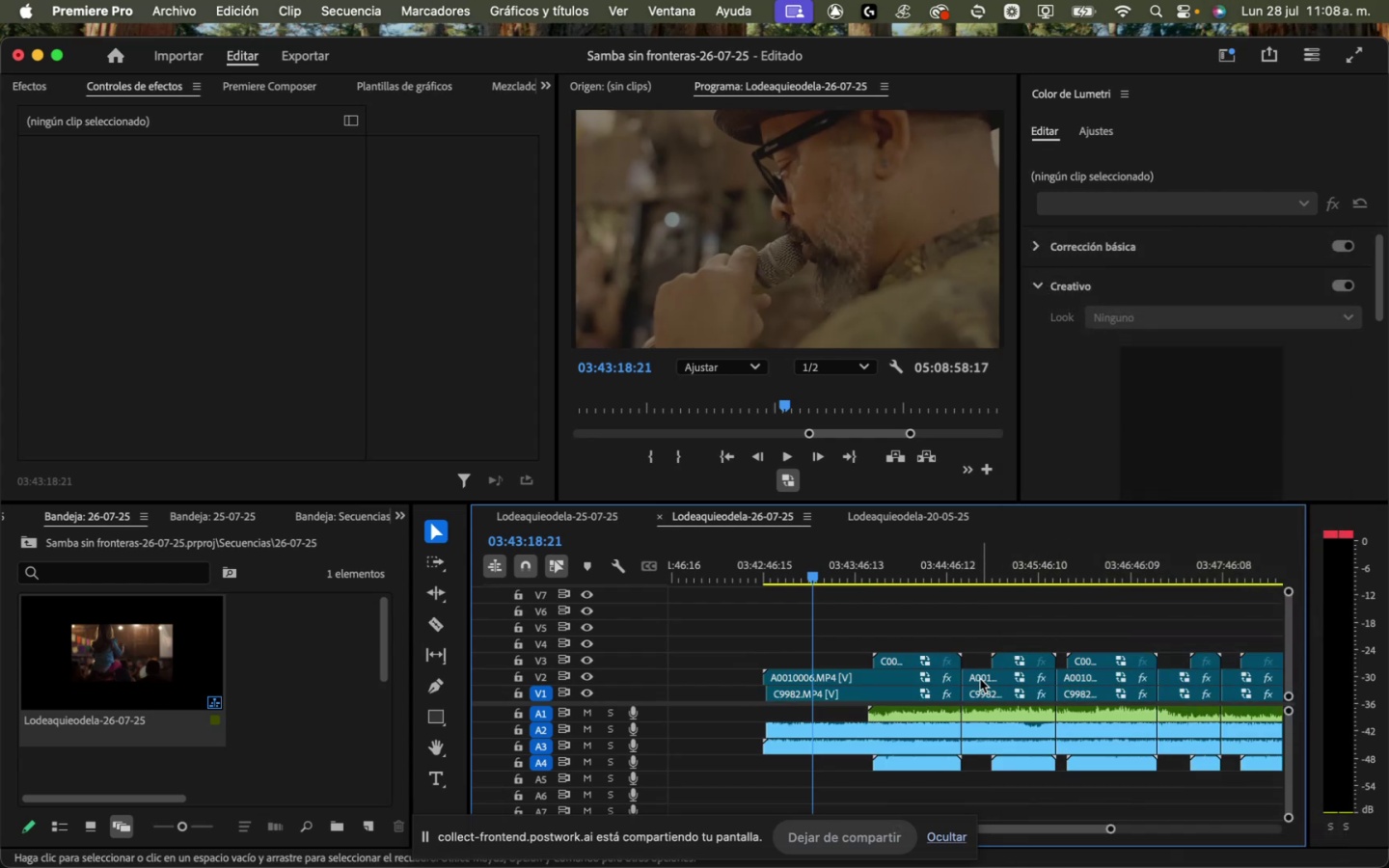 
left_click([979, 675])
 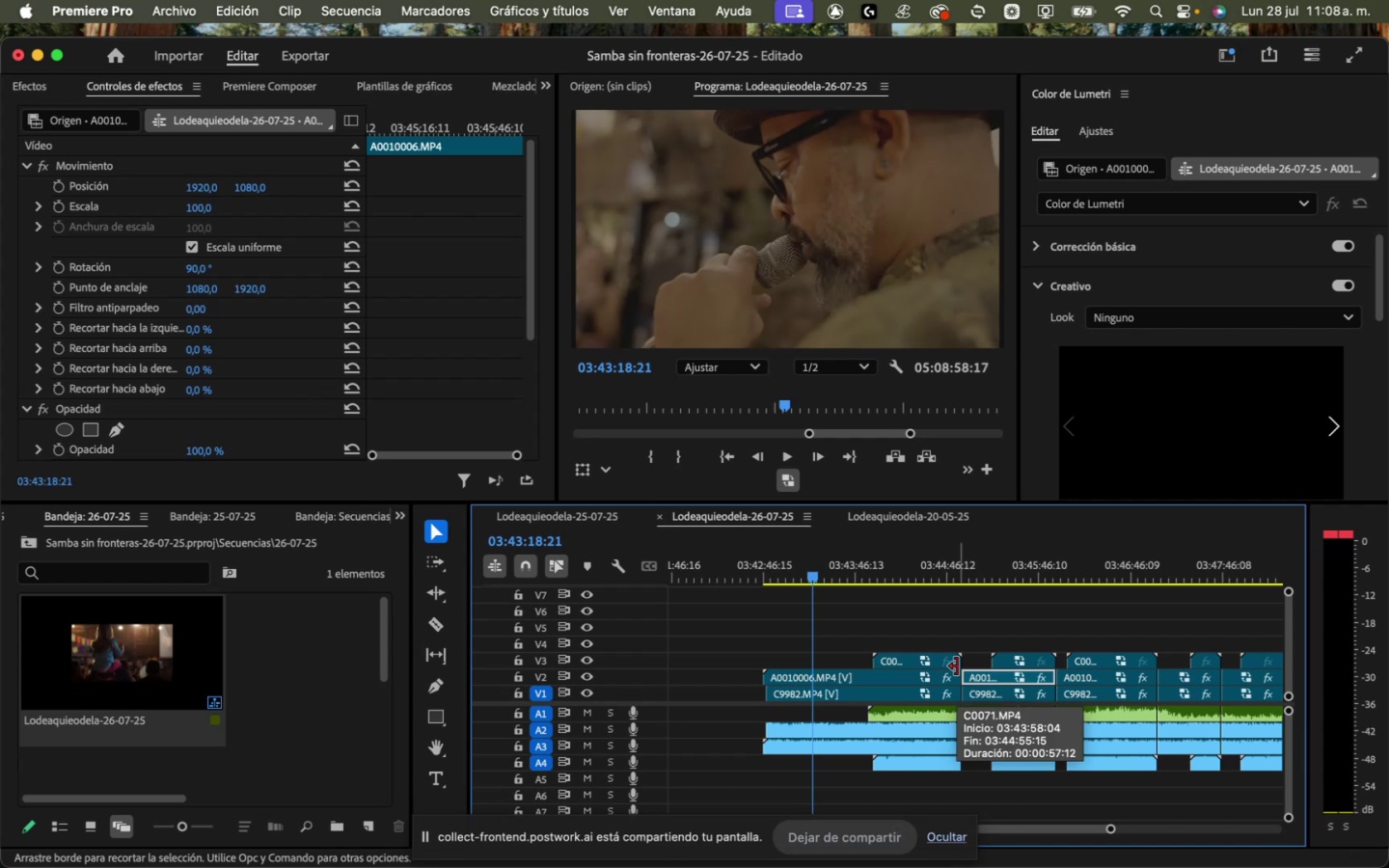 
wait(19.01)
 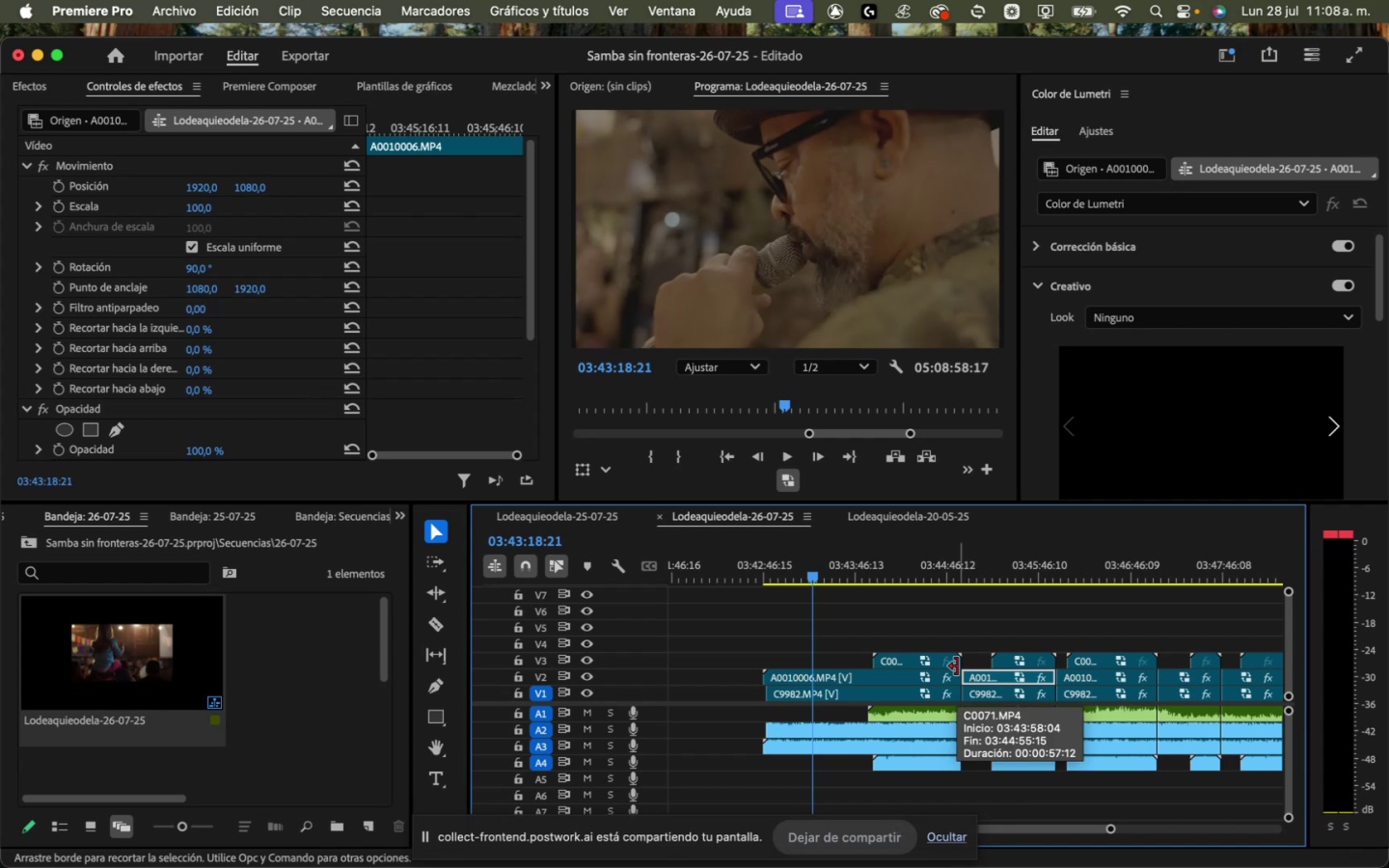 
key(Backspace)
 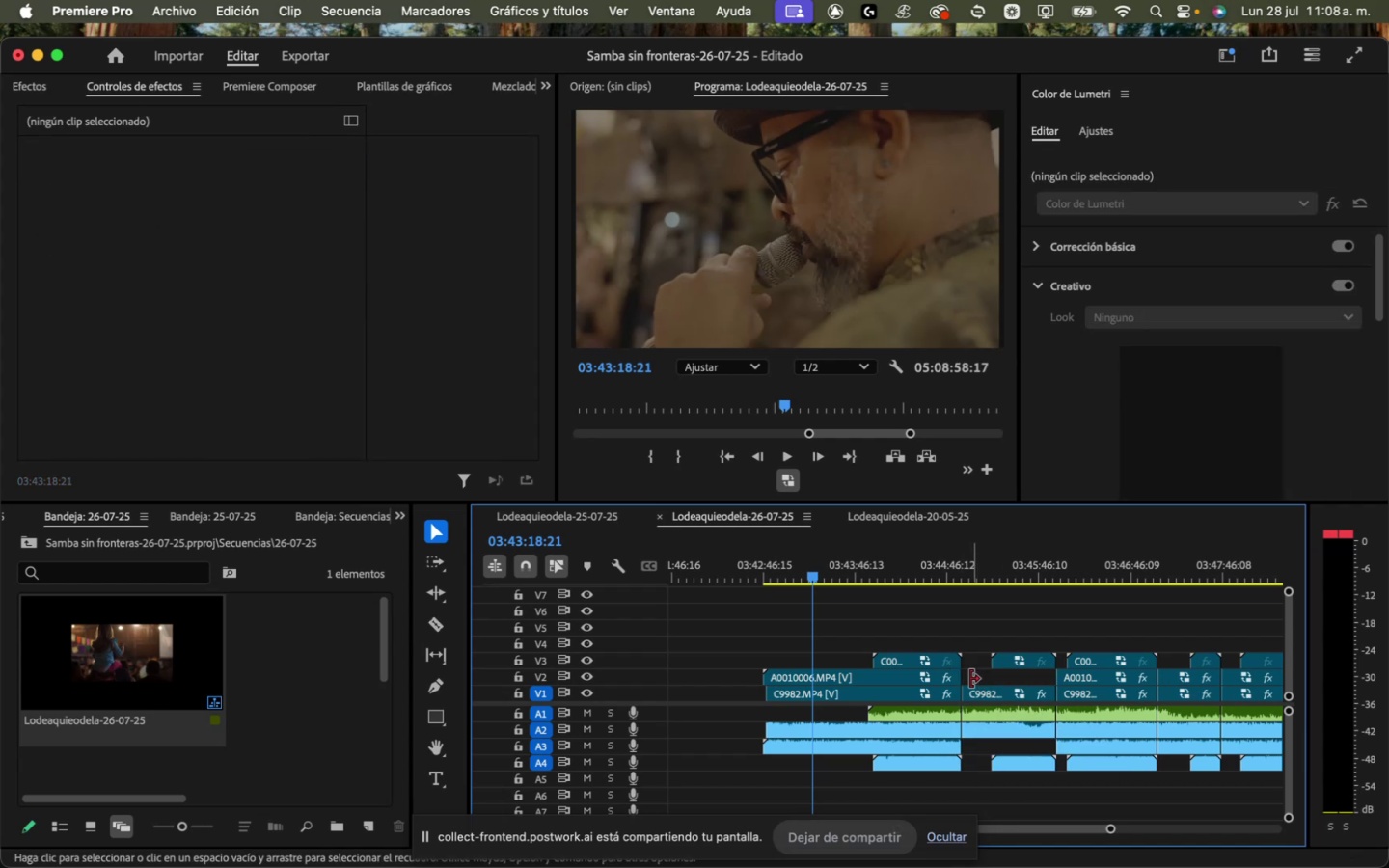 
left_click_drag(start_coordinate=[958, 679], to_coordinate=[1056, 678])
 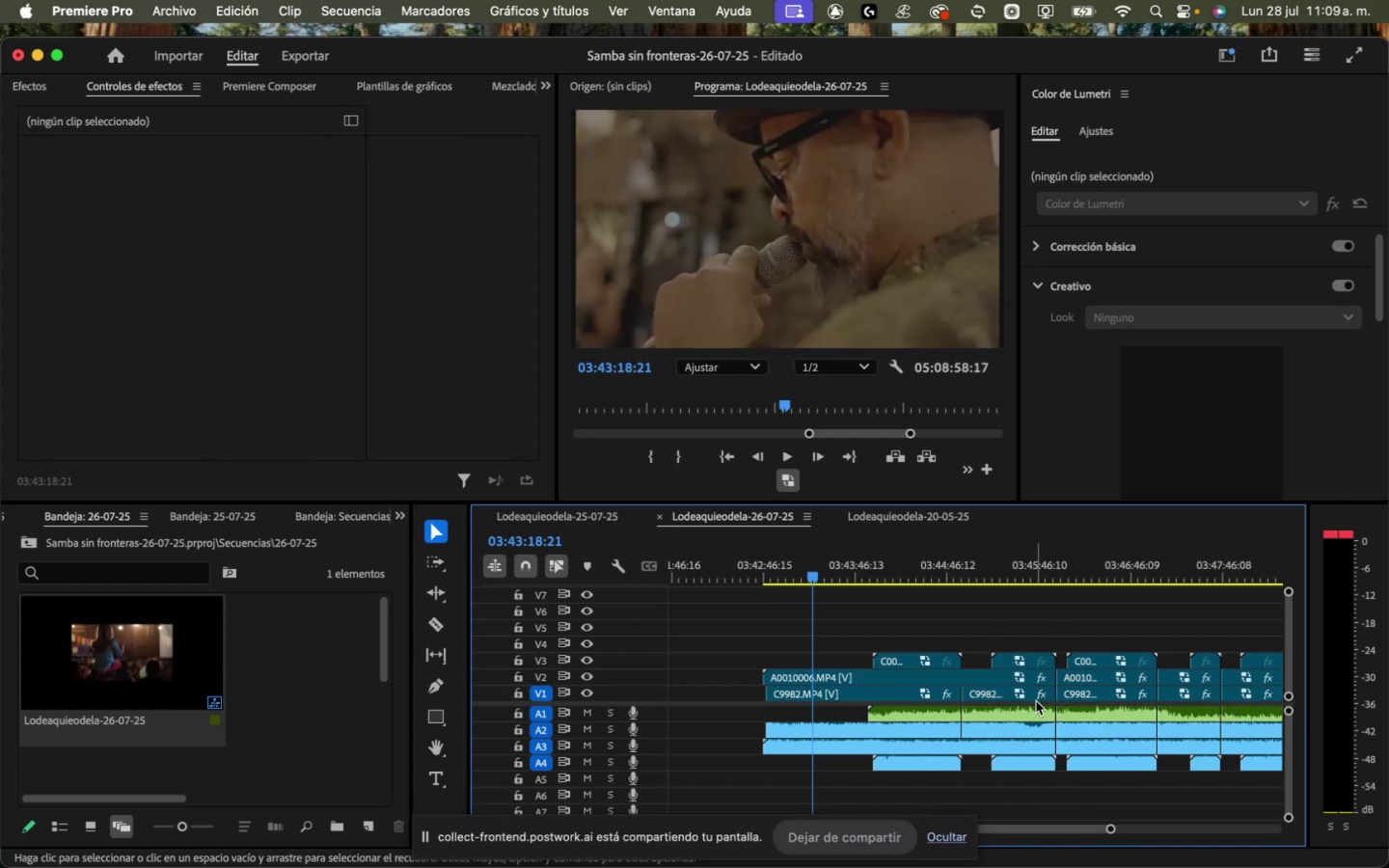 
mouse_move([1078, 677])
 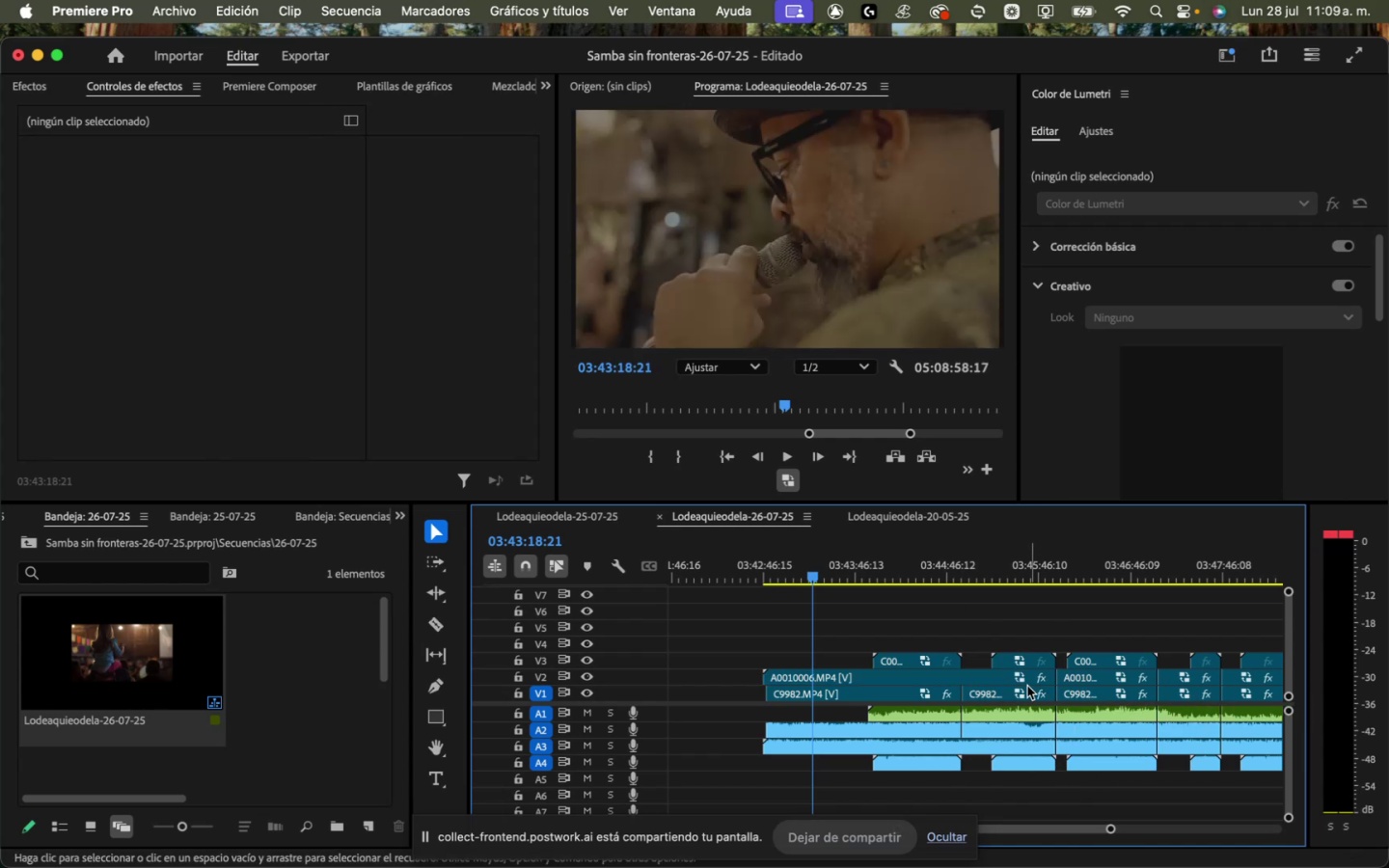 
mouse_move([1011, 674])
 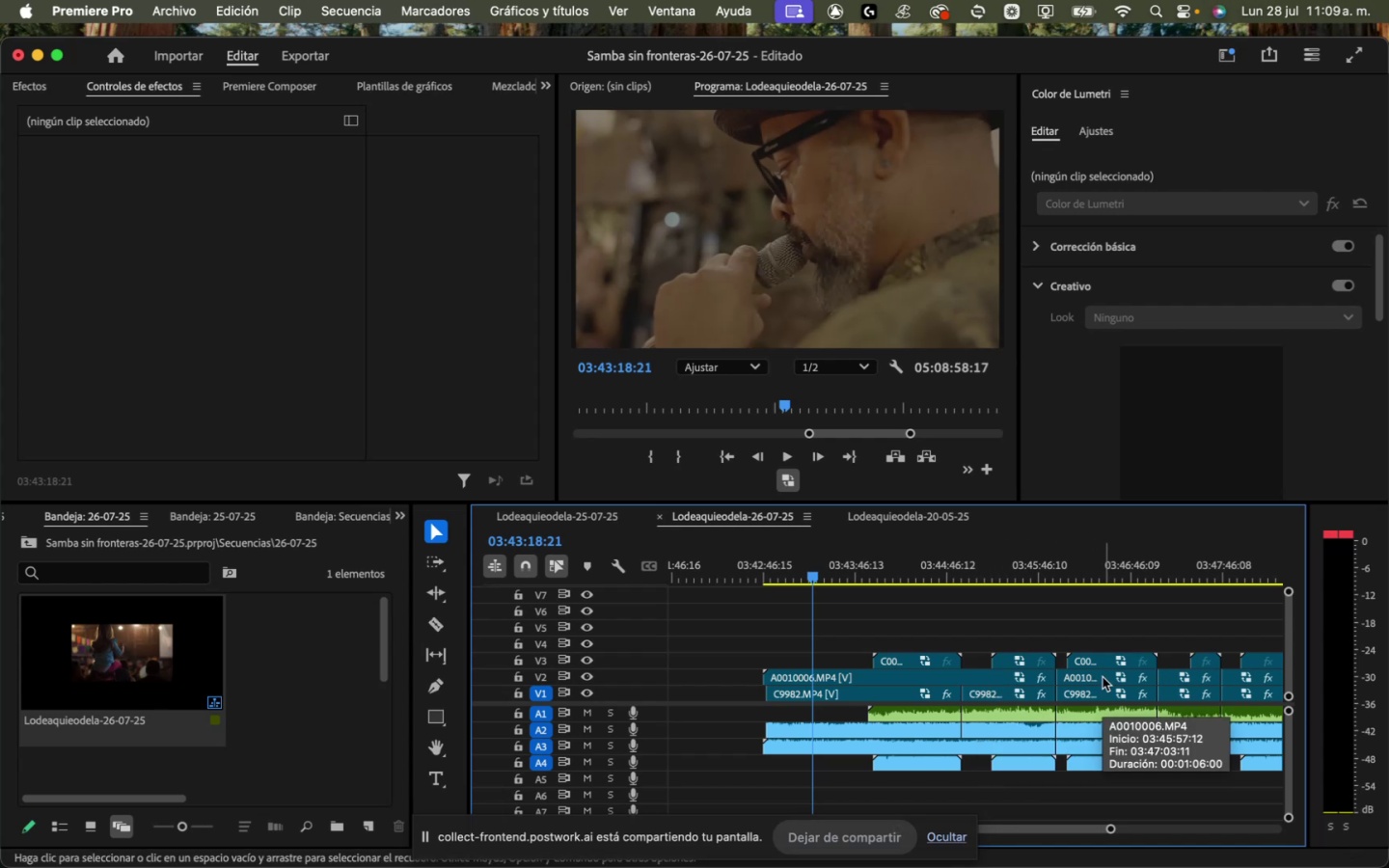 
left_click([1103, 677])
 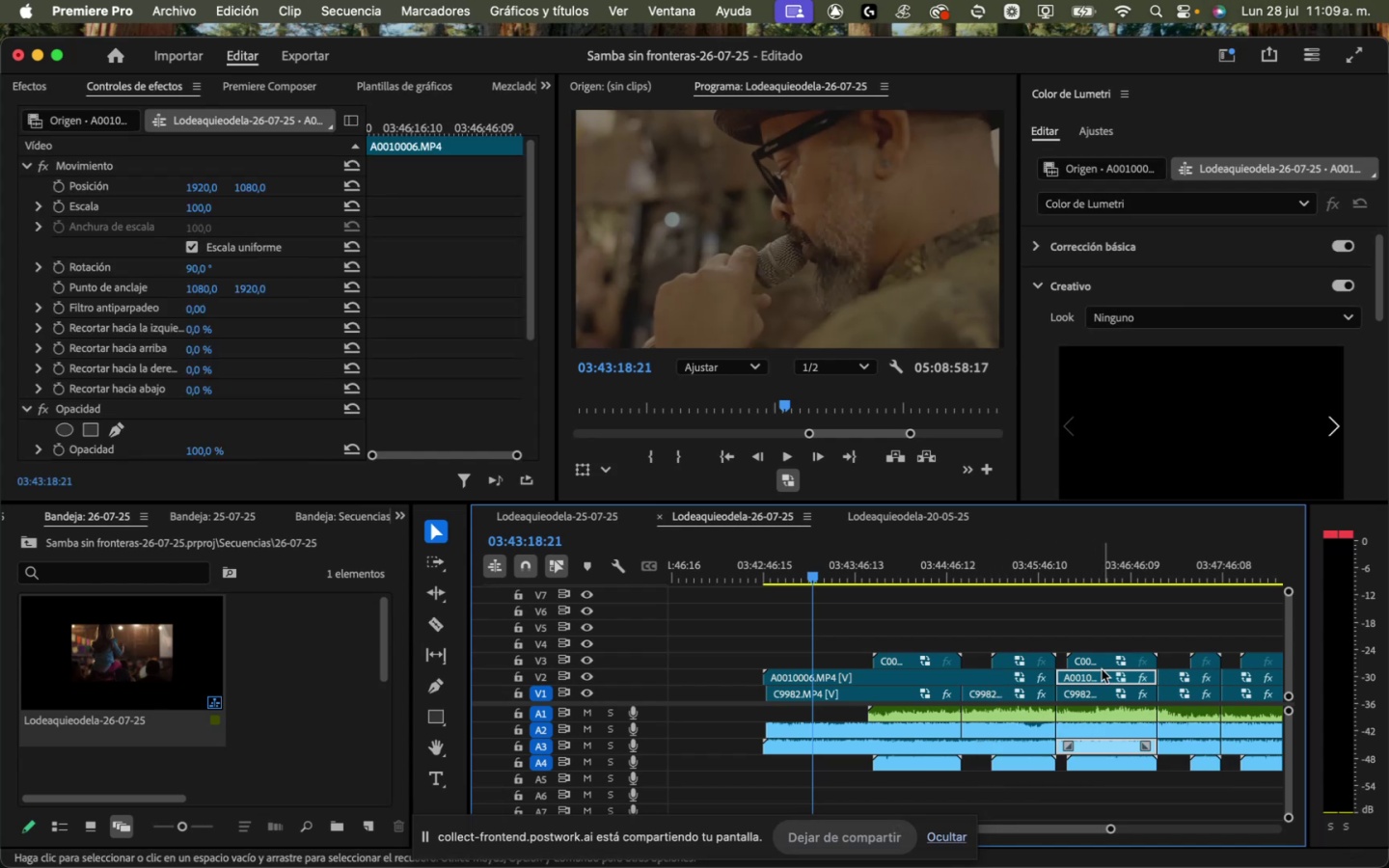 
key(Backspace)
 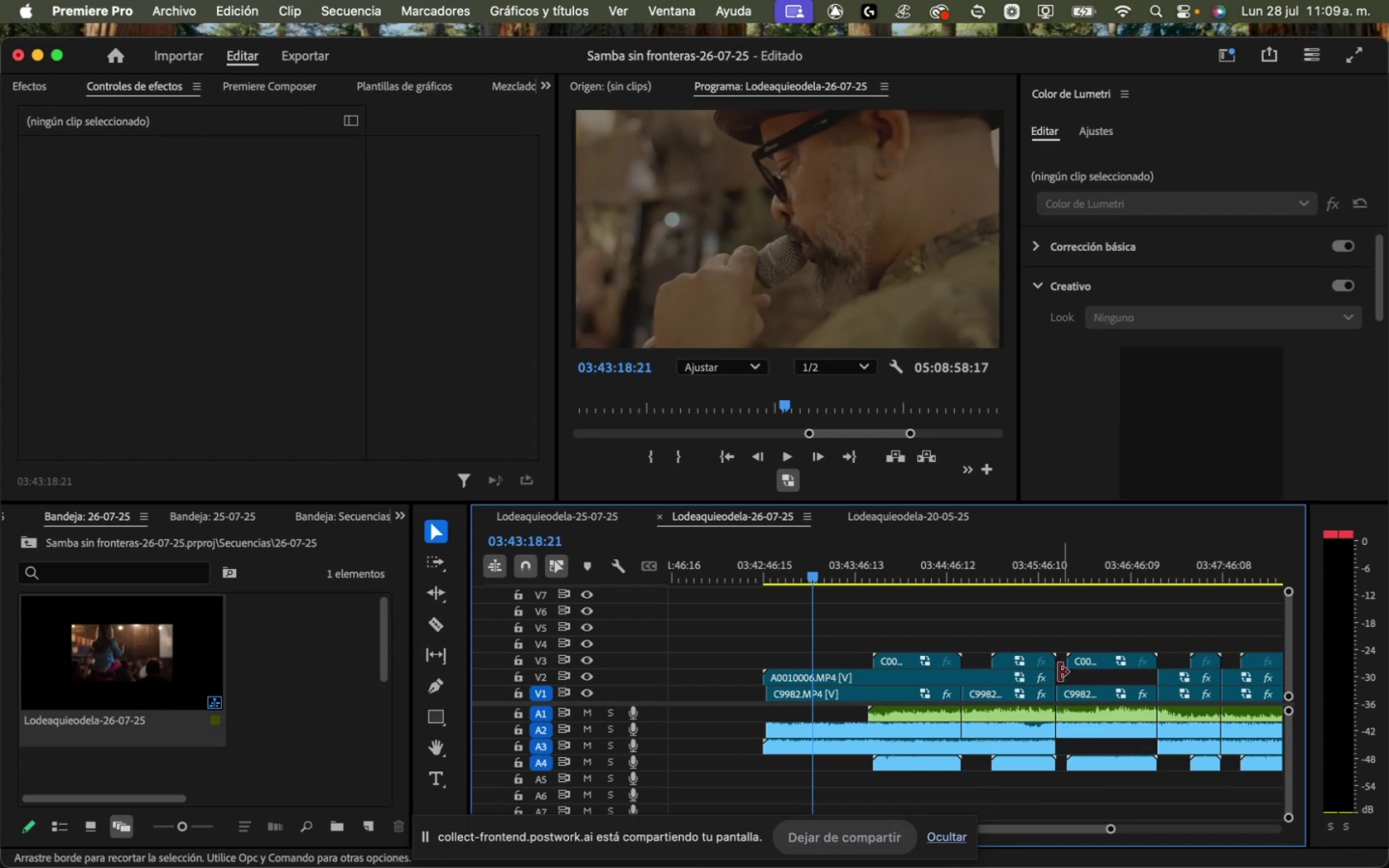 
left_click_drag(start_coordinate=[1052, 674], to_coordinate=[1151, 678])
 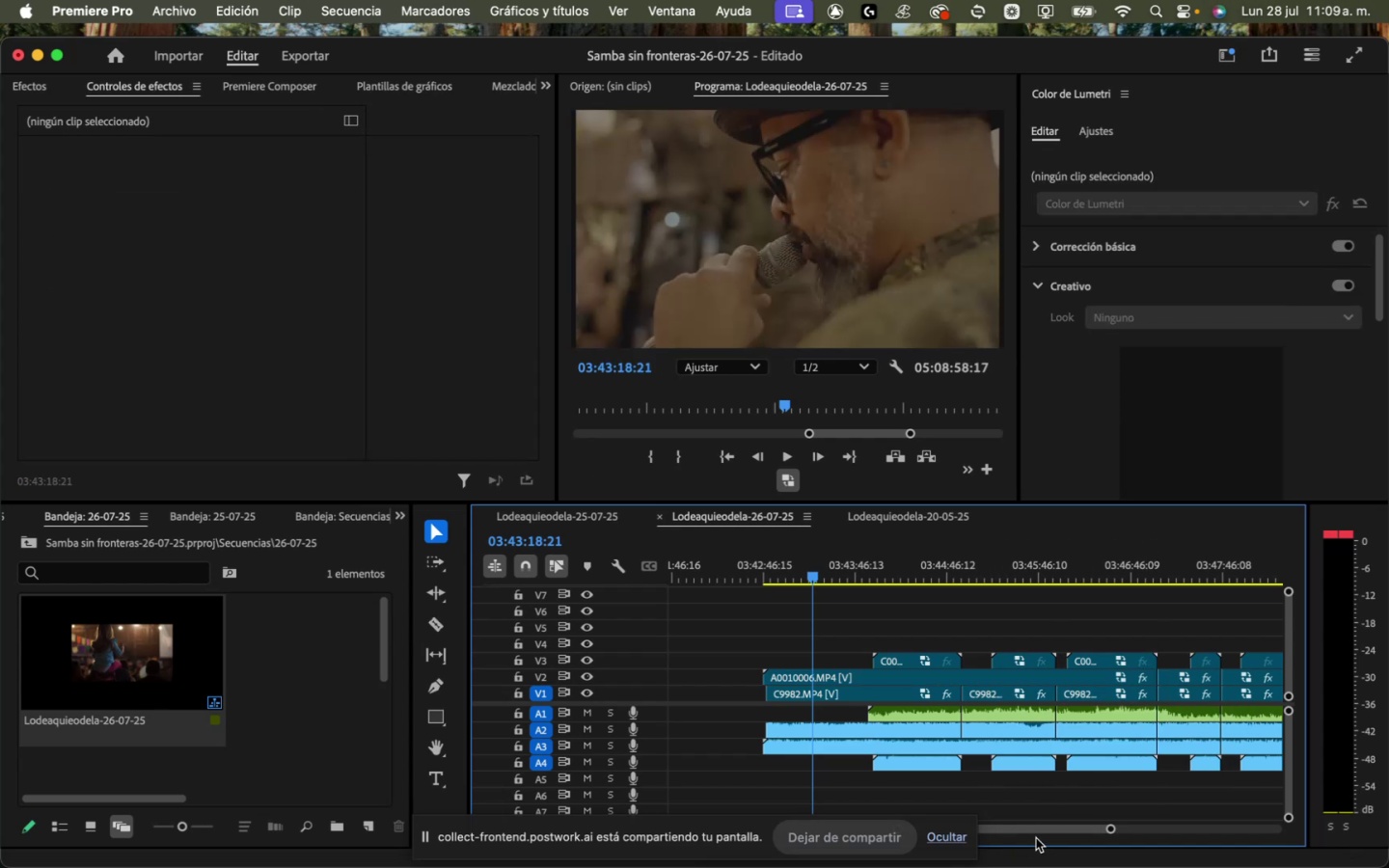 
left_click_drag(start_coordinate=[1043, 831], to_coordinate=[1048, 831])
 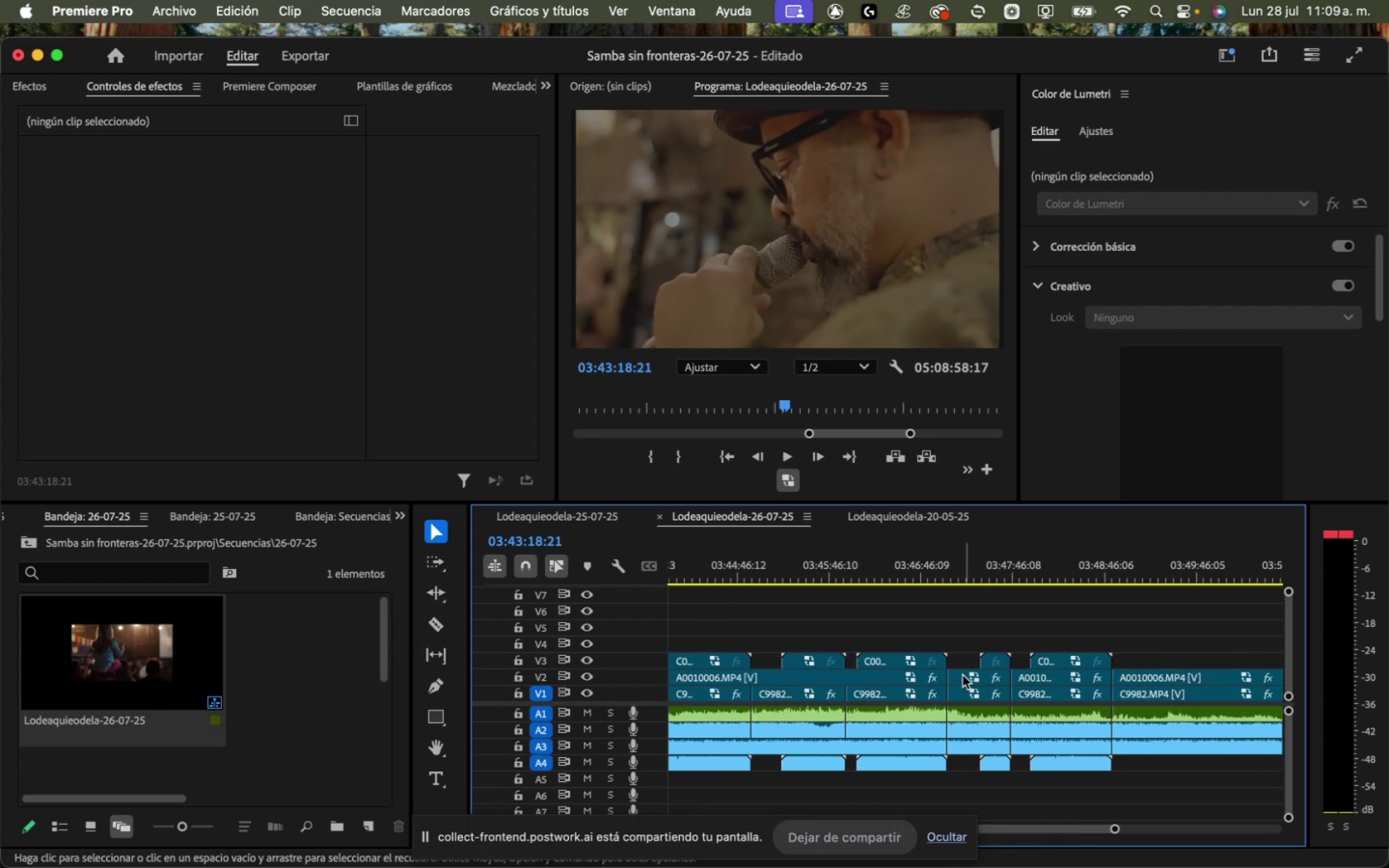 
left_click([963, 675])
 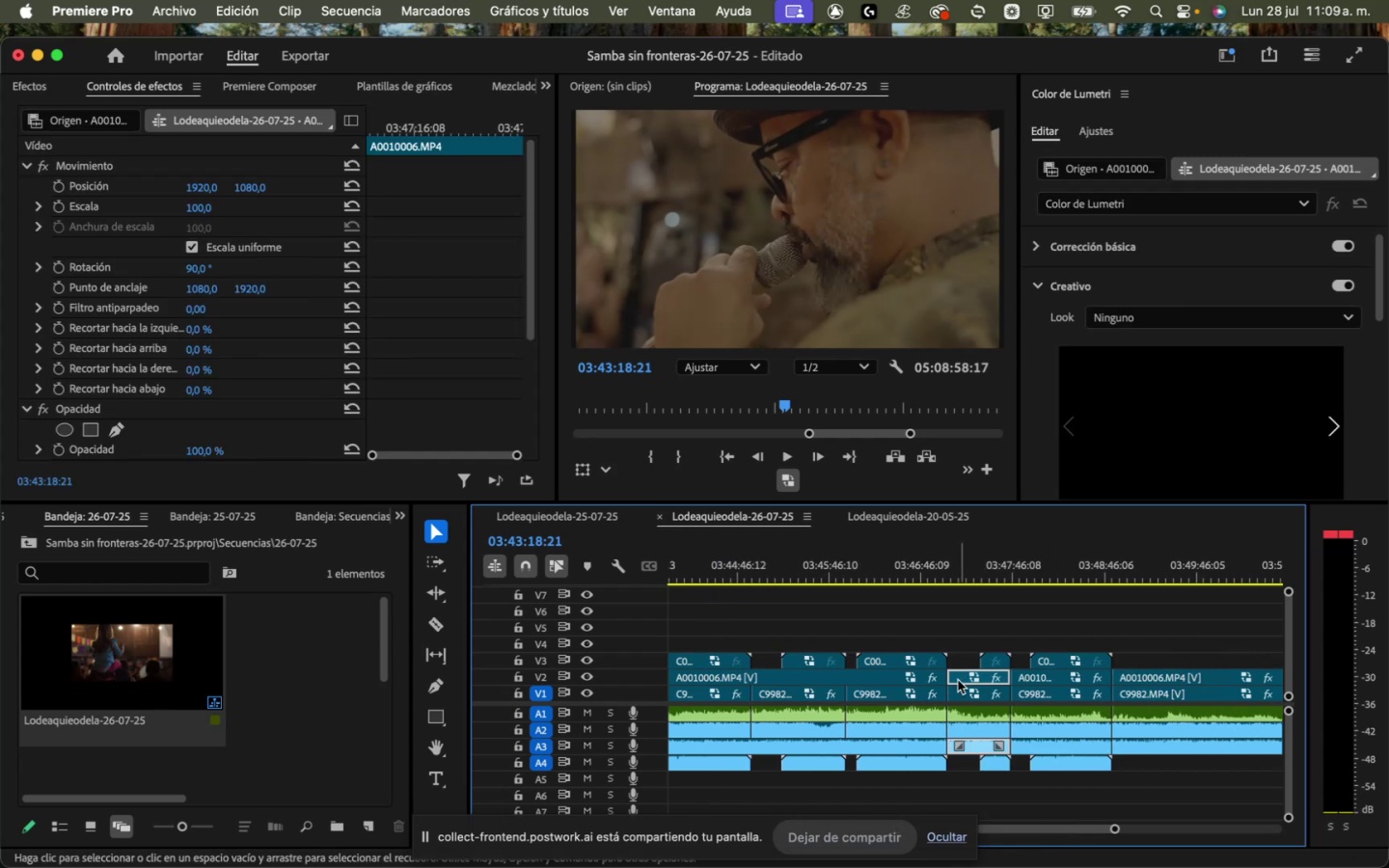 
key(Backspace)
 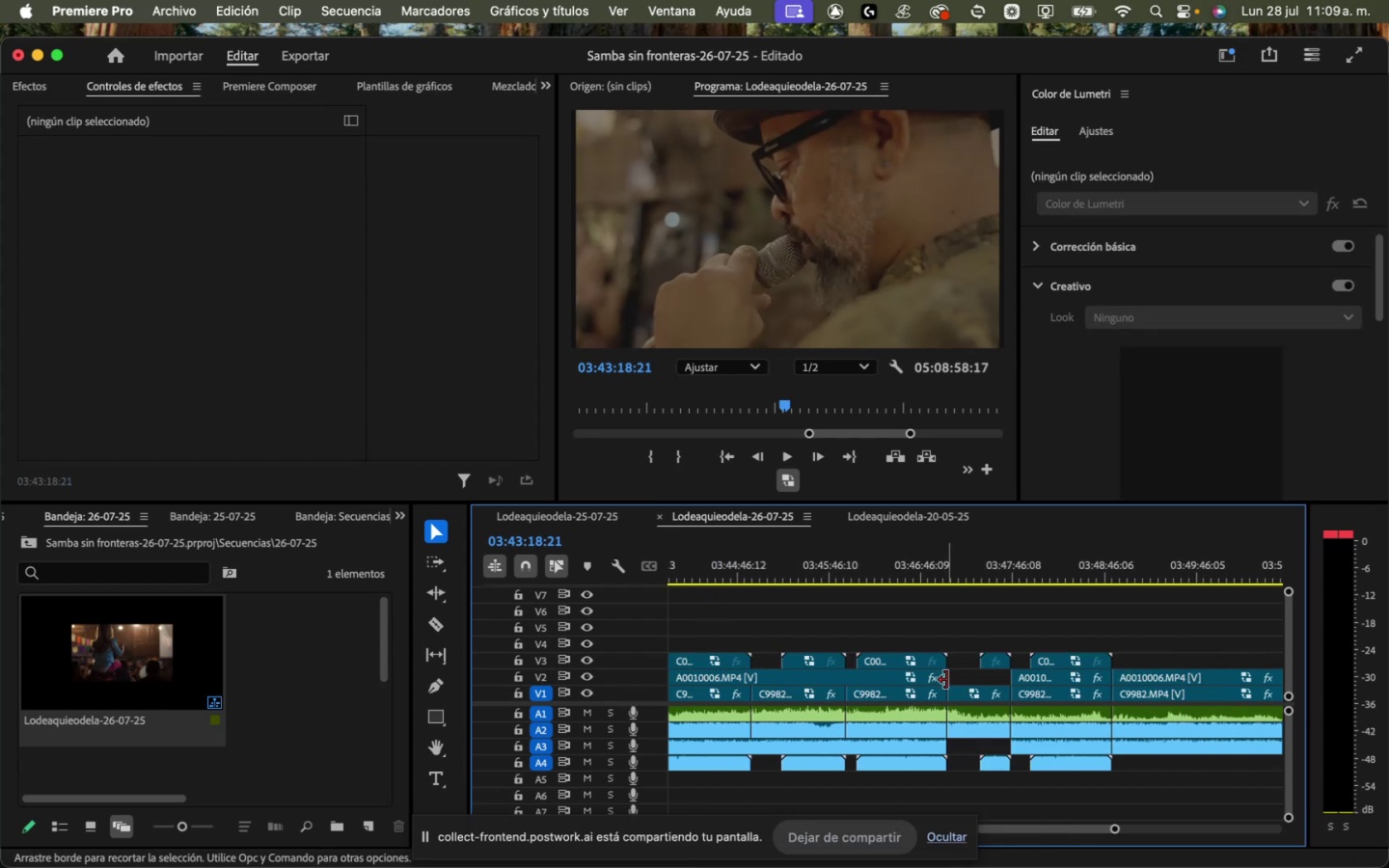 
left_click_drag(start_coordinate=[946, 679], to_coordinate=[1005, 683])
 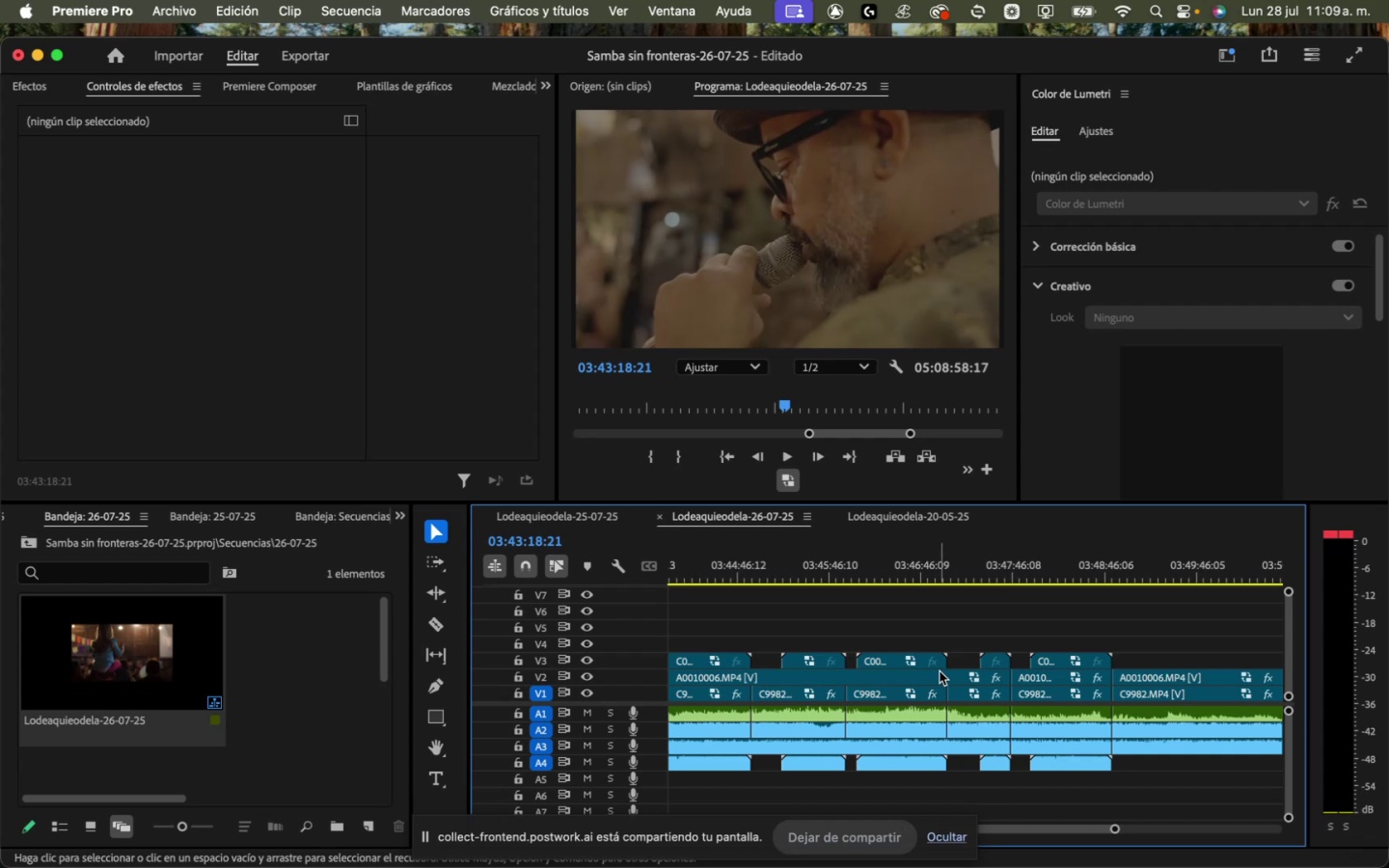 
mouse_move([973, 675])
 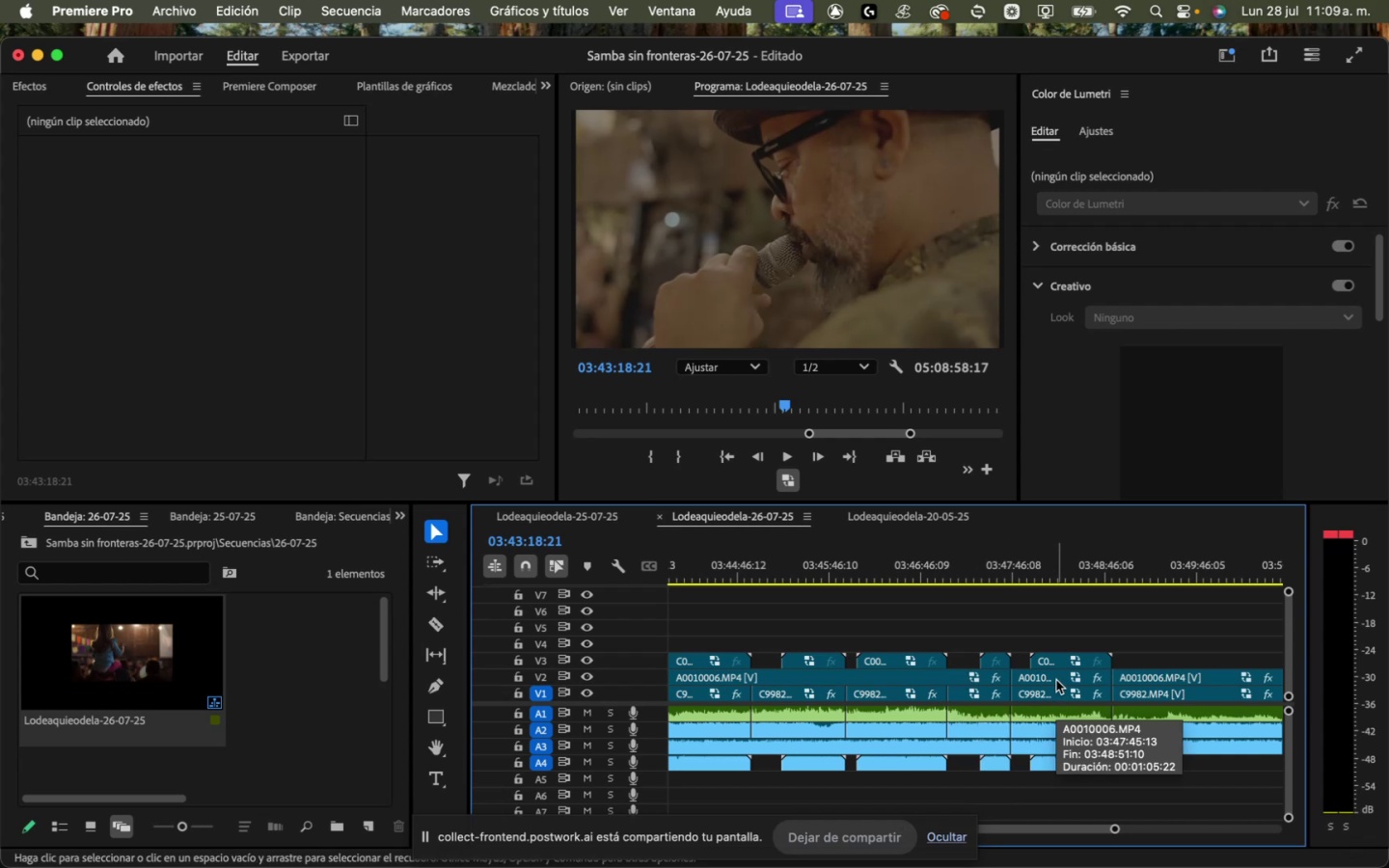 
left_click([1056, 680])
 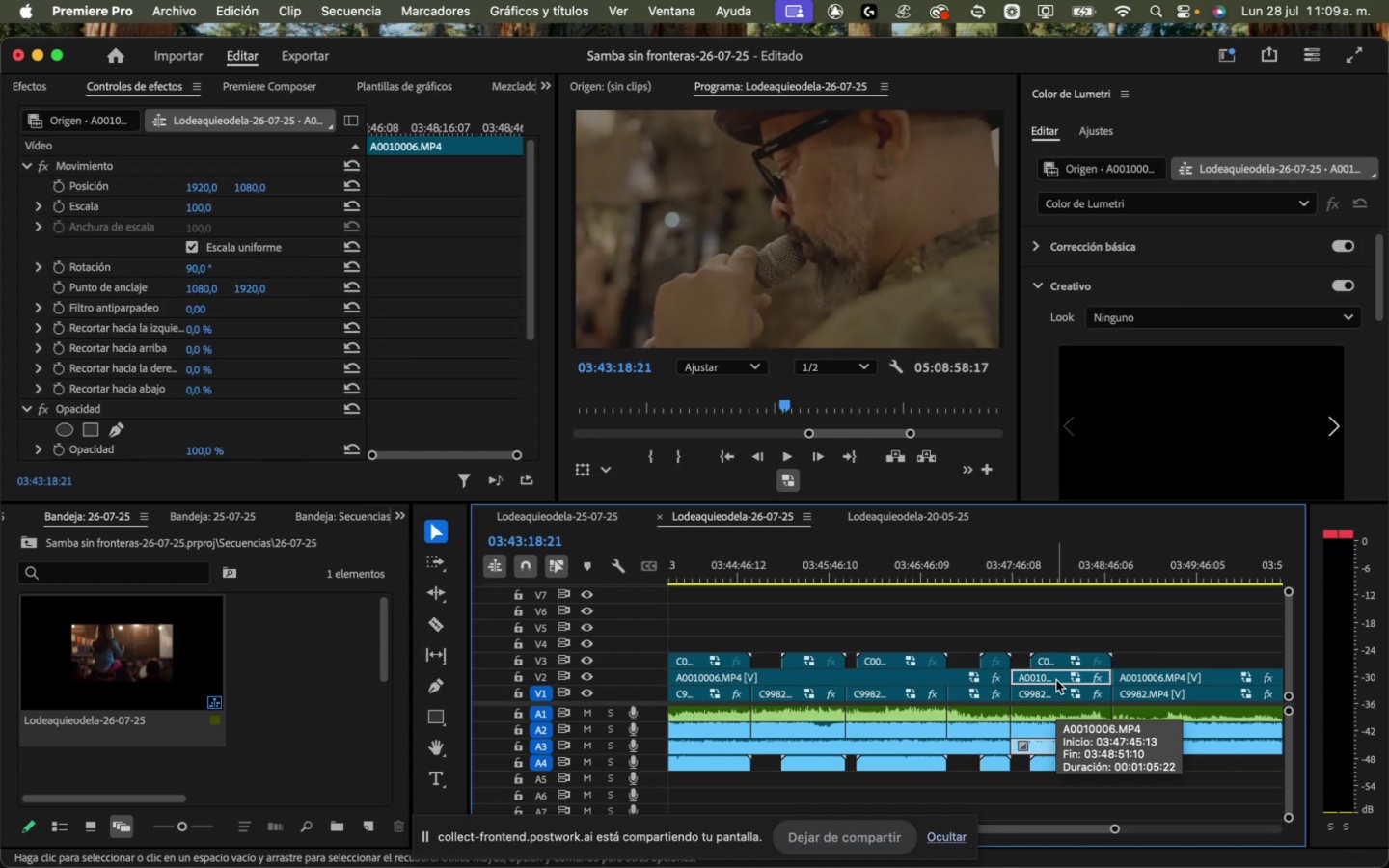 
key(Backspace)
 